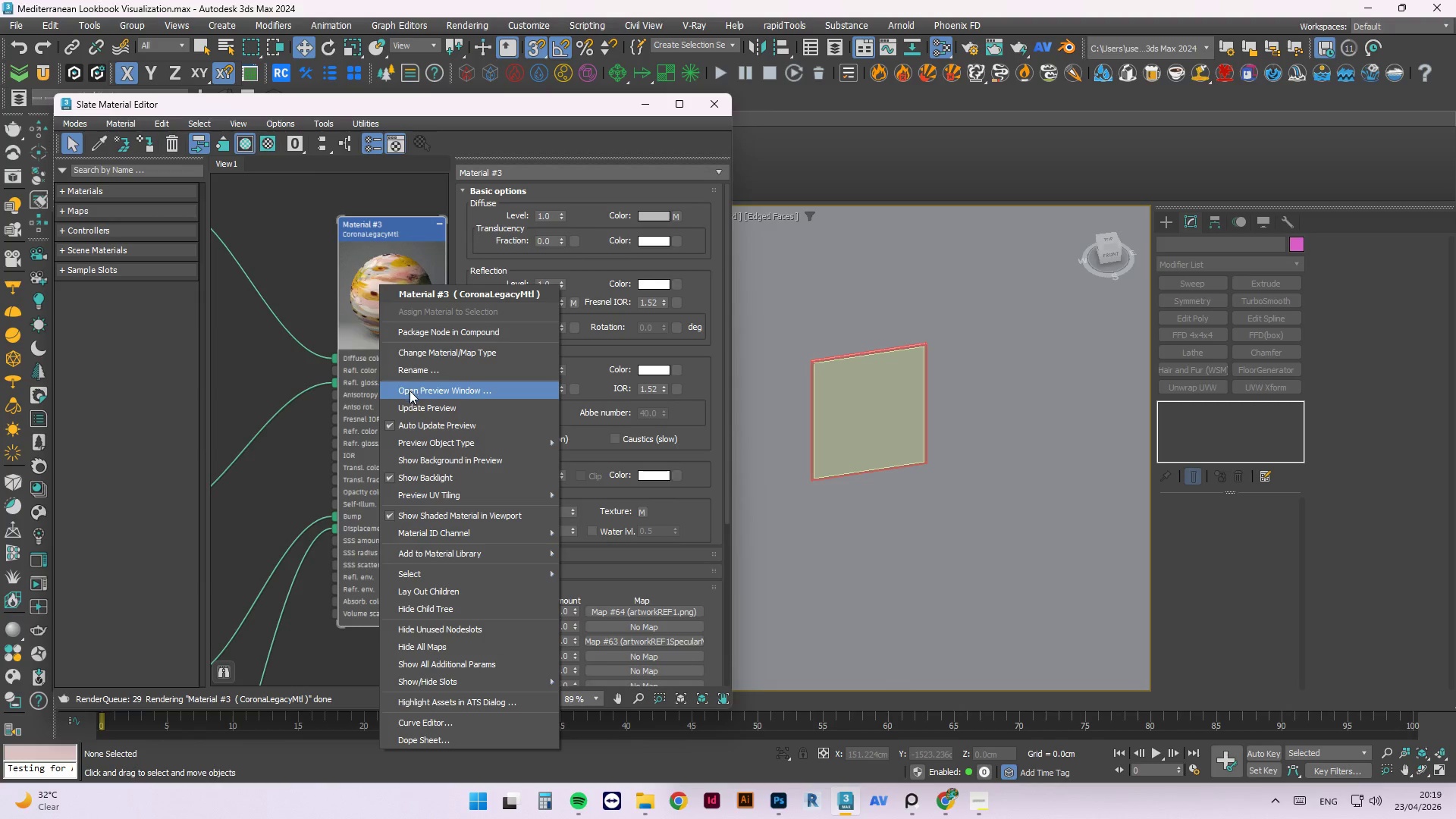 
left_click([413, 401])
 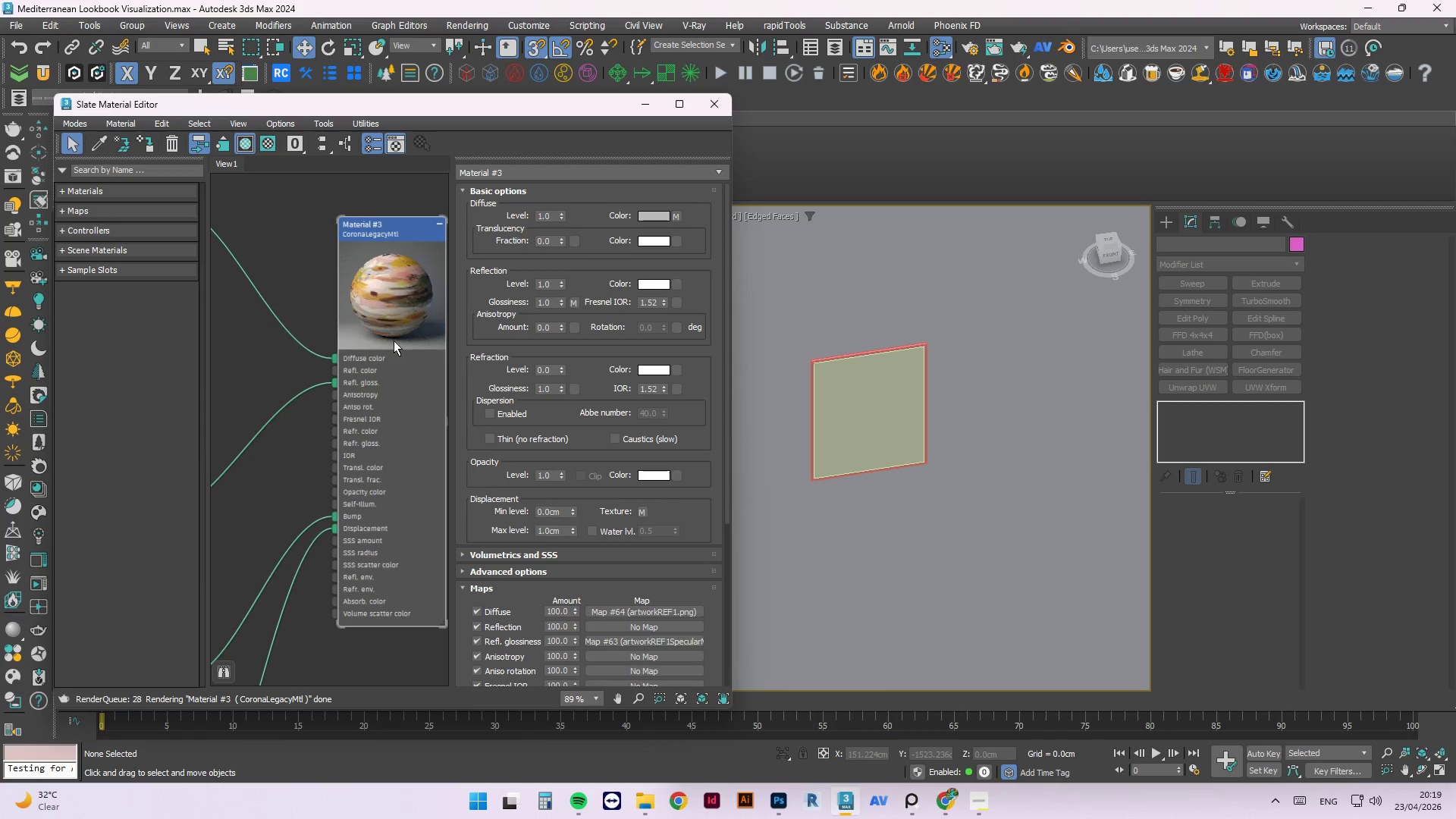 
left_click_drag(start_coordinate=[366, 358], to_coordinate=[281, 263])
 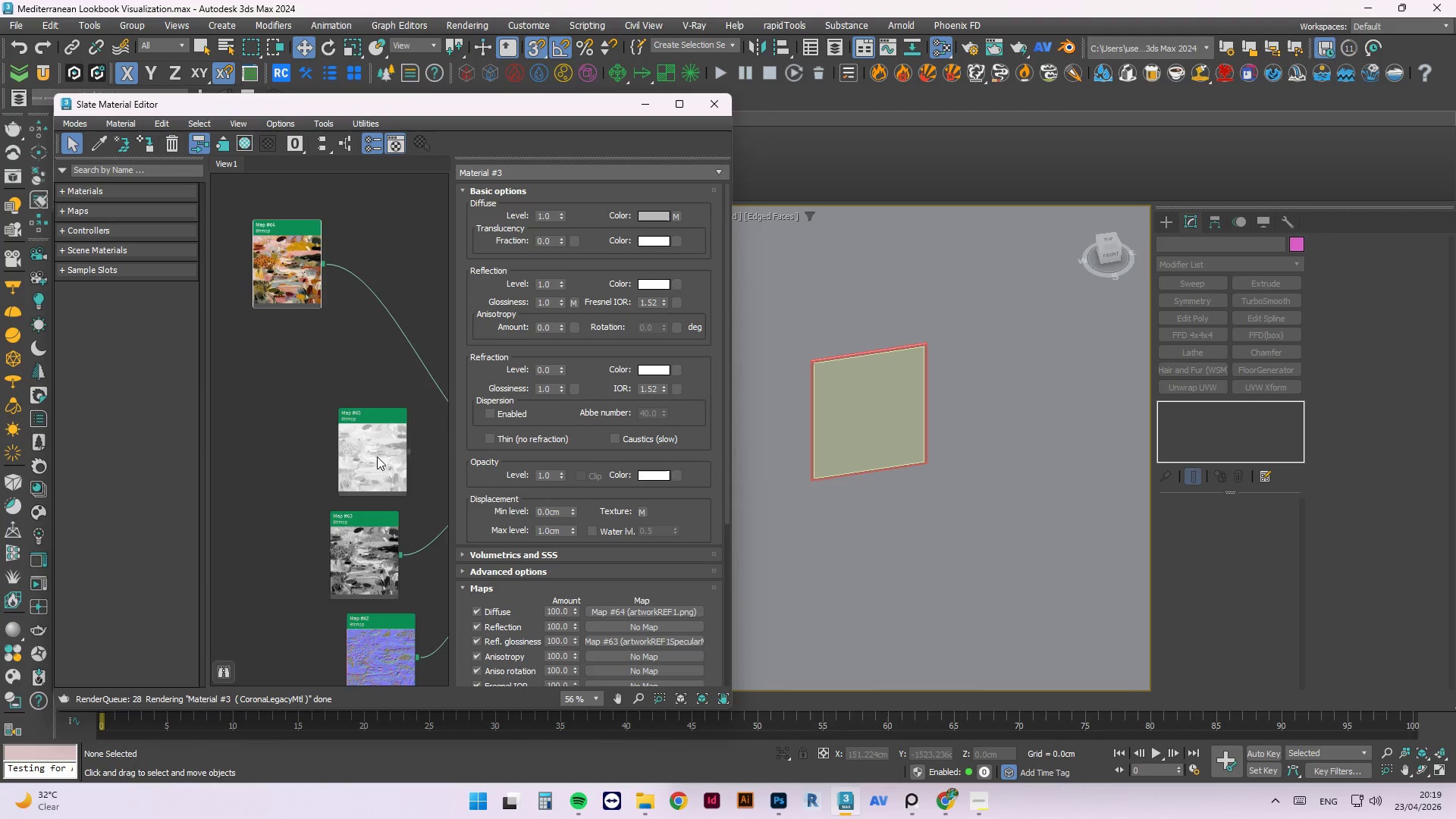 
scroll: coordinate [337, 346], scroll_direction: down, amount: 3.0
 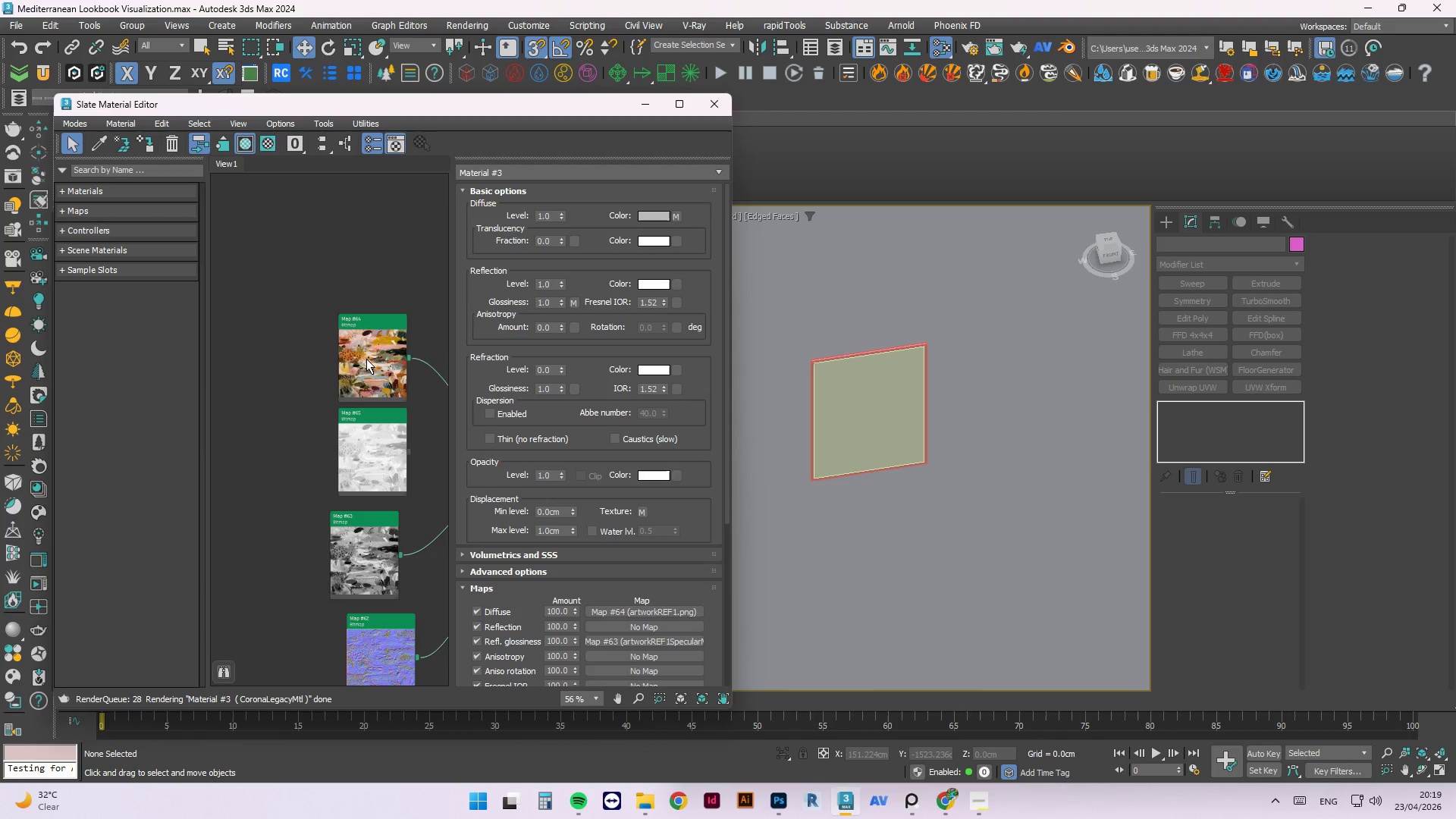 
left_click_drag(start_coordinate=[377, 457], to_coordinate=[283, 393])
 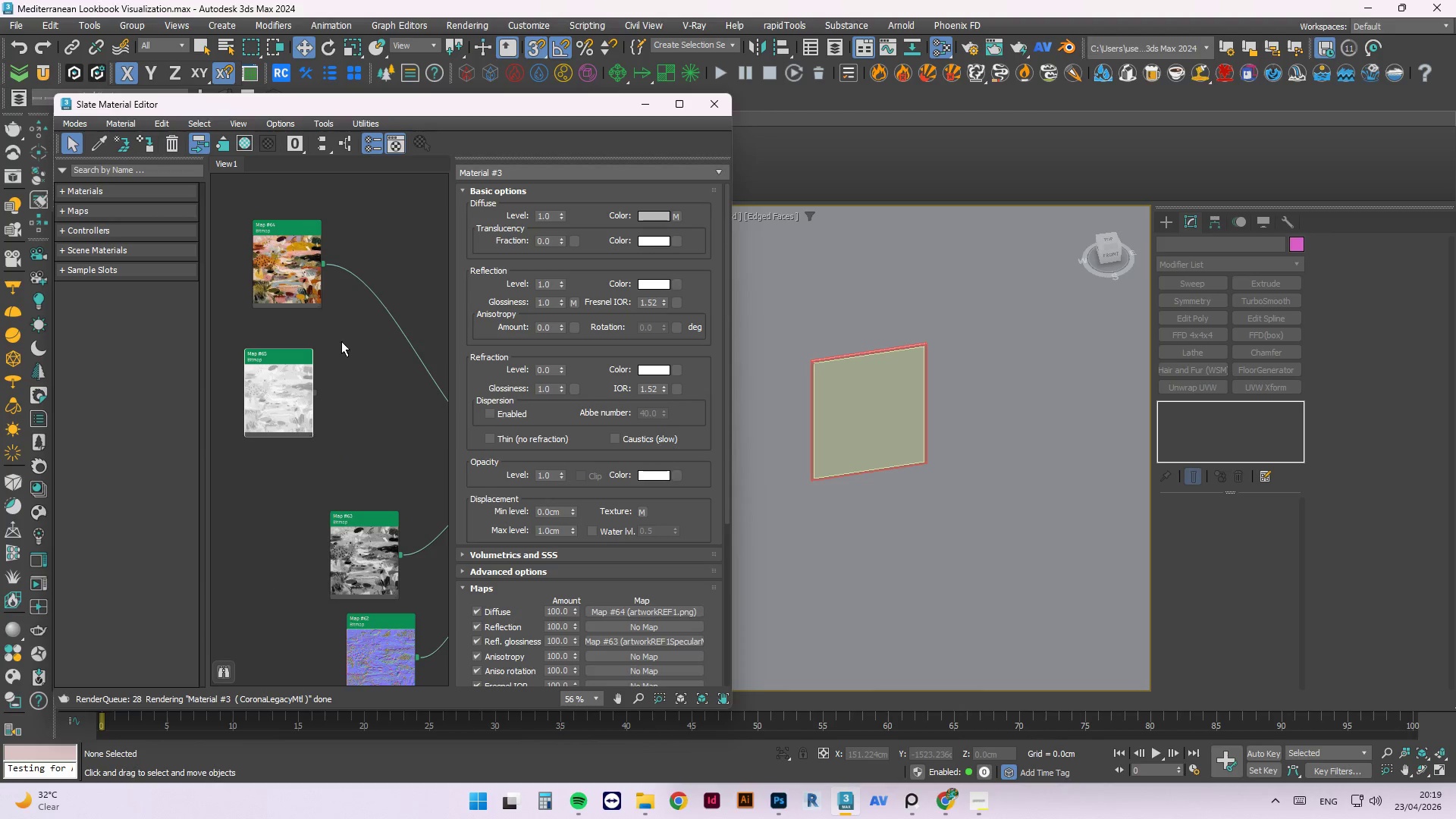 
right_click([343, 338])
 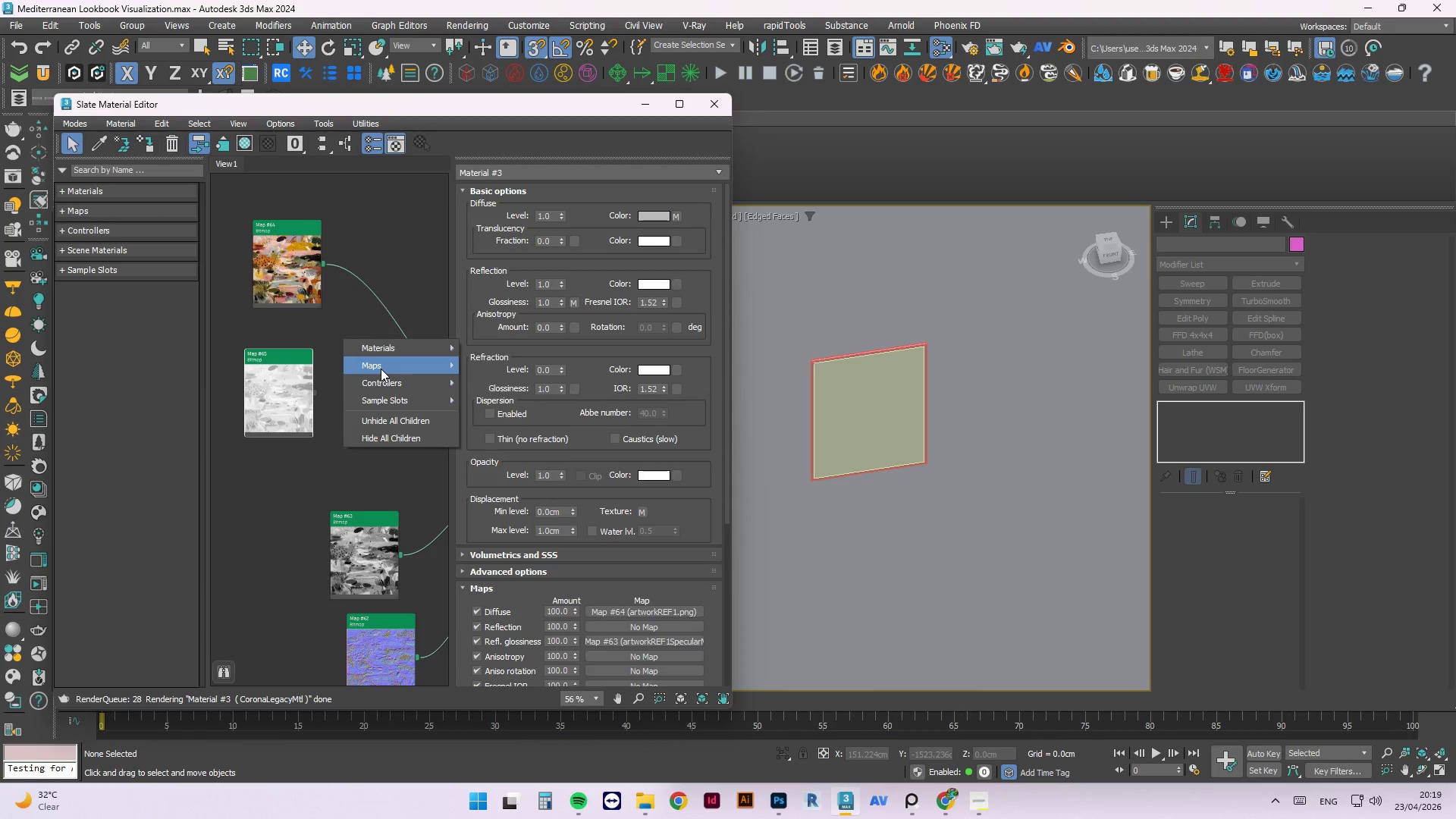 
left_click([381, 369])
 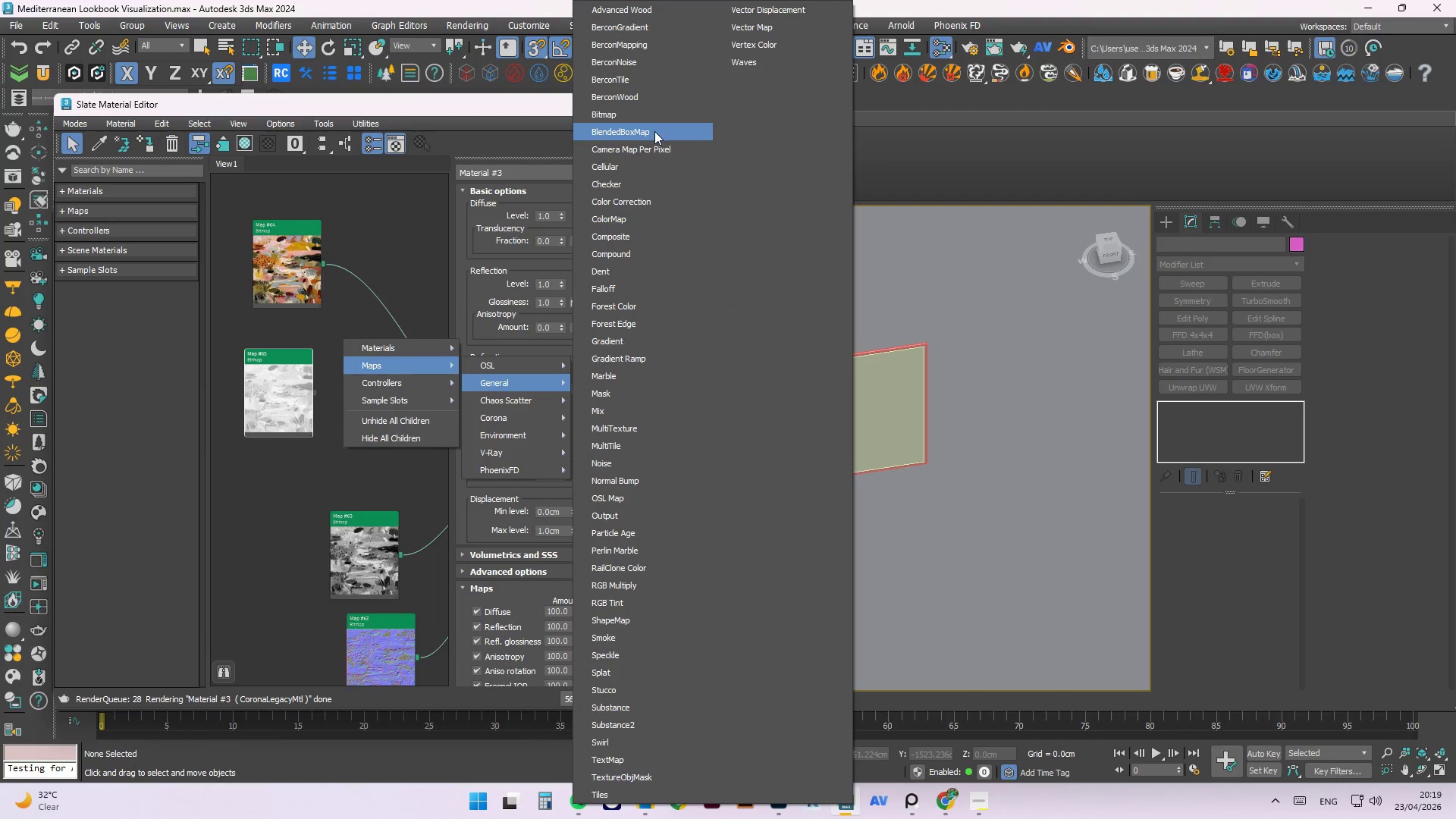 
left_click([621, 236])
 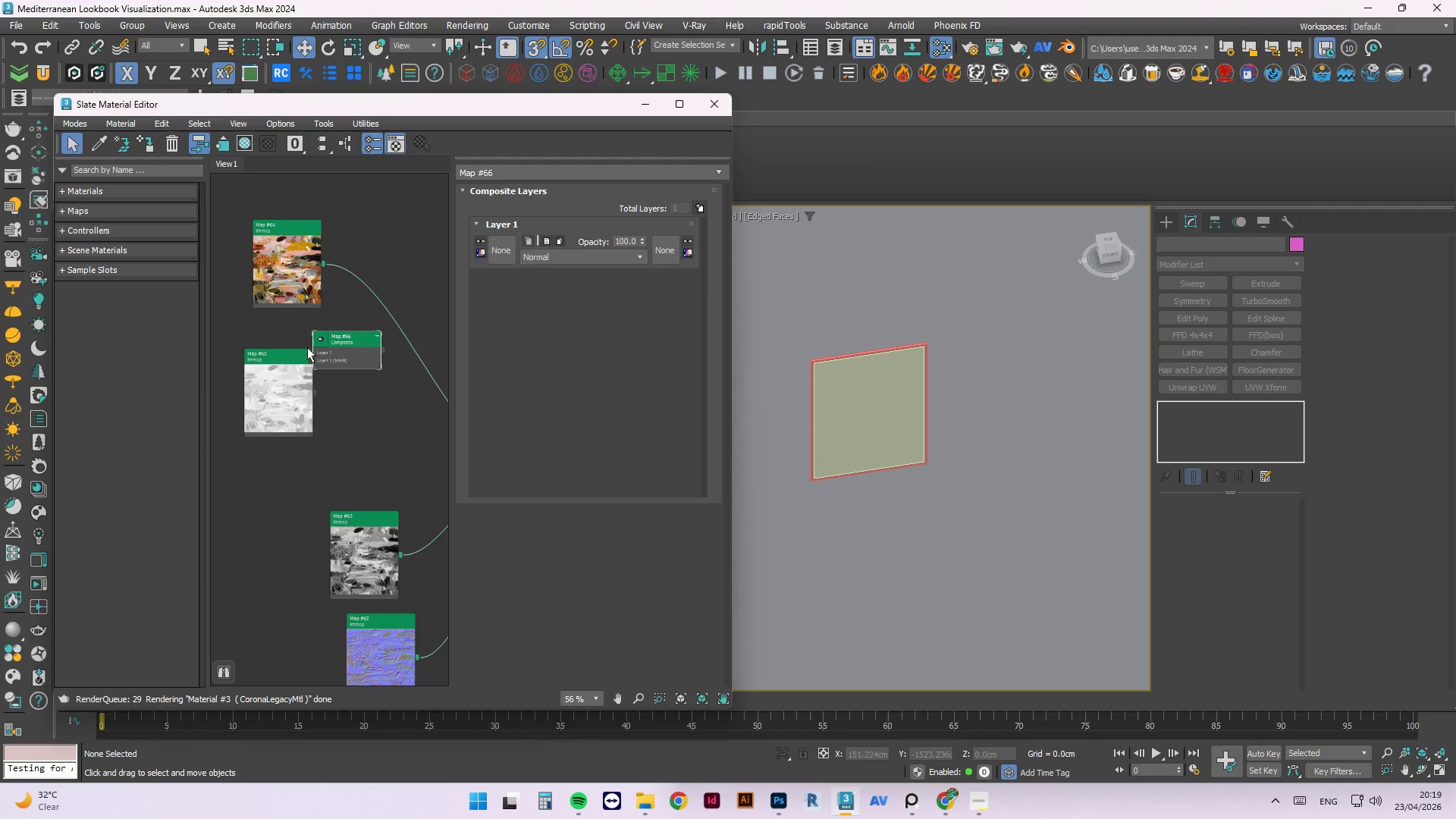 
scroll: coordinate [322, 347], scroll_direction: up, amount: 2.0
 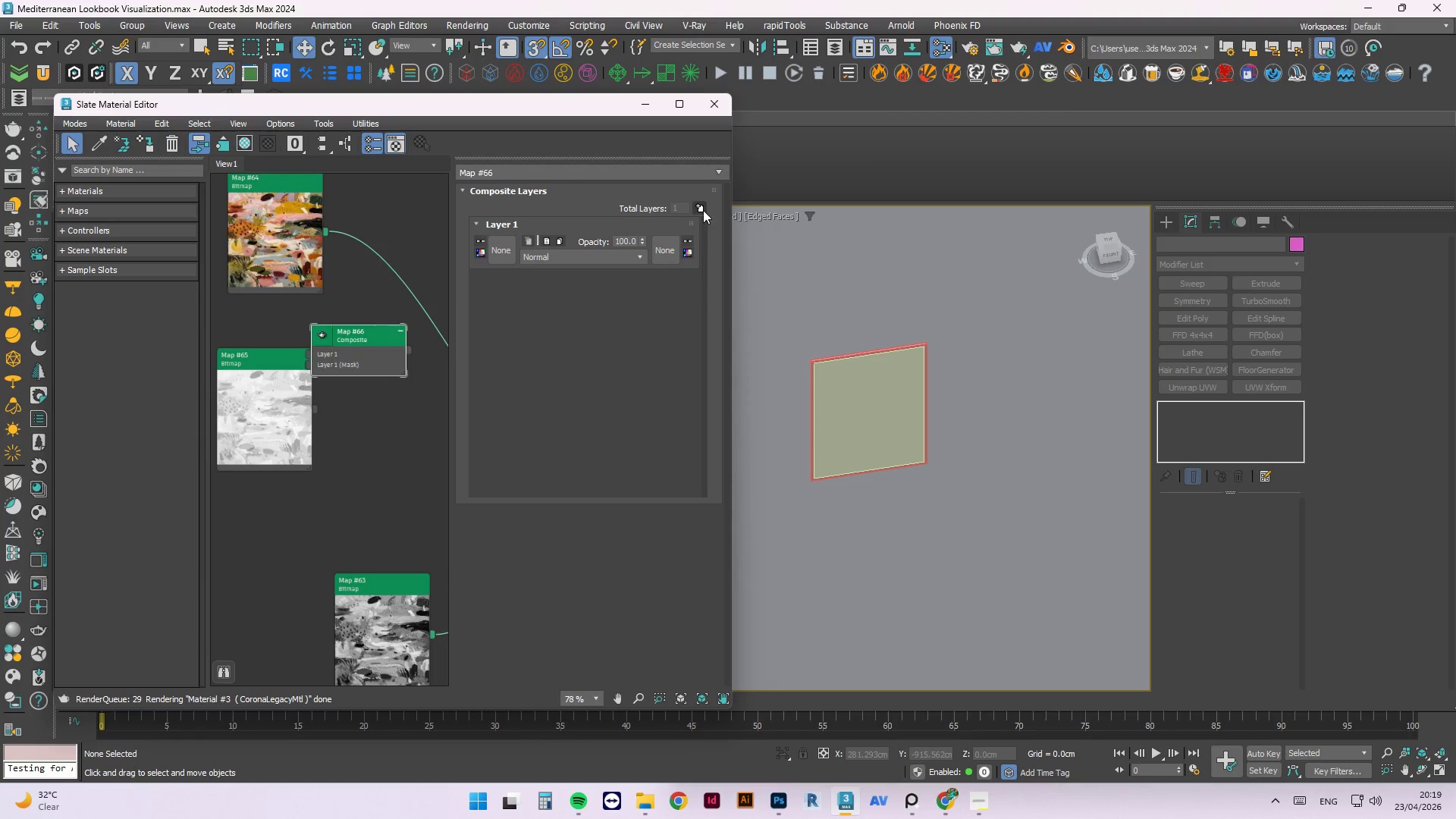 
left_click([707, 202])
 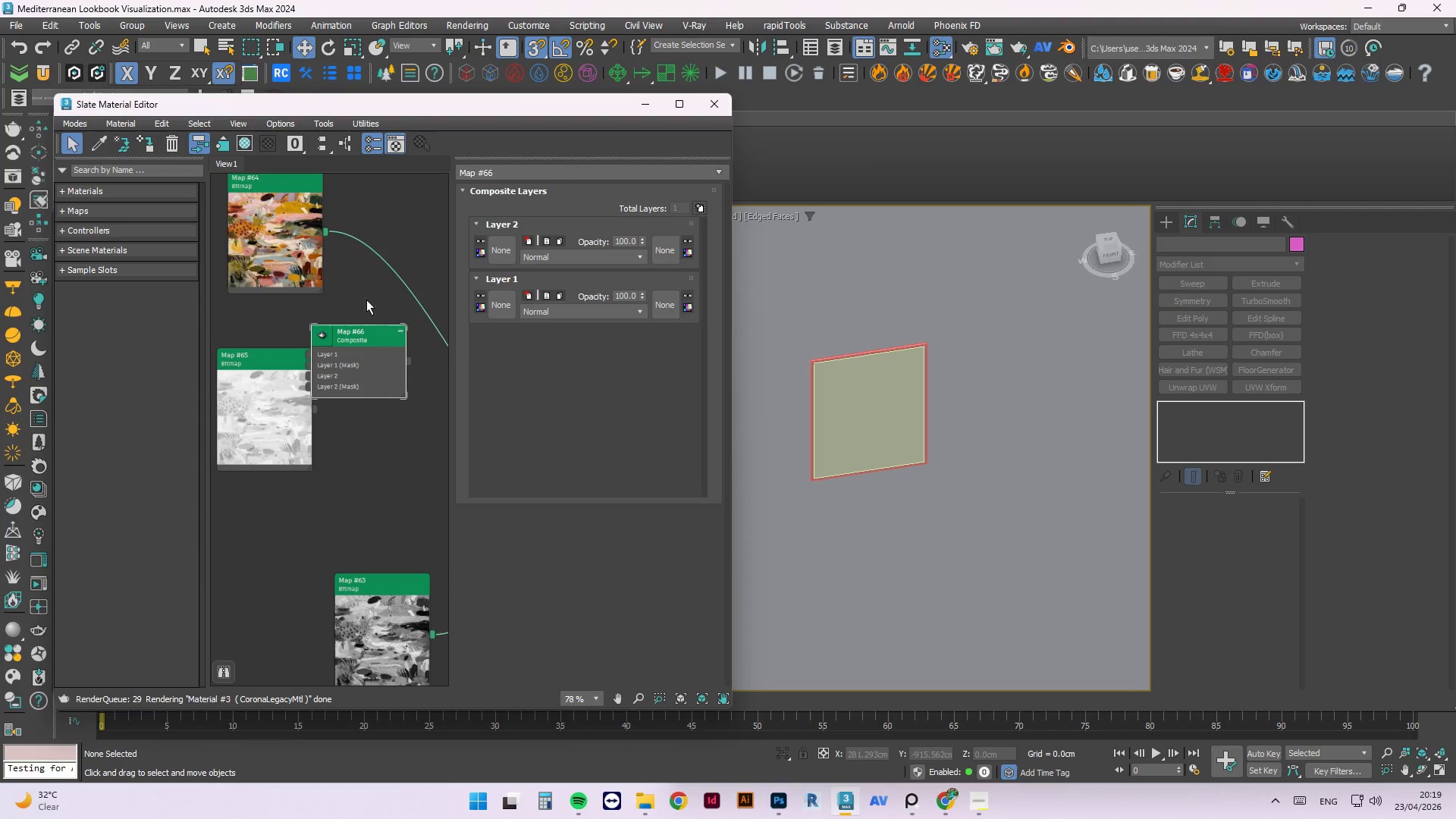 
left_click_drag(start_coordinate=[351, 354], to_coordinate=[445, 334])
 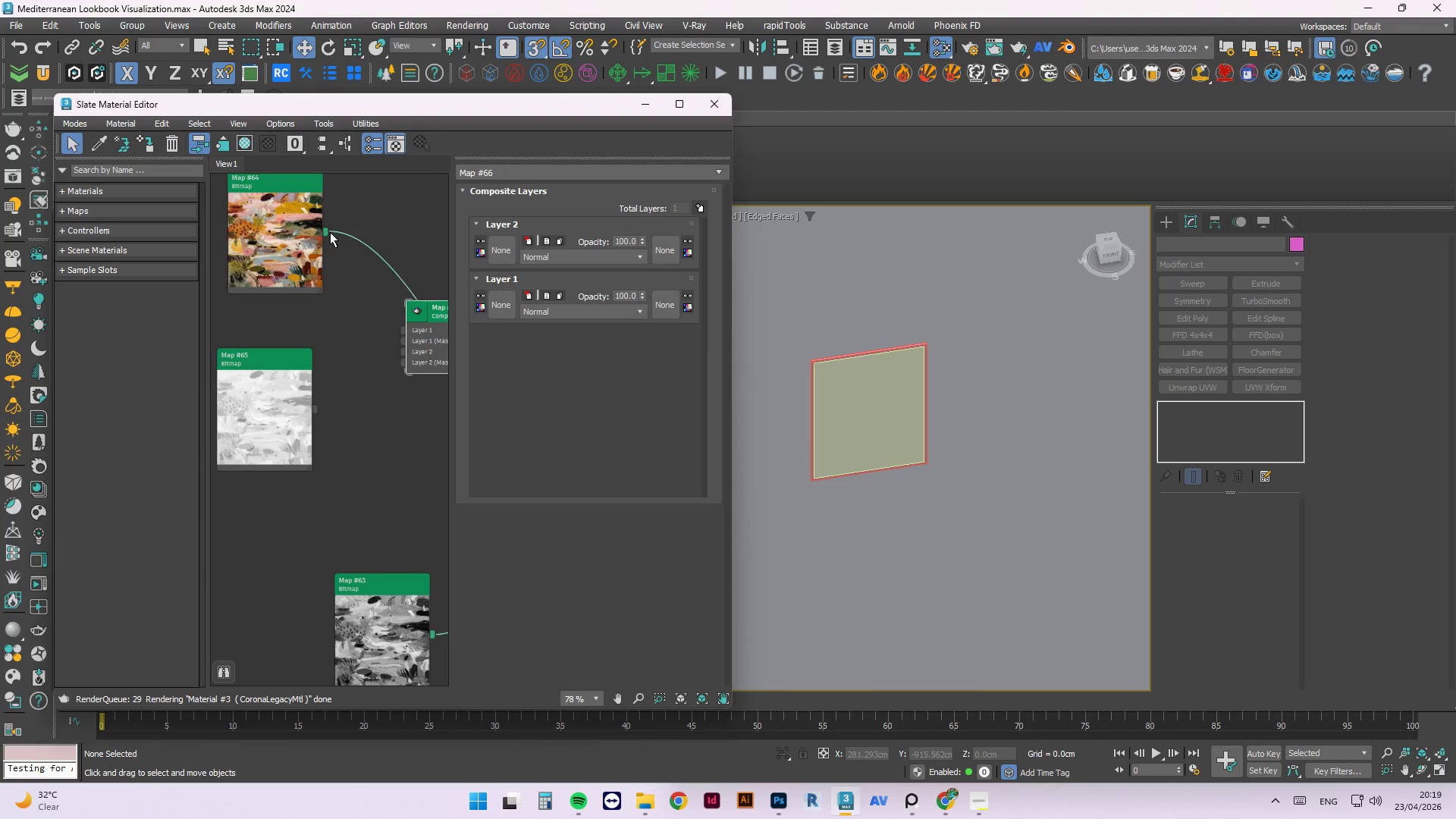 
left_click_drag(start_coordinate=[326, 231], to_coordinate=[406, 330])
 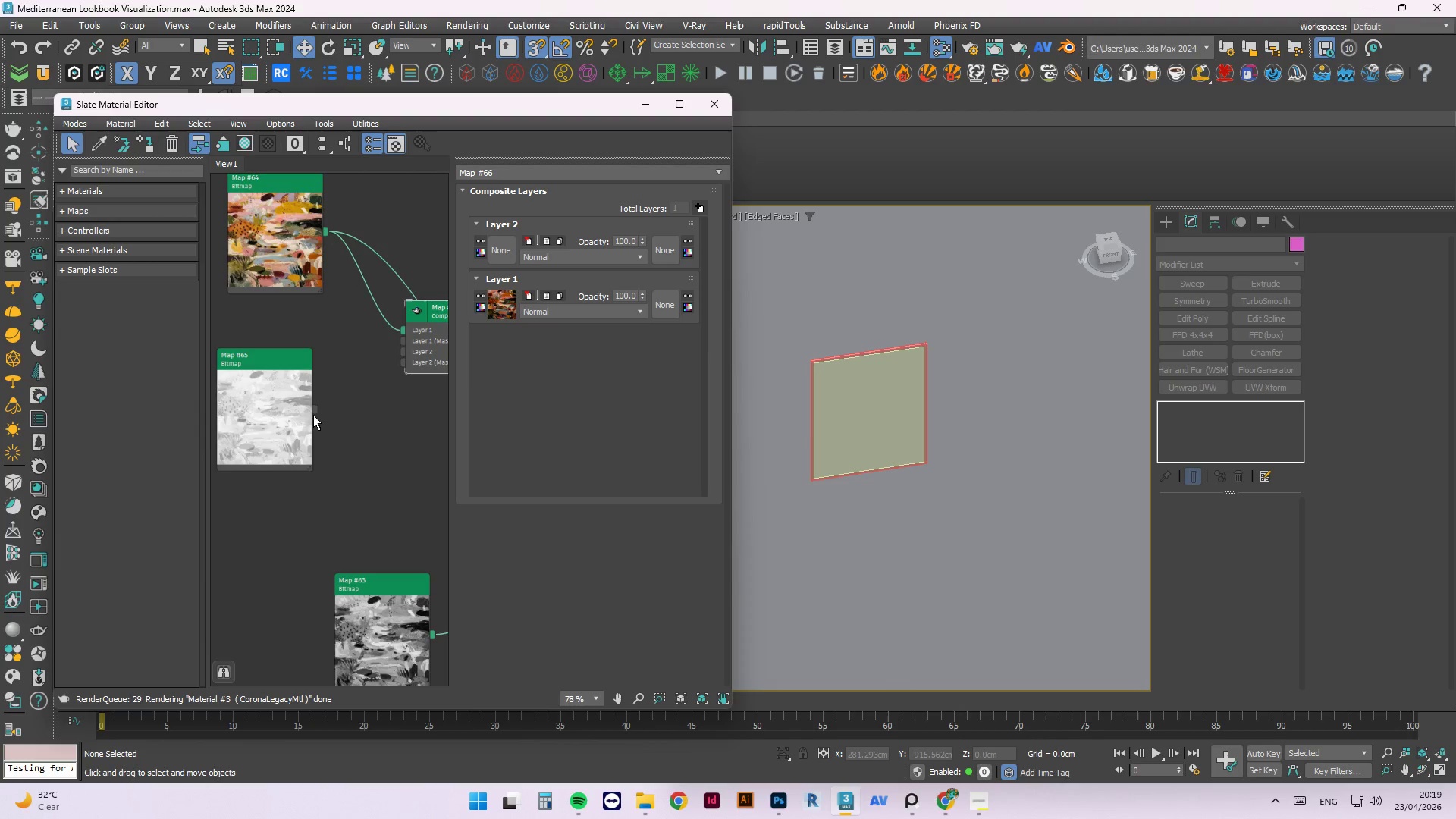 
left_click_drag(start_coordinate=[313, 412], to_coordinate=[410, 353])
 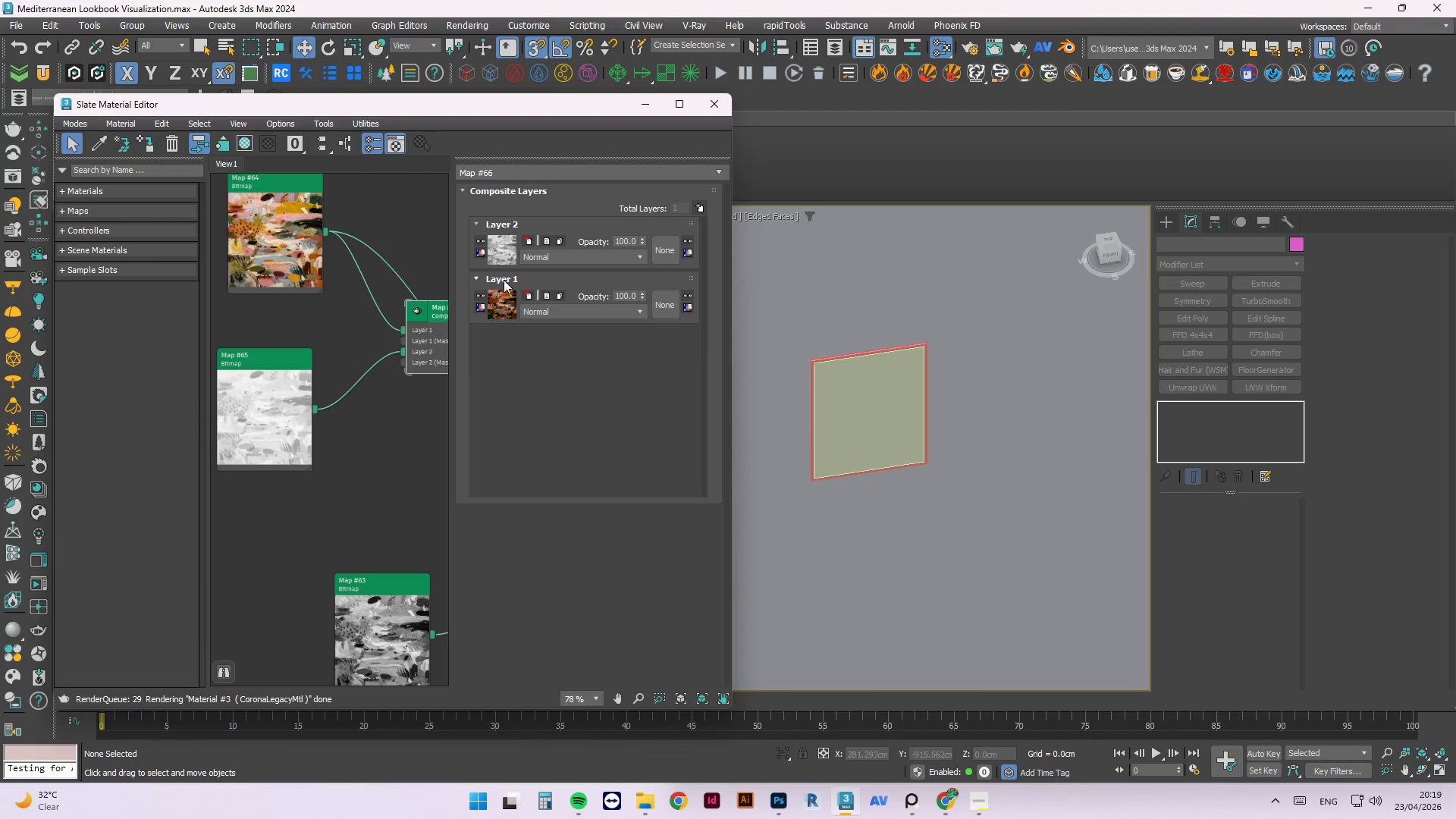 
left_click([551, 259])
 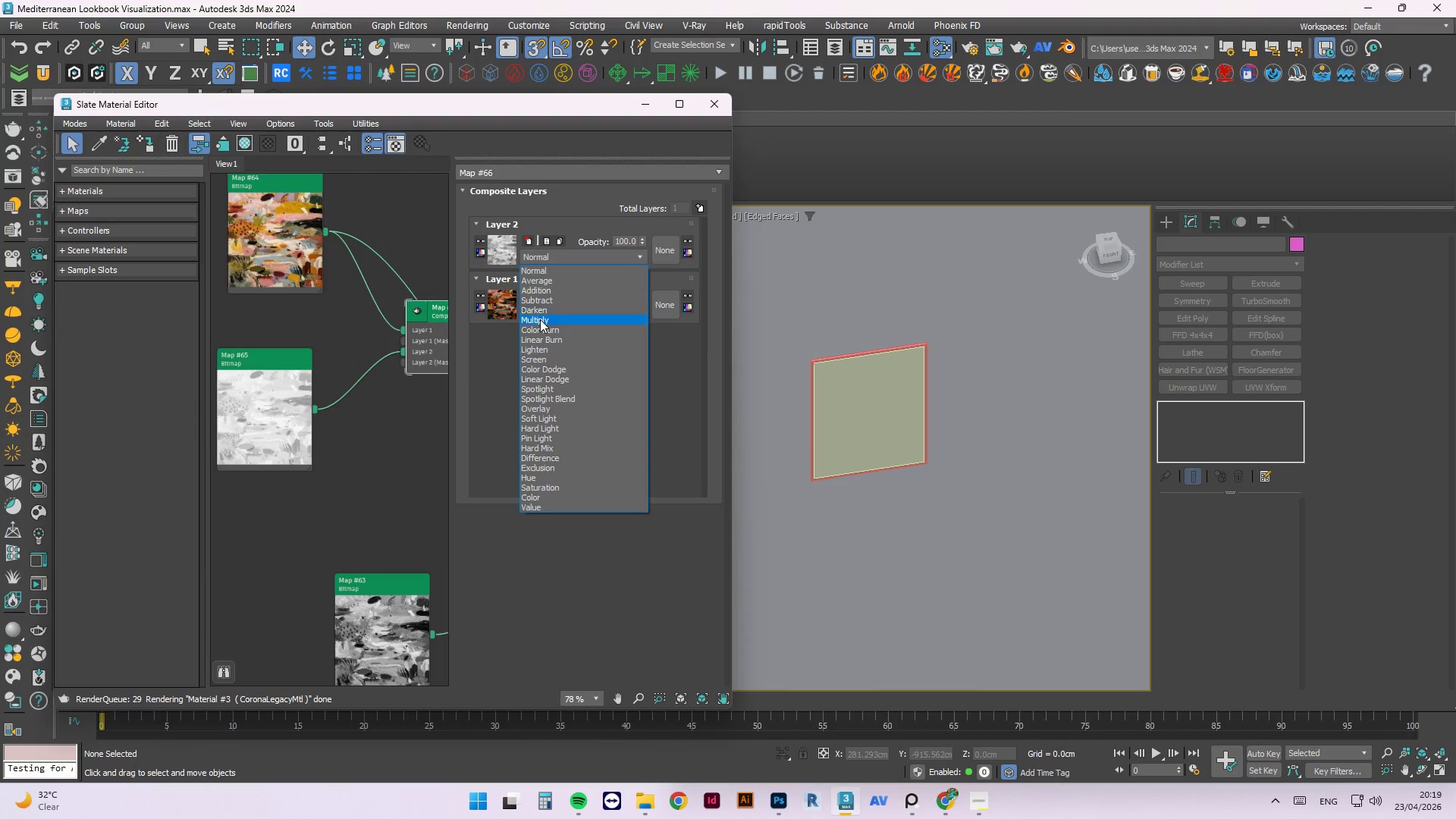 
left_click([540, 319])
 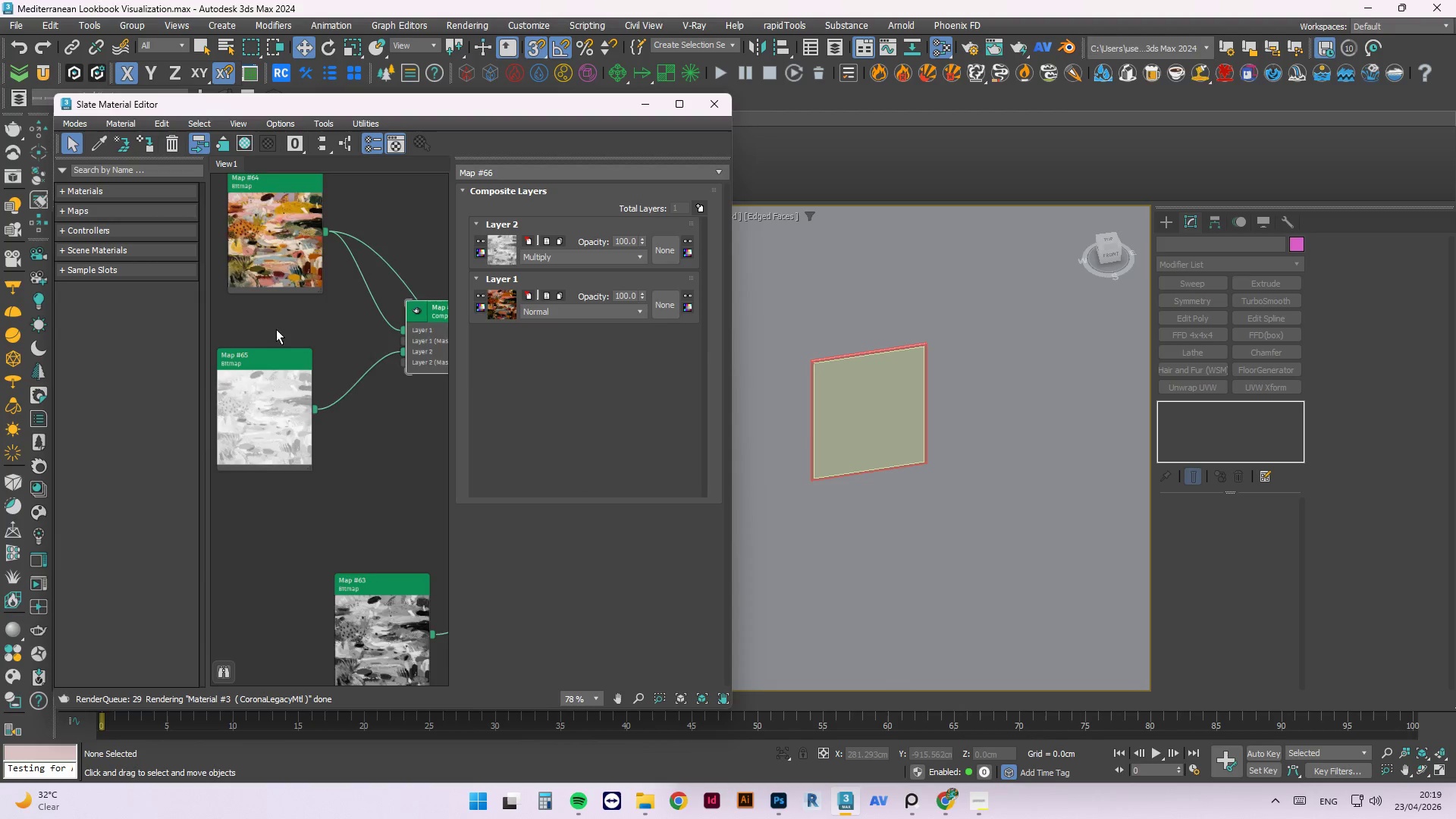 
scroll: coordinate [270, 318], scroll_direction: down, amount: 2.0
 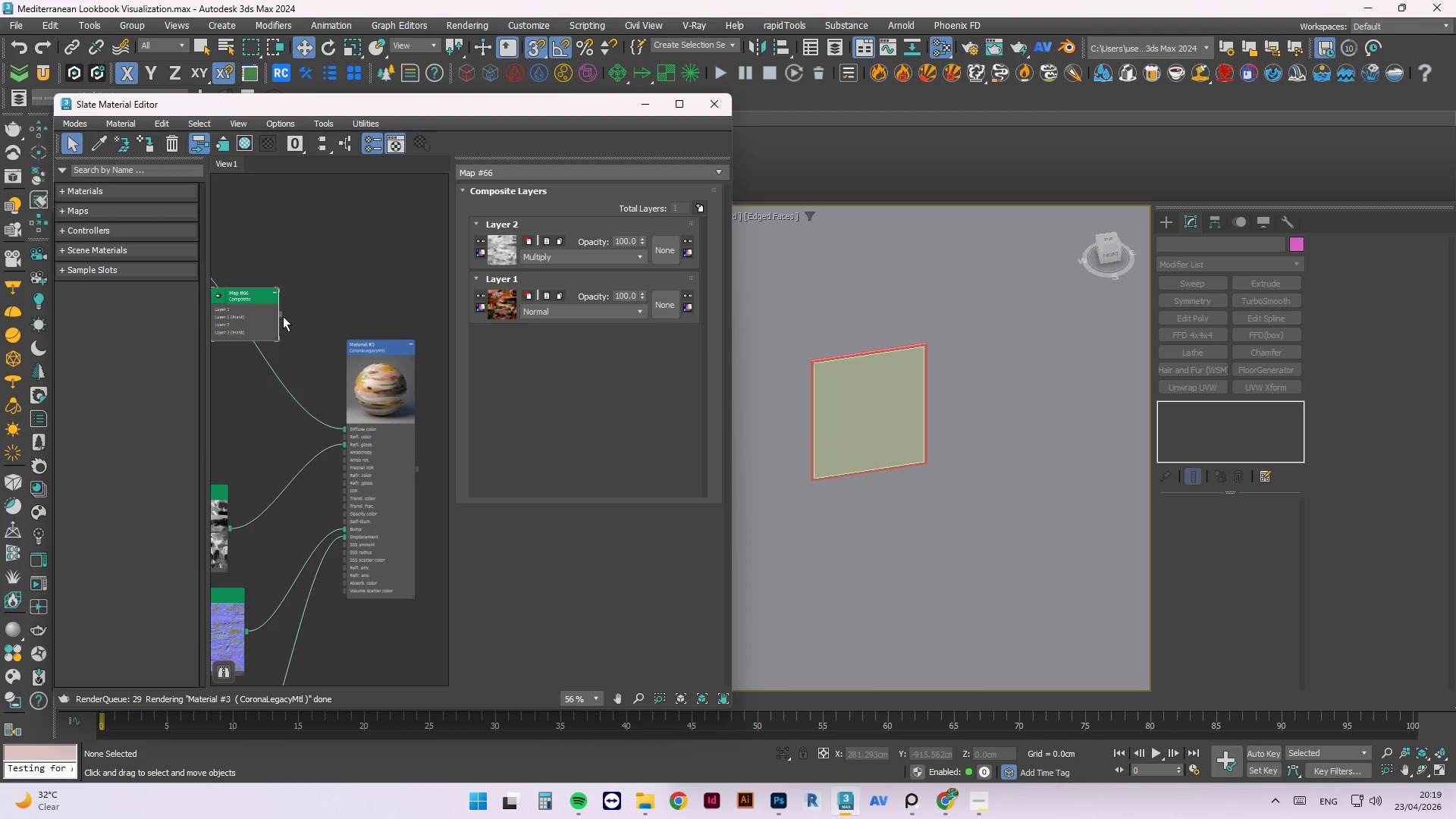 
left_click_drag(start_coordinate=[283, 316], to_coordinate=[333, 421])
 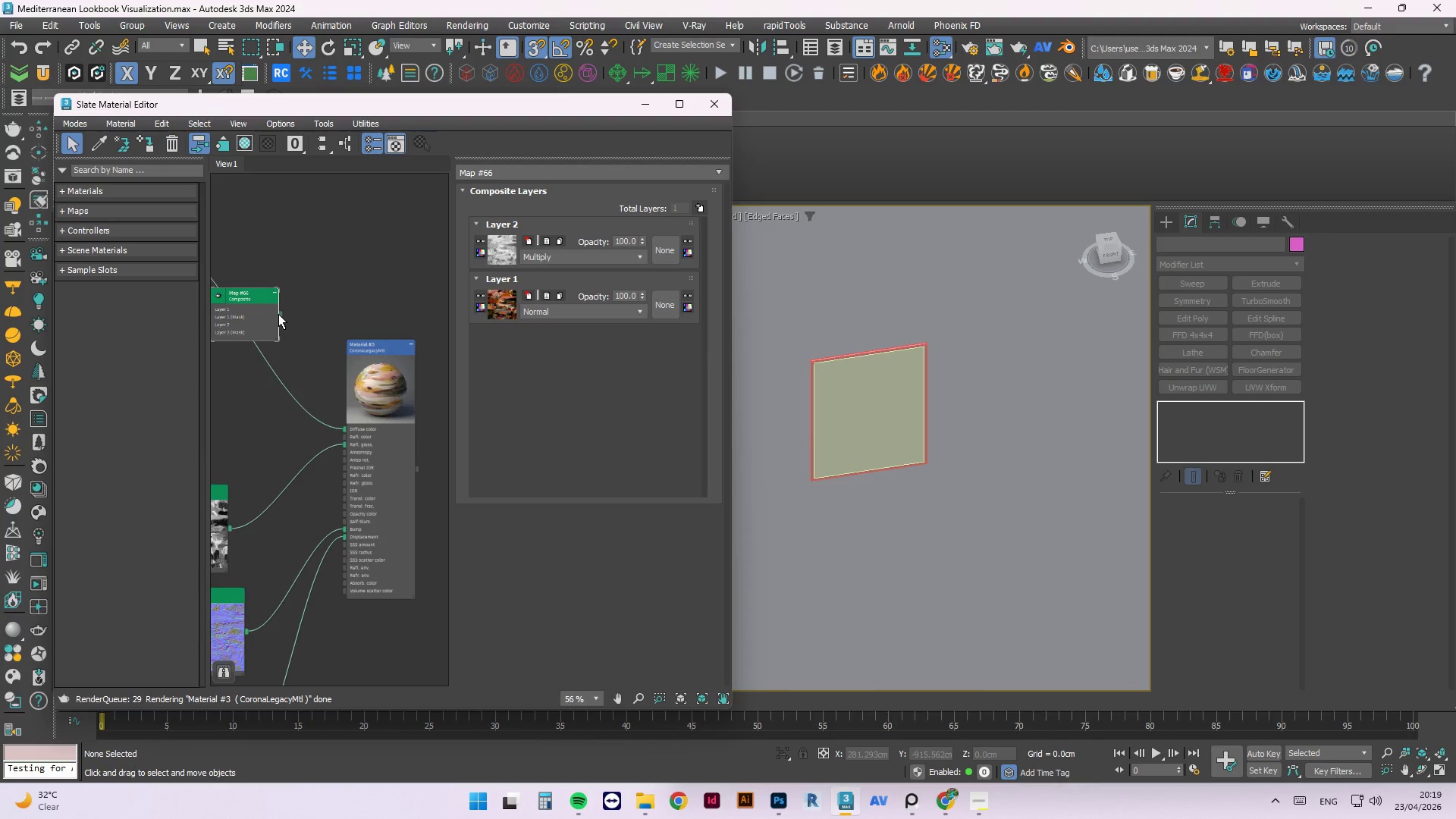 
left_click_drag(start_coordinate=[279, 314], to_coordinate=[345, 428])
 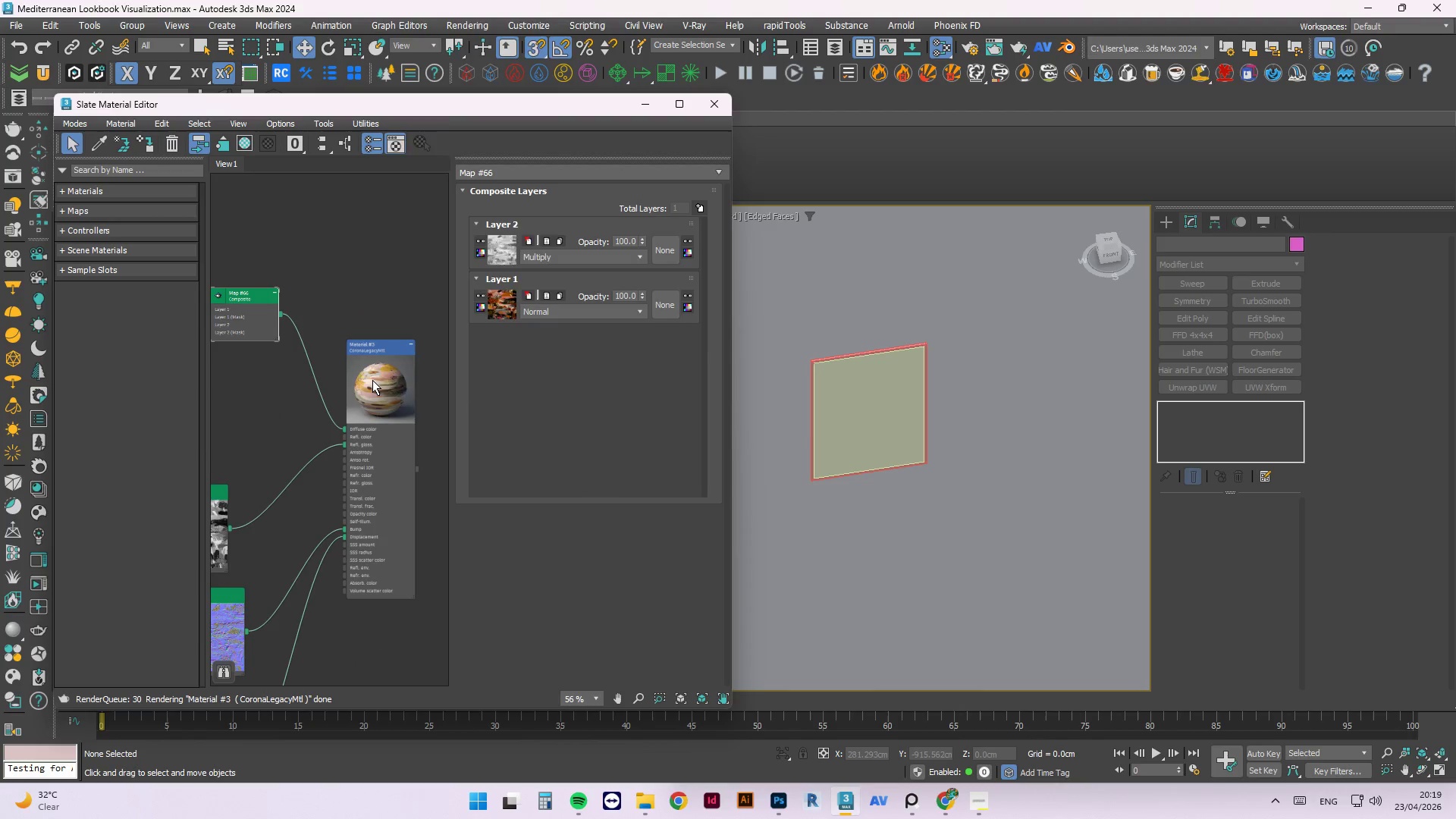 
right_click([372, 380])
 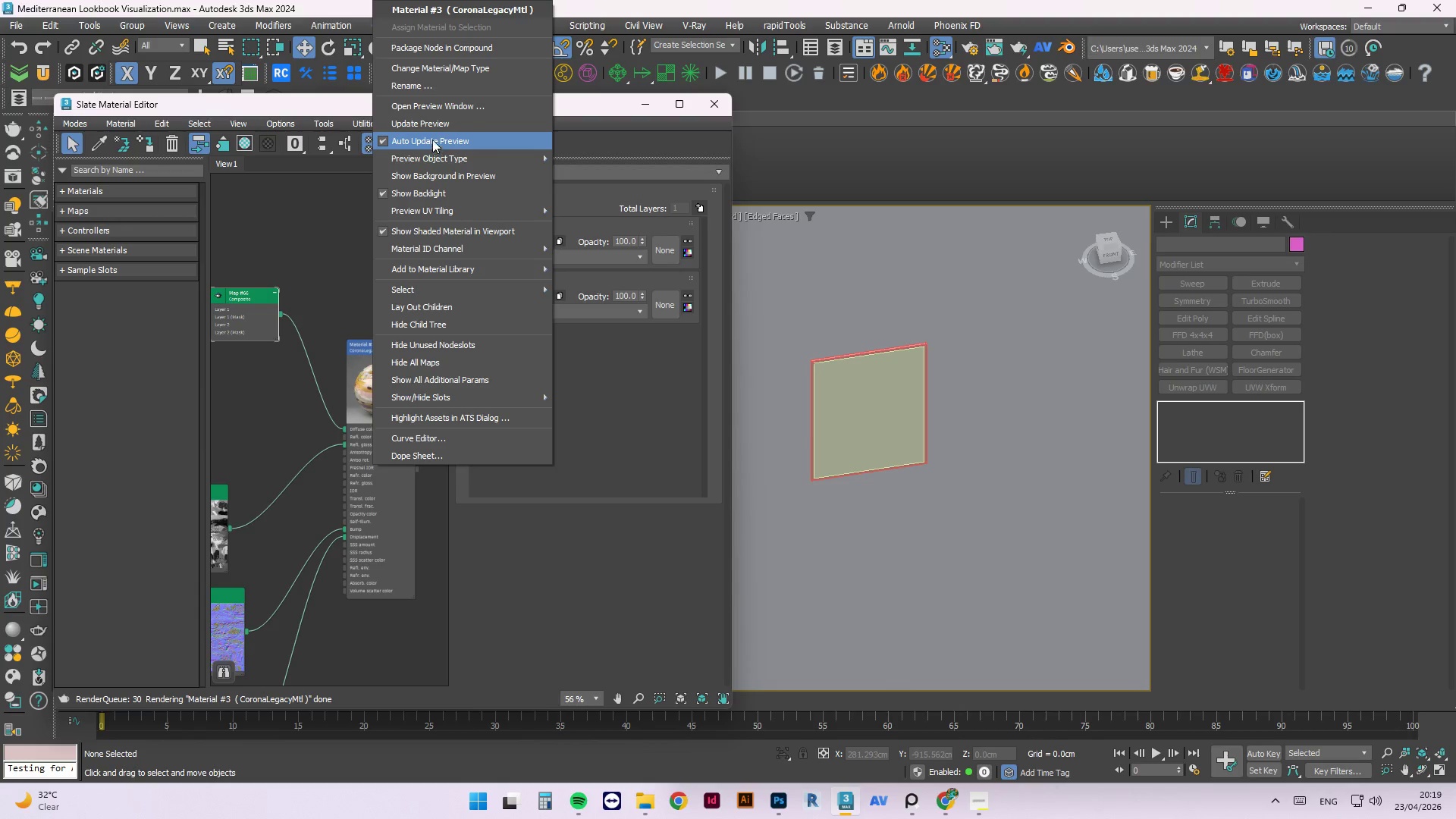 
left_click([430, 123])
 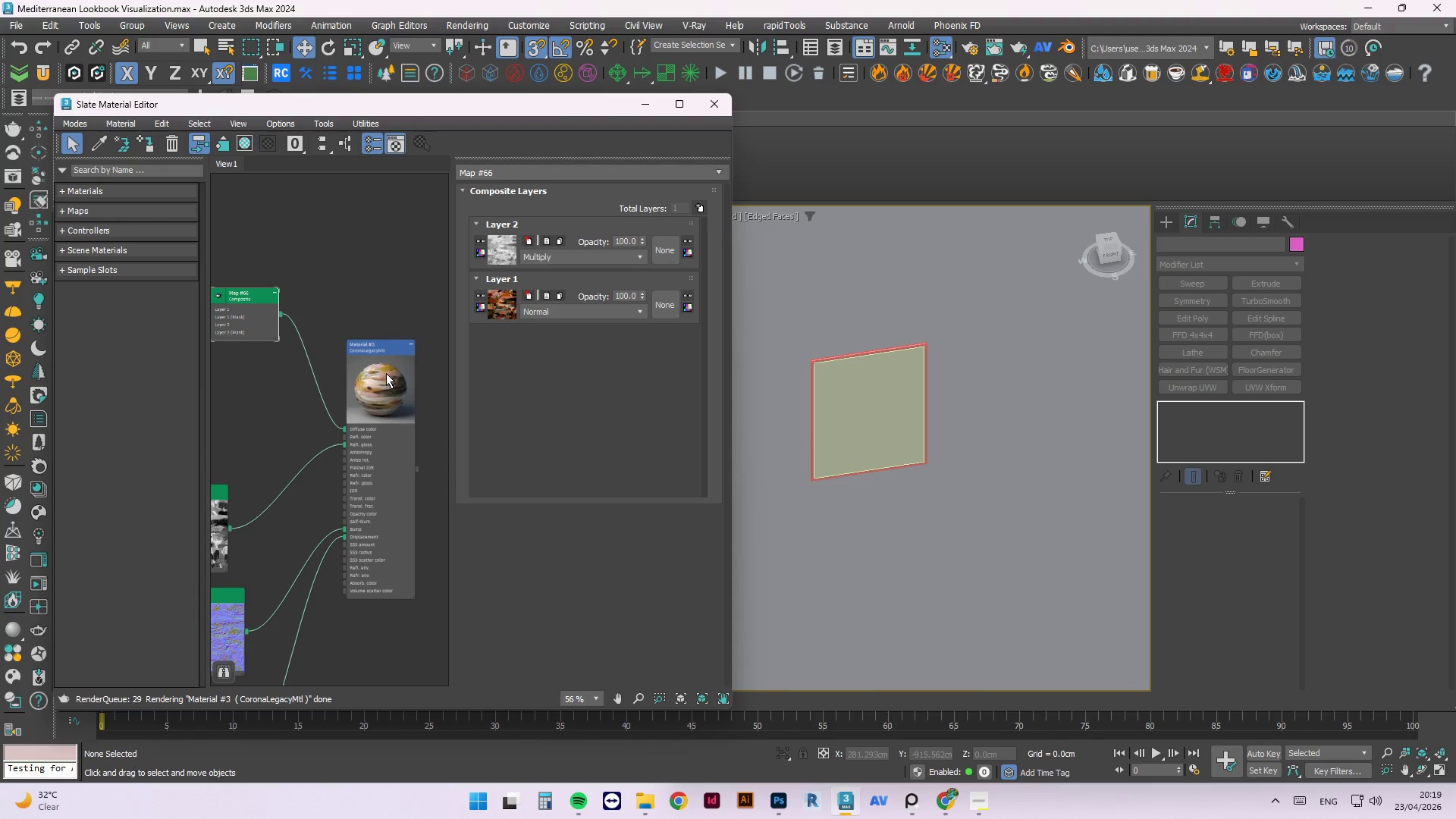 
scroll: coordinate [334, 281], scroll_direction: up, amount: 1.0
 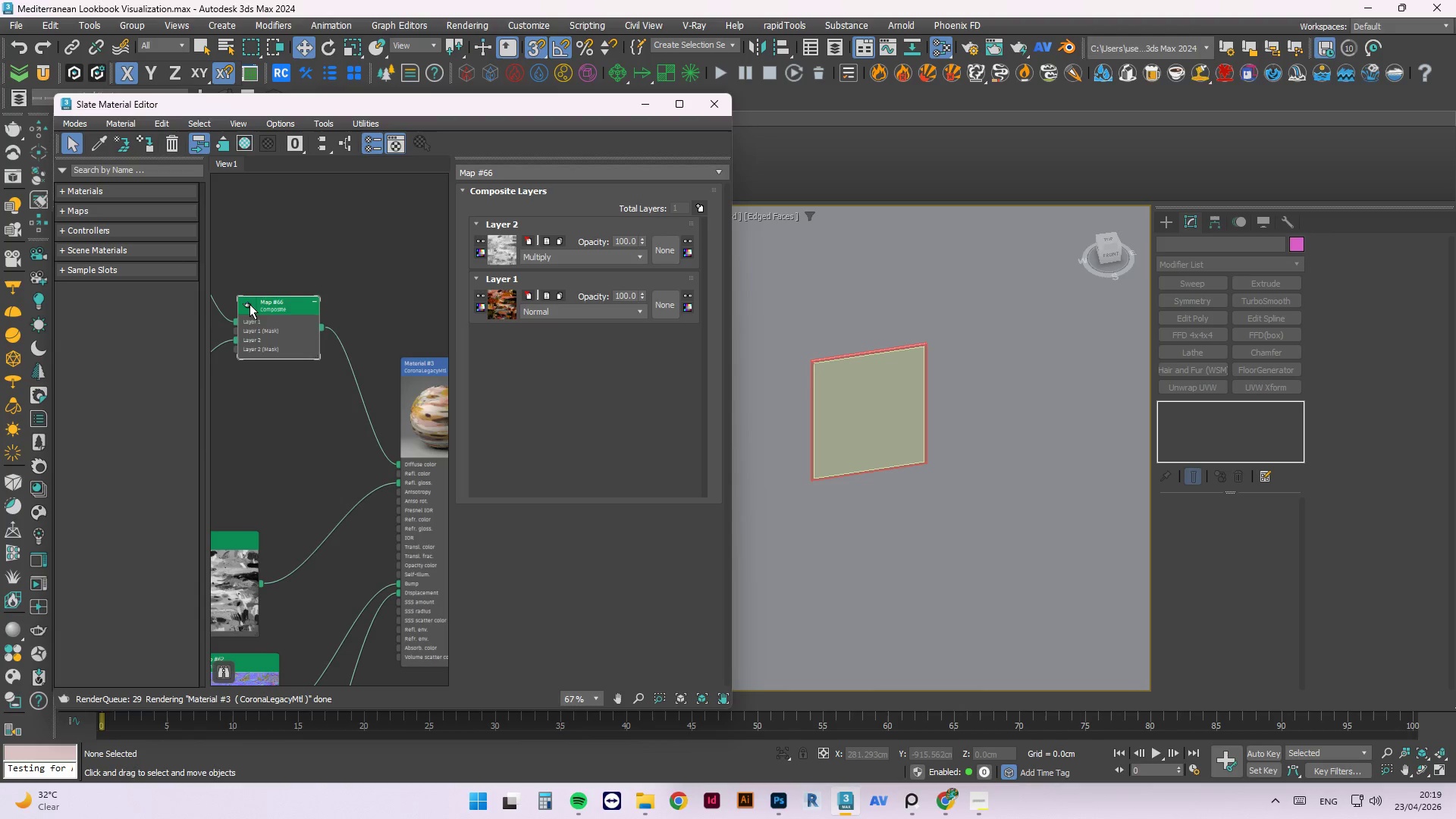 
double_click([249, 304])
 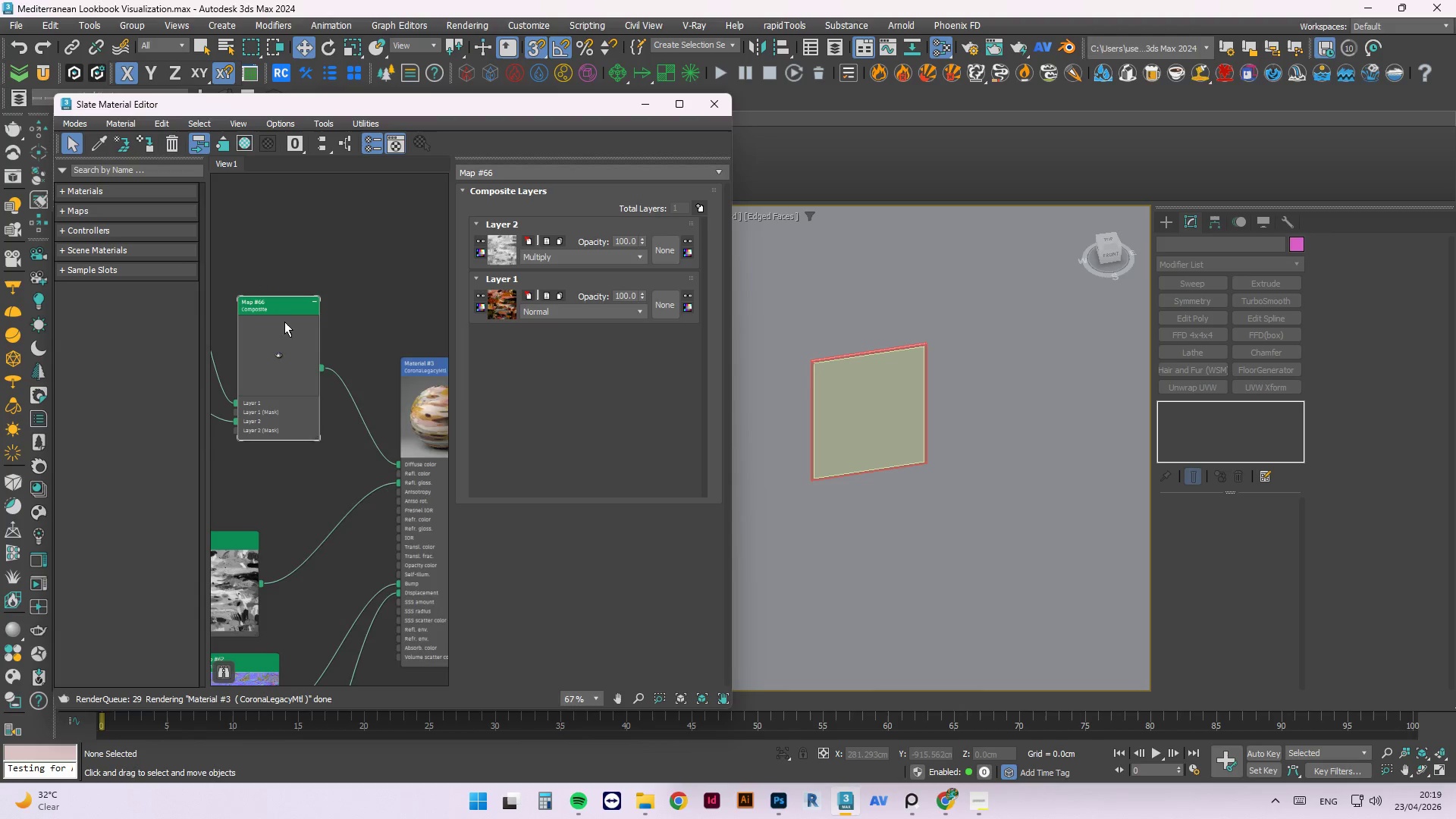 
right_click([284, 322])
 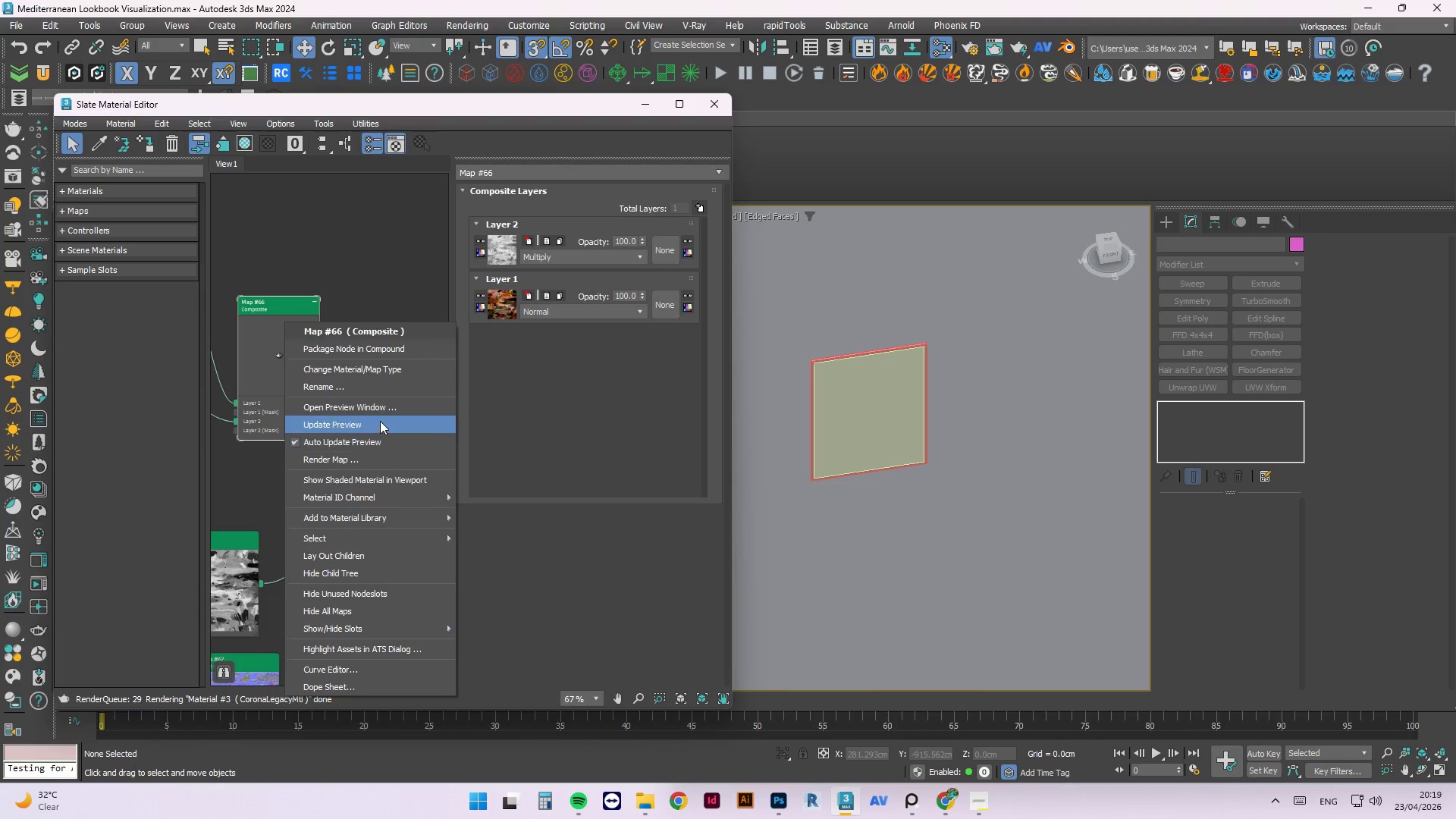 
left_click([379, 421])
 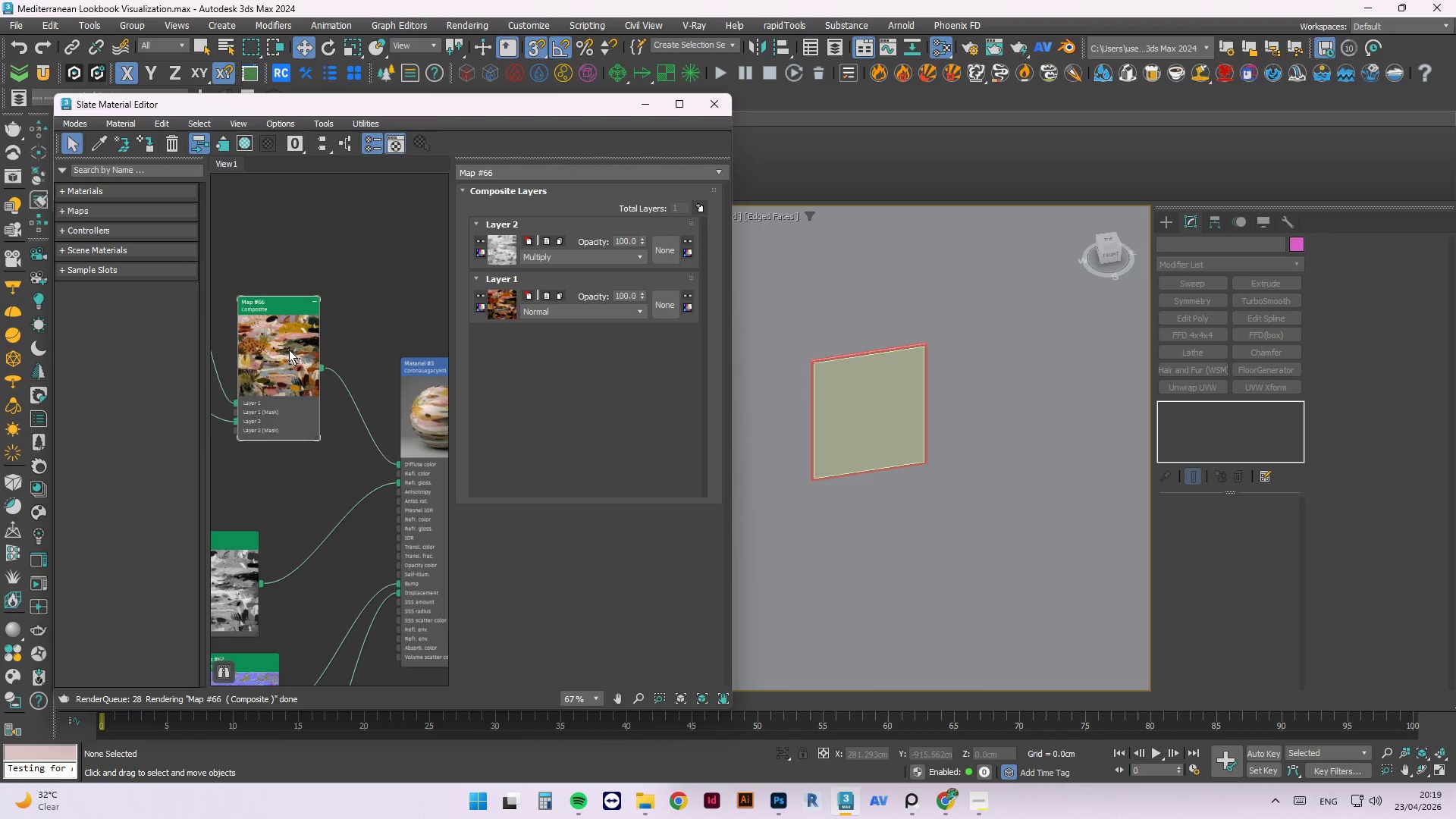 
scroll: coordinate [369, 355], scroll_direction: down, amount: 7.0
 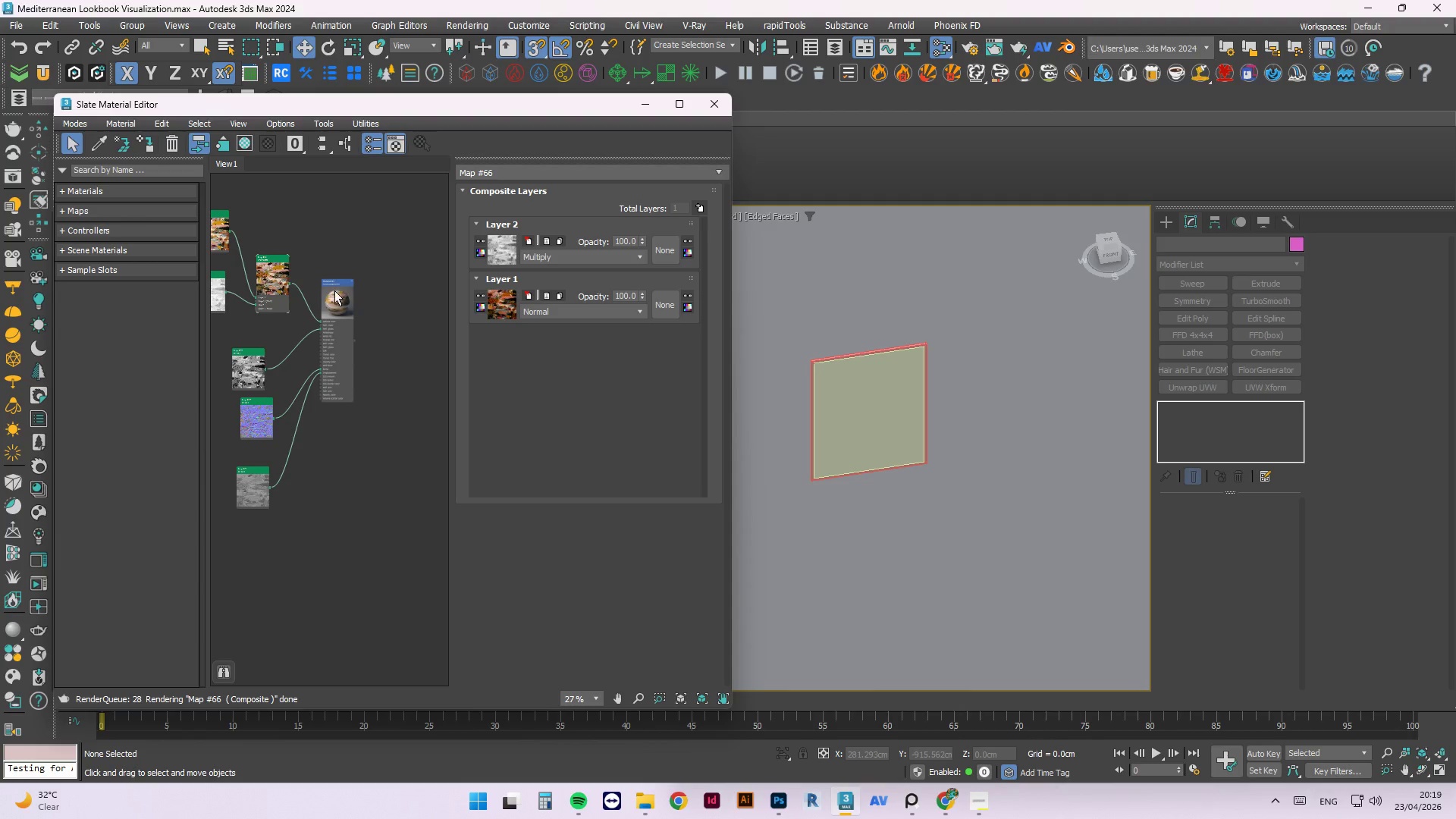 
scroll: coordinate [334, 316], scroll_direction: up, amount: 2.0
 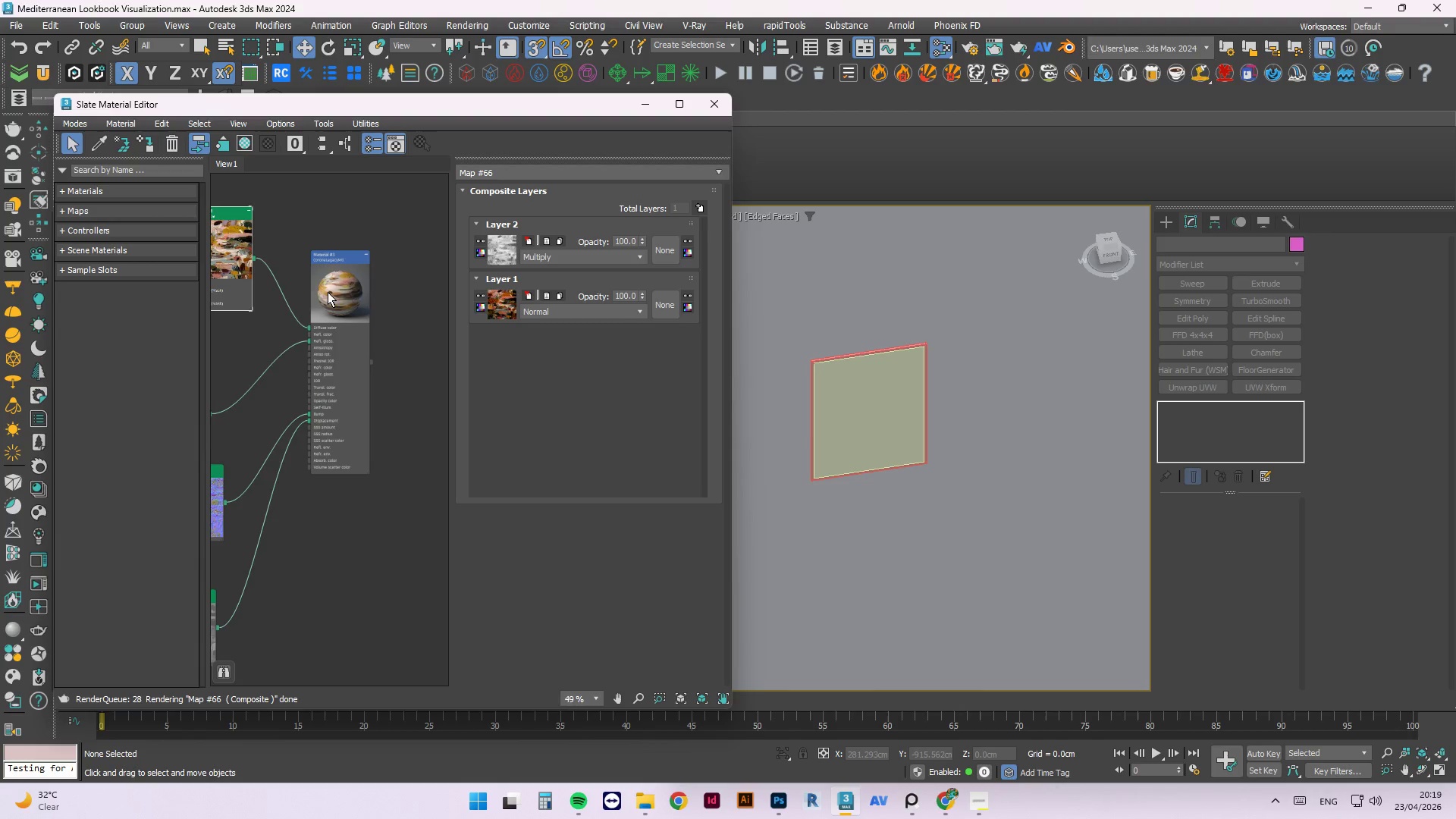 
left_click([329, 288])
 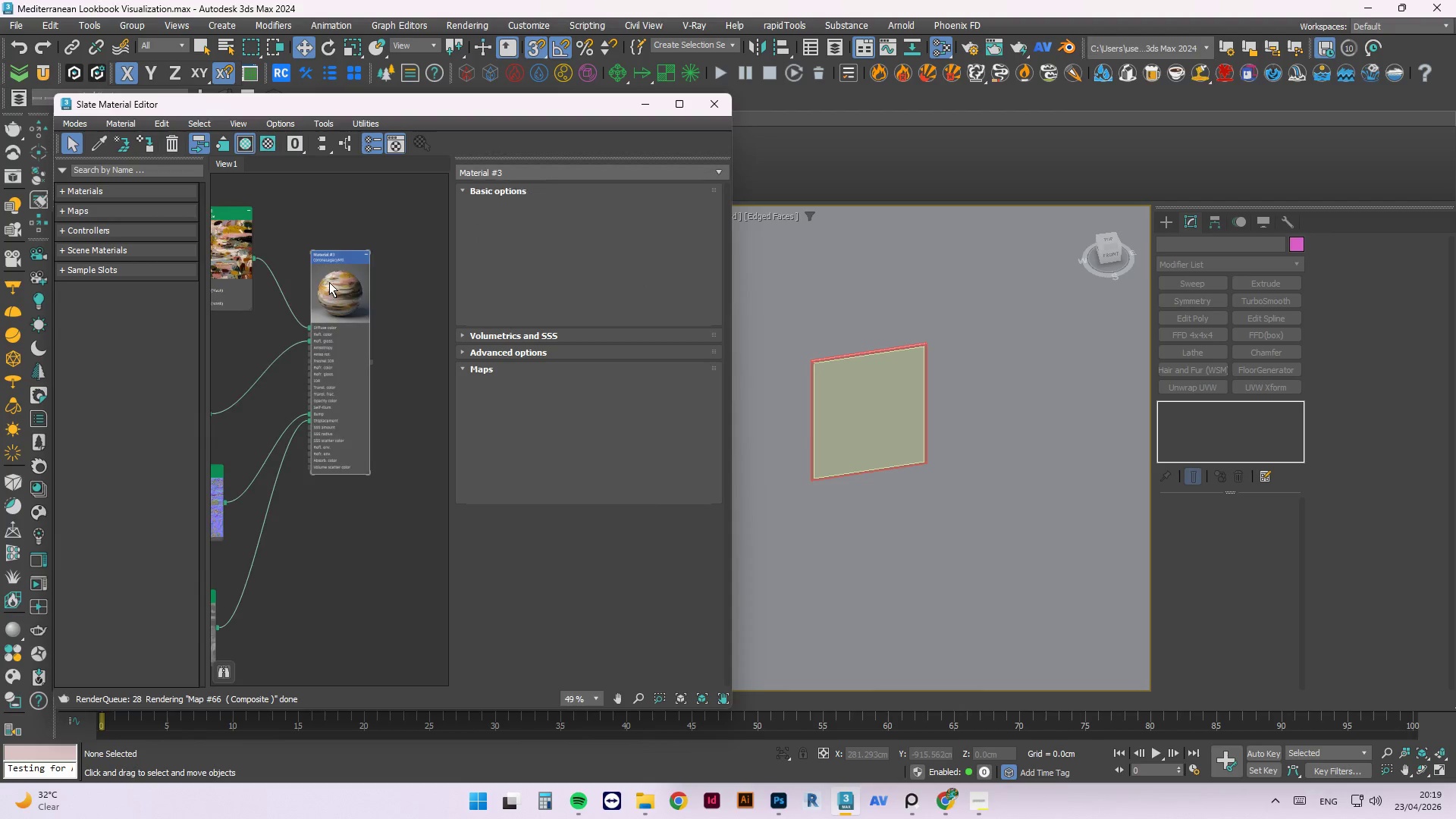 
right_click([329, 282])
 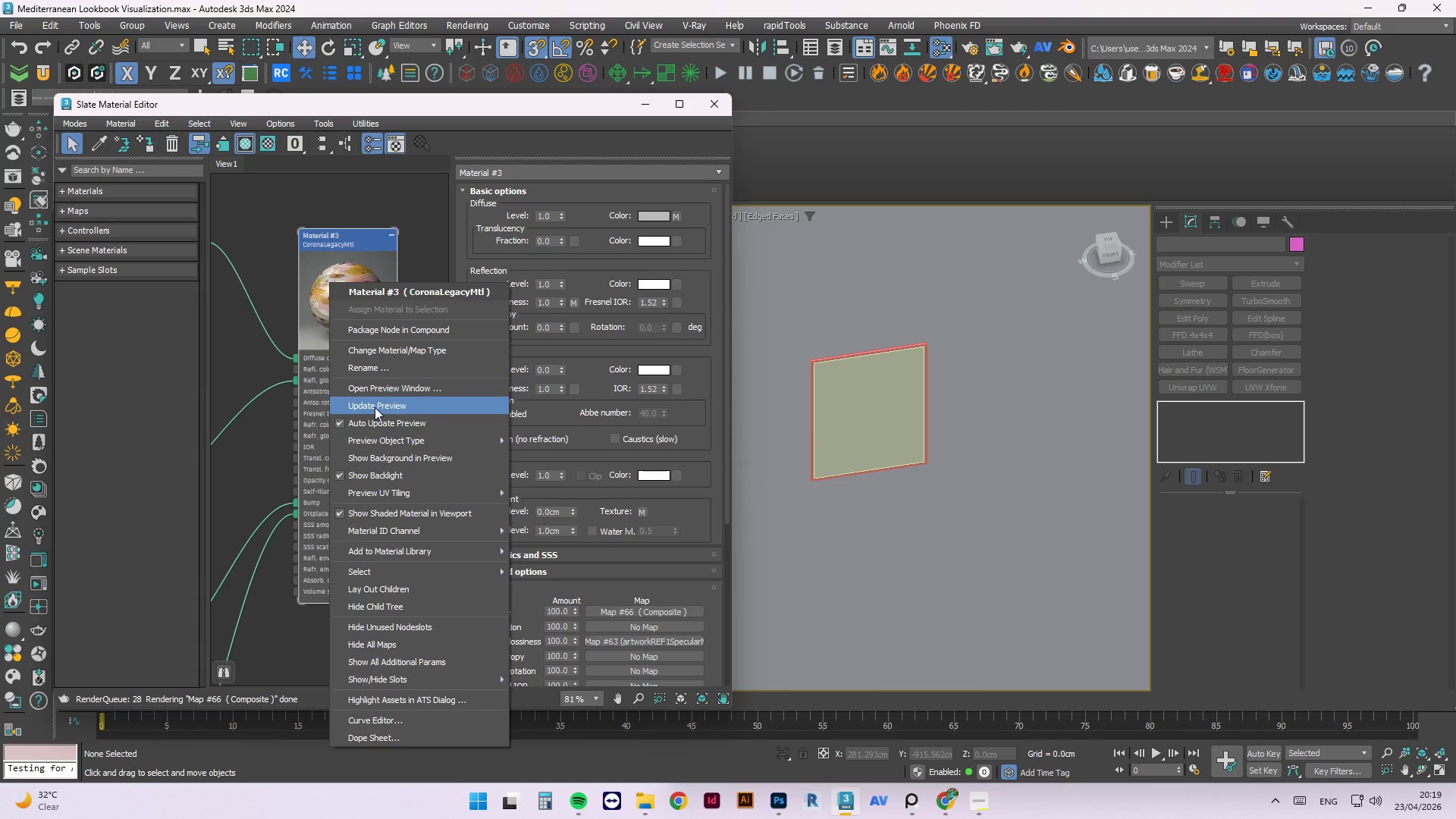 
scroll: coordinate [329, 282], scroll_direction: up, amount: 3.0
 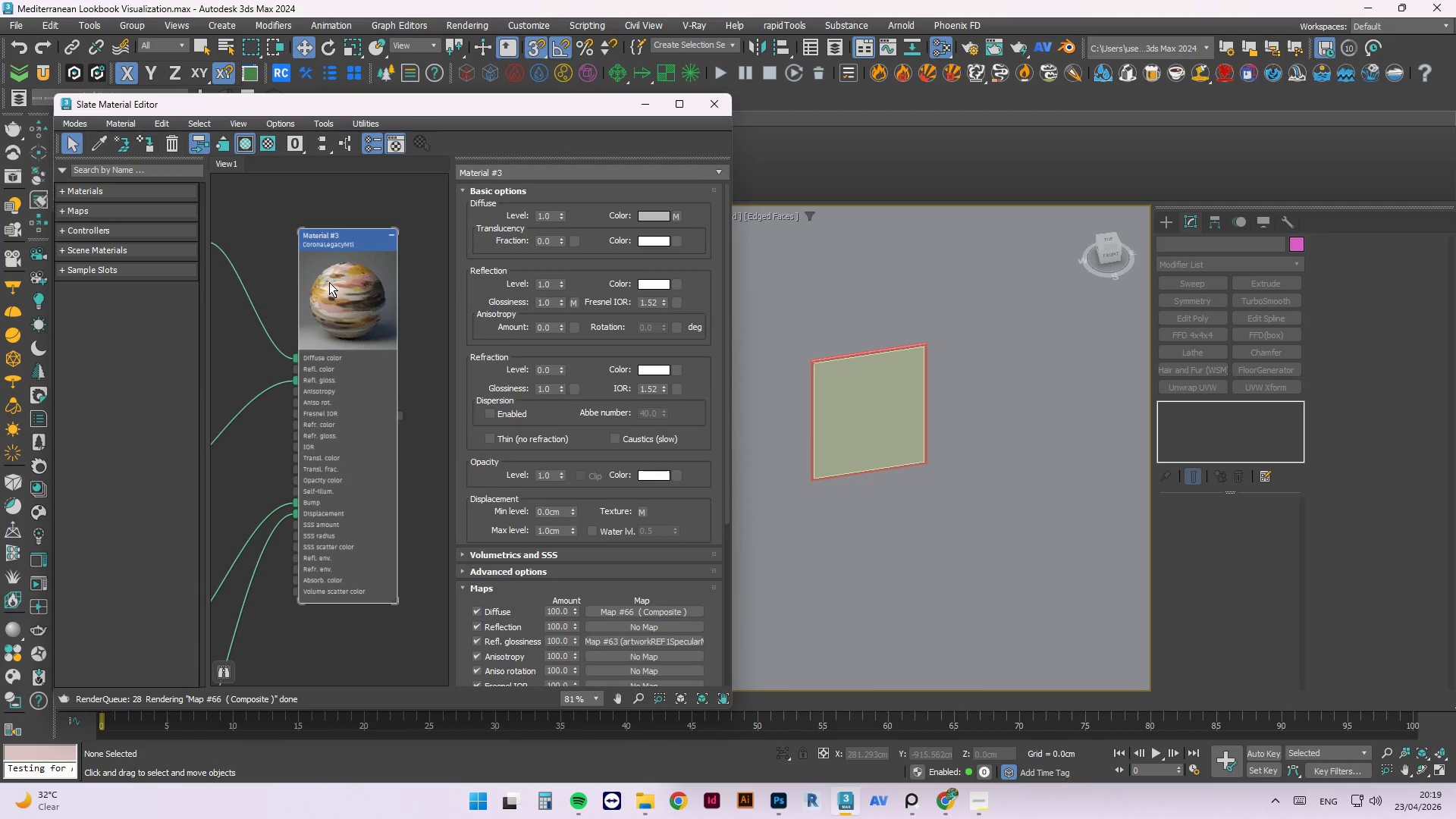 
left_click([375, 403])
 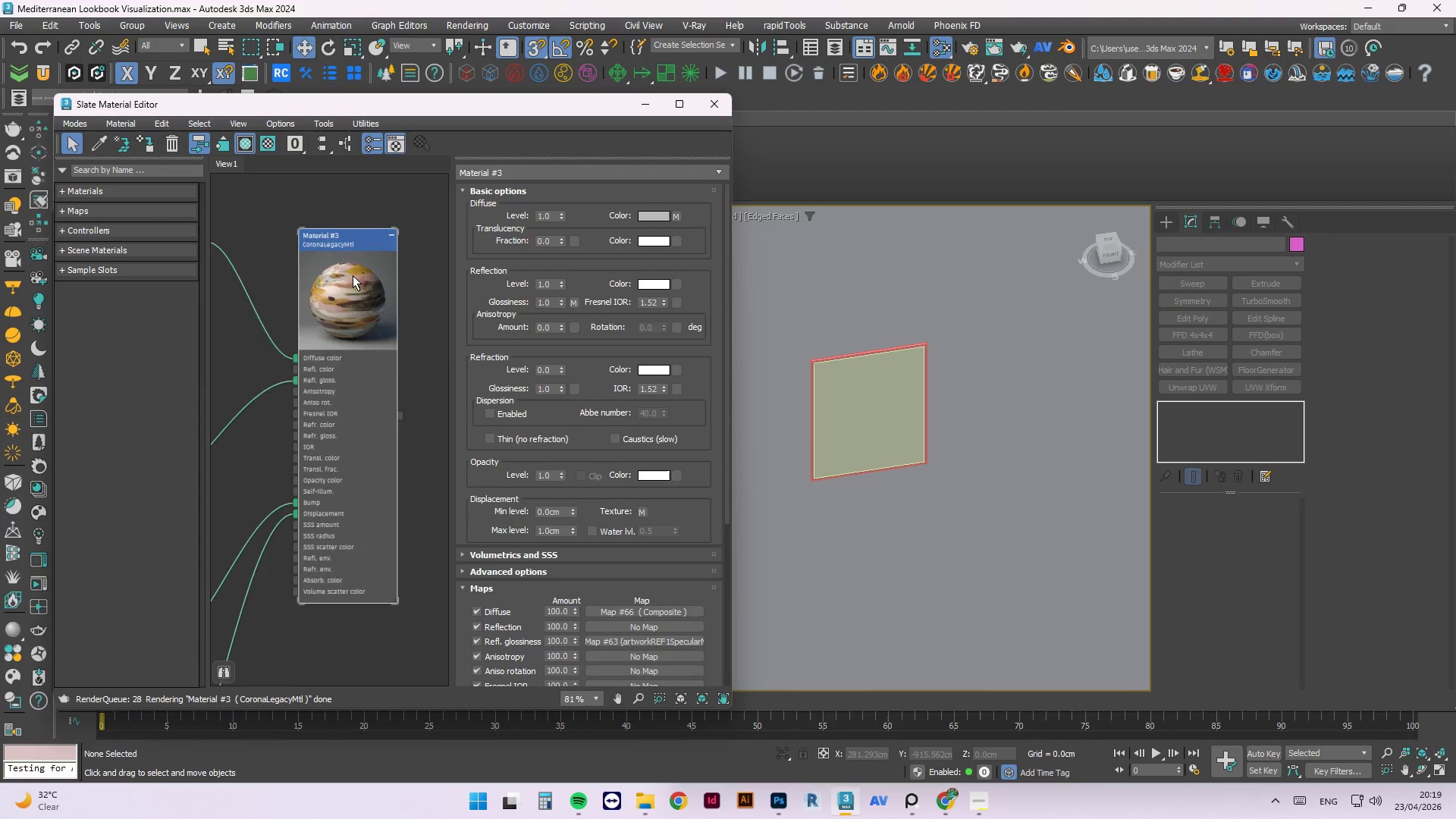 
scroll: coordinate [356, 237], scroll_direction: up, amount: 1.0
 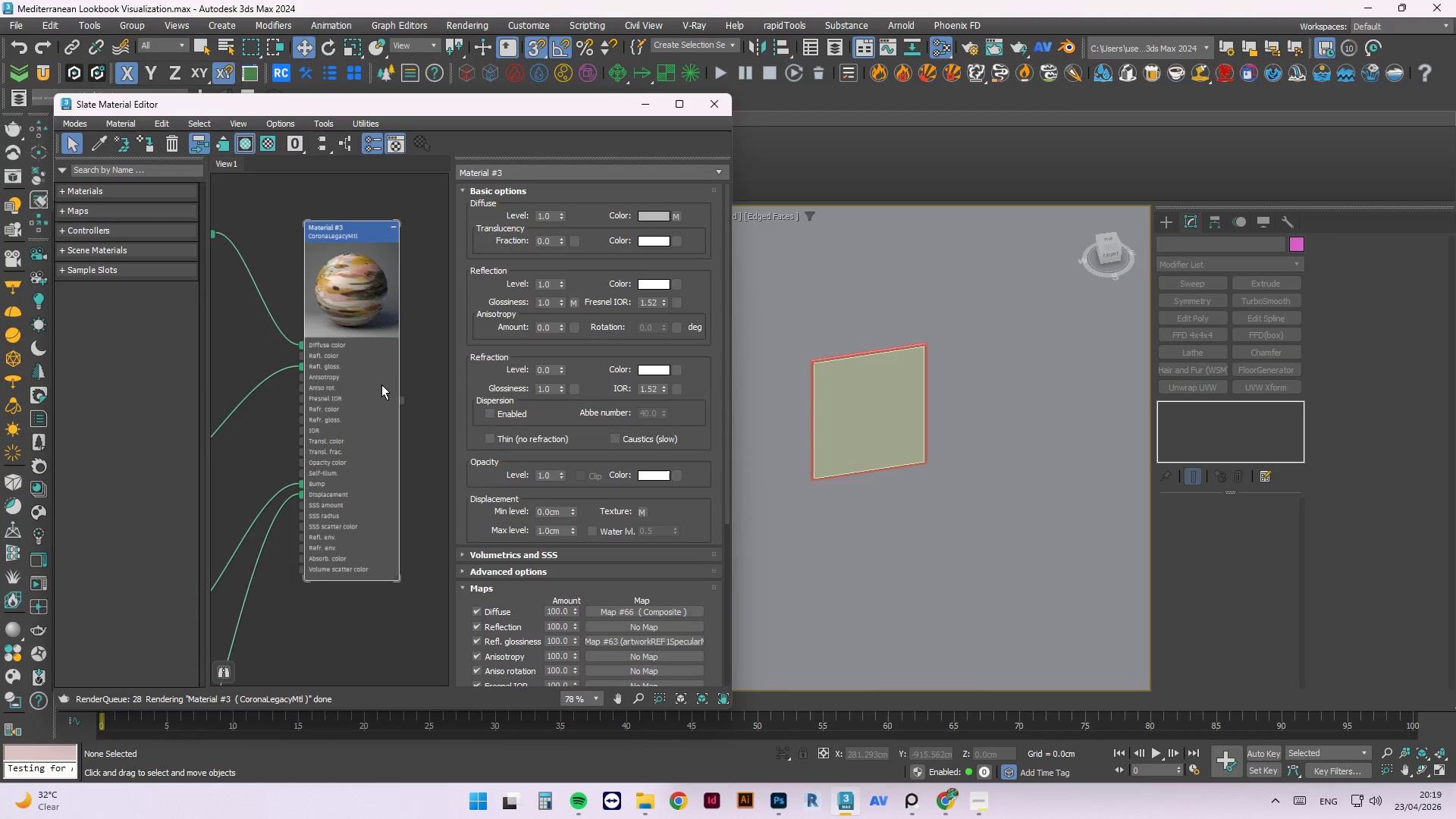 
scroll: coordinate [387, 371], scroll_direction: down, amount: 4.0
 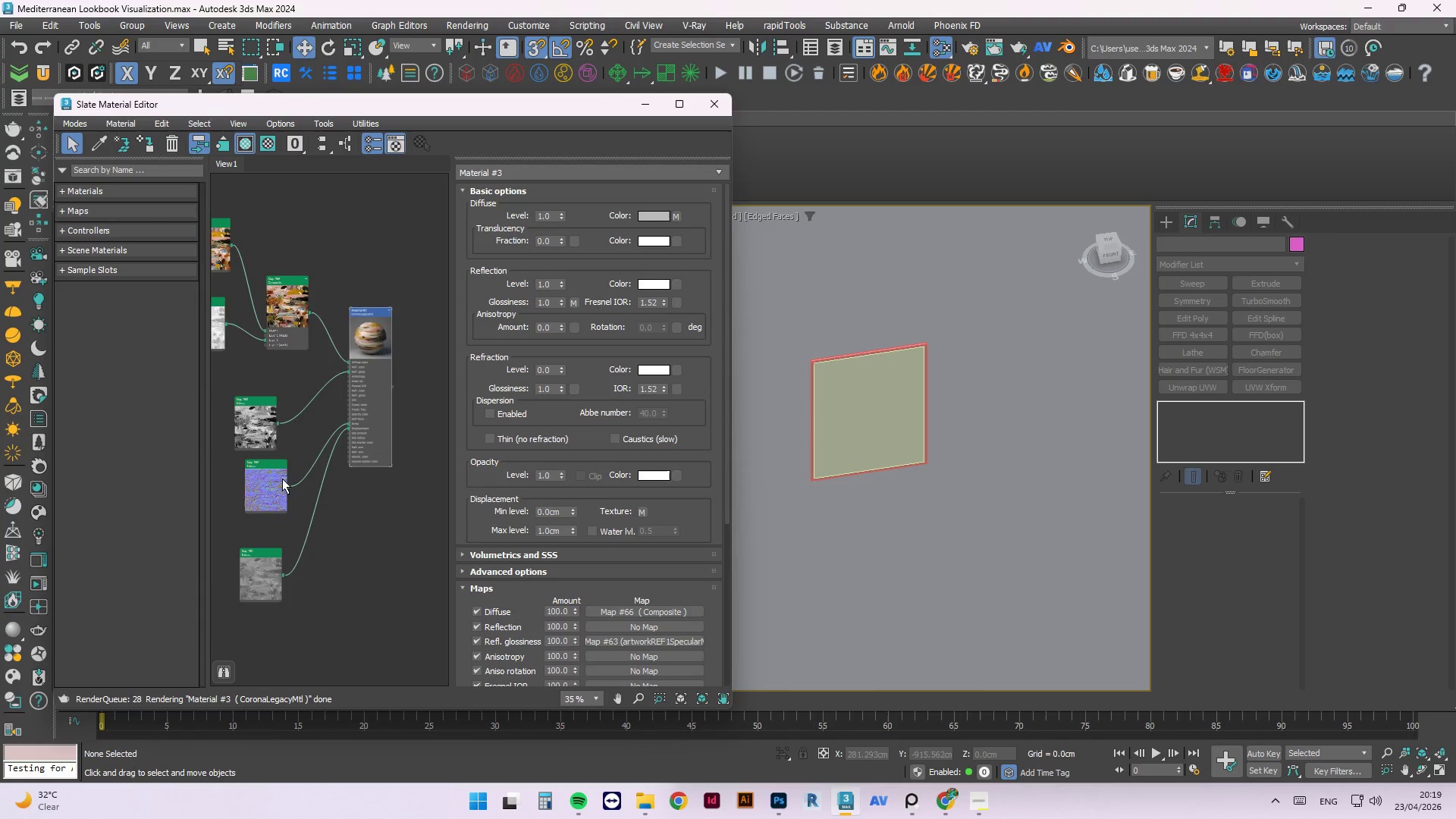 
left_click_drag(start_coordinate=[270, 502], to_coordinate=[243, 534])
 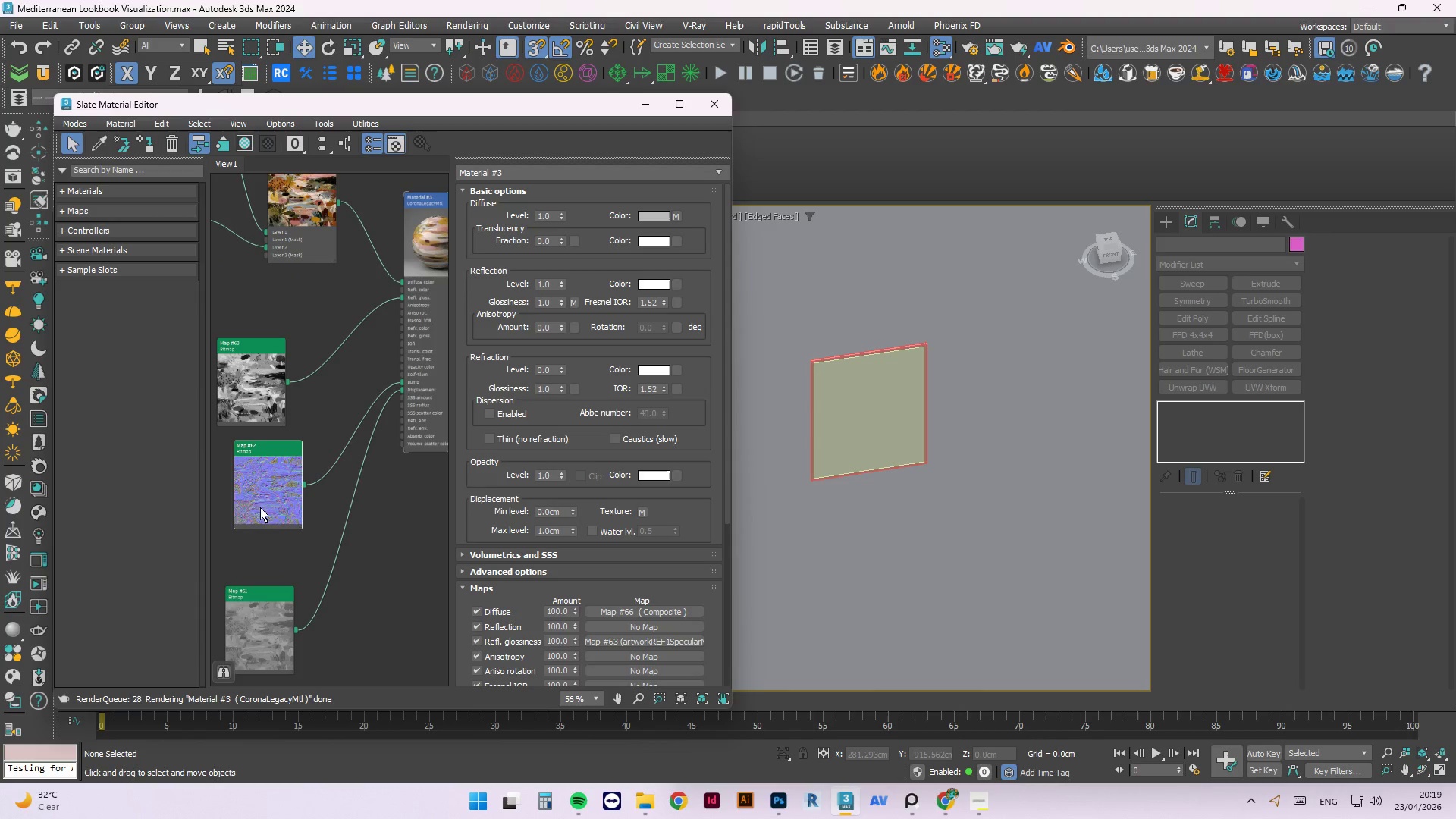 
scroll: coordinate [262, 488], scroll_direction: up, amount: 2.0
 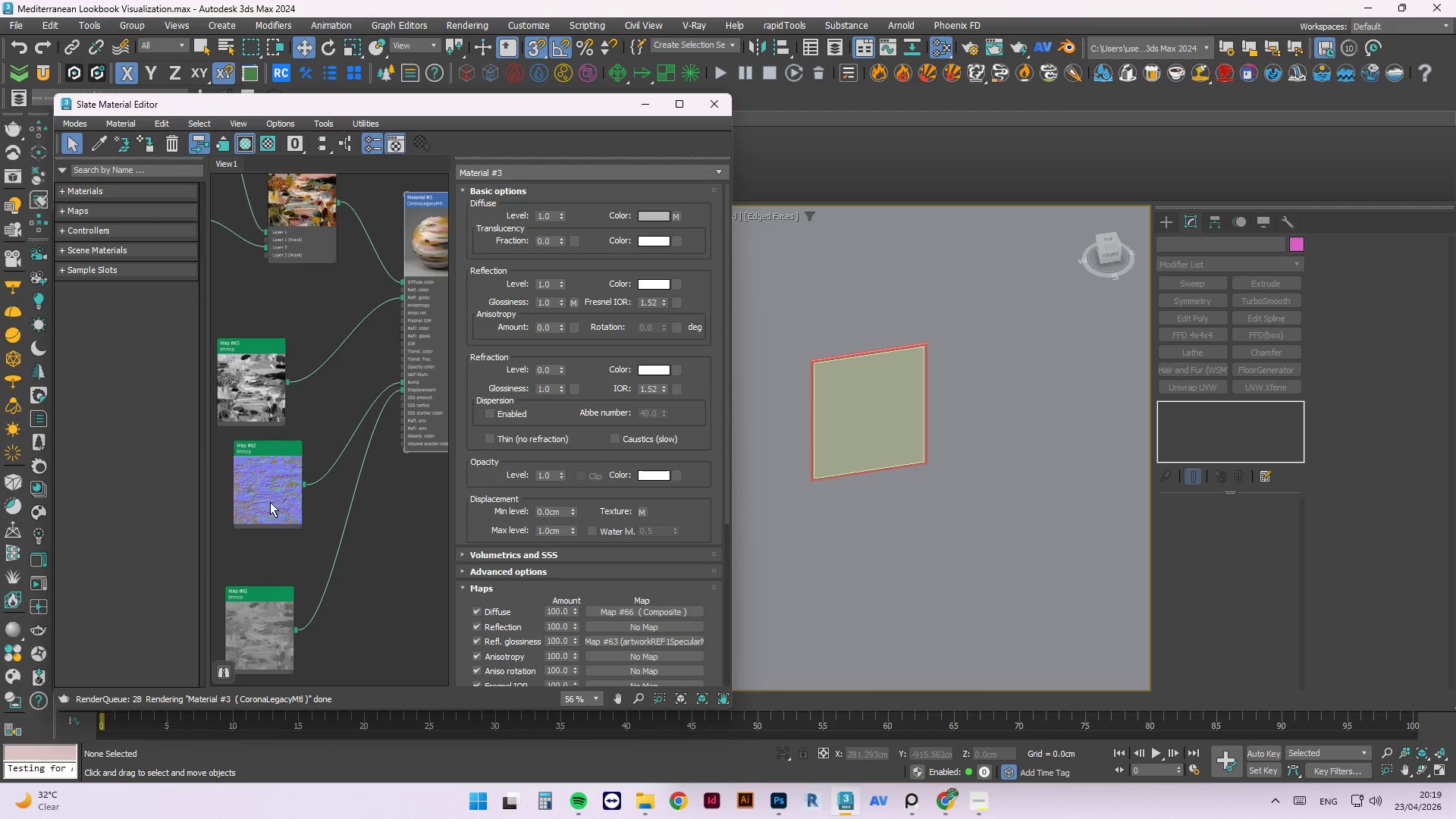 
left_click_drag(start_coordinate=[261, 507], to_coordinate=[233, 538])
 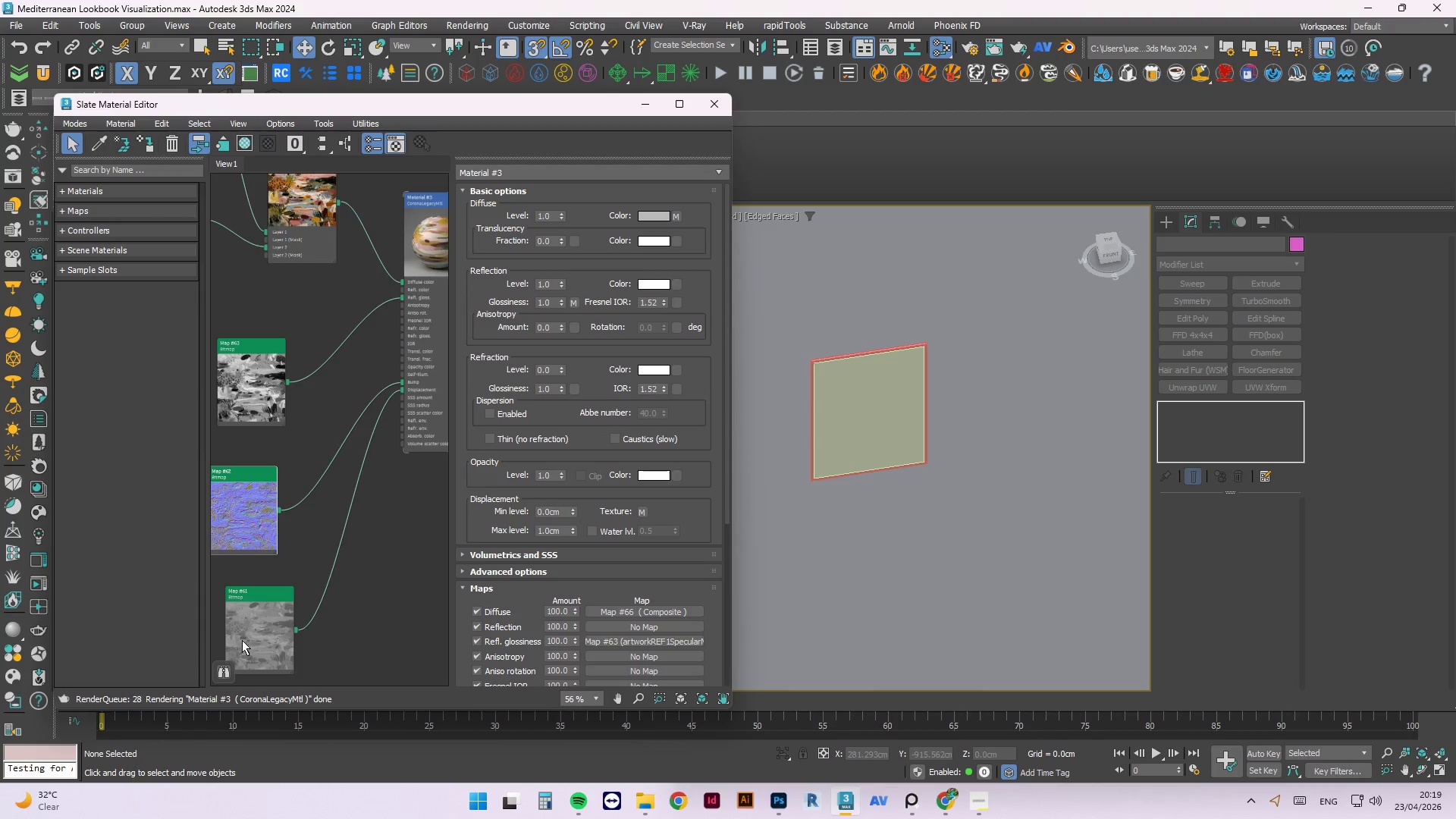 
left_click([259, 615])
 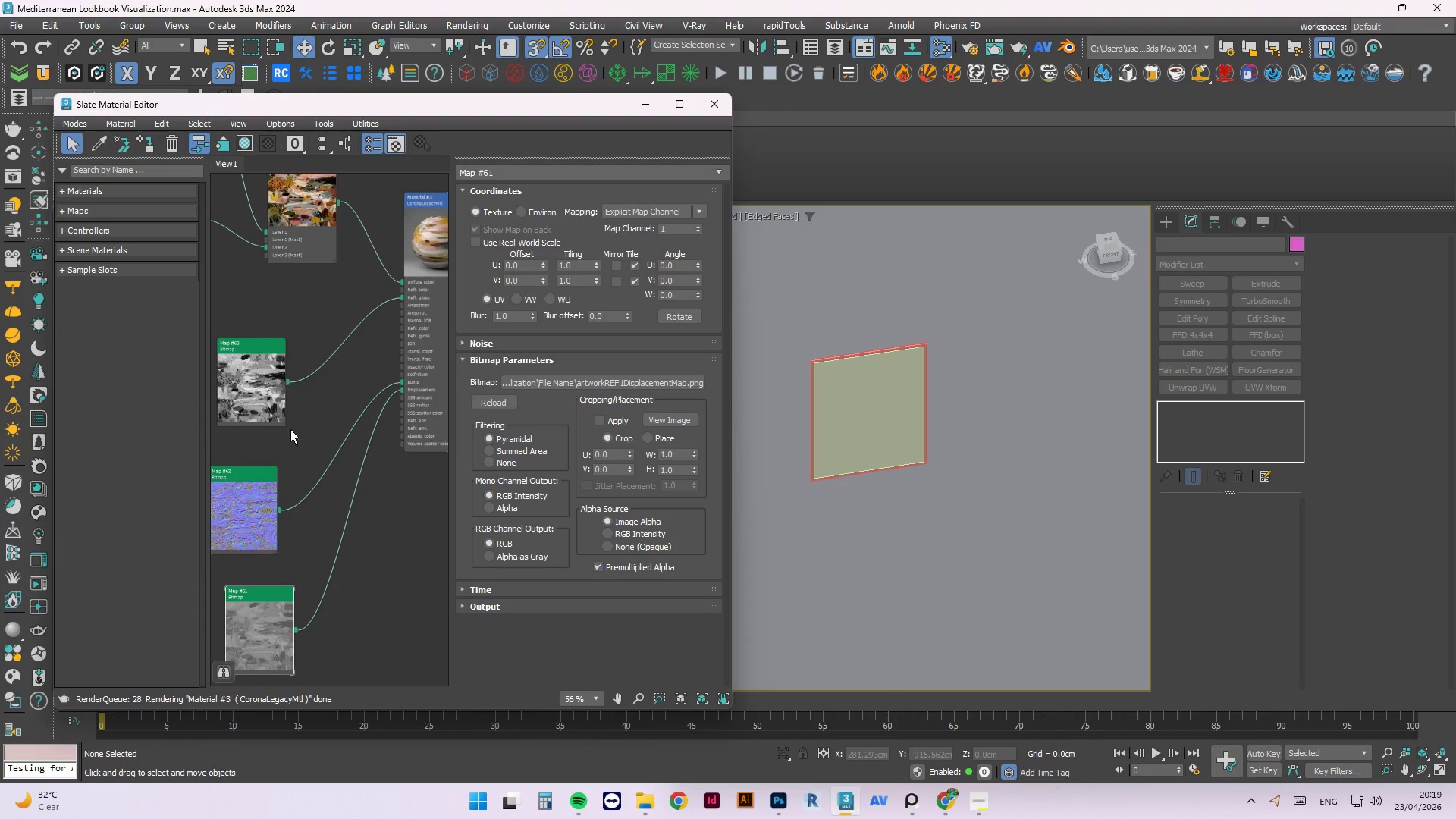 
scroll: coordinate [283, 447], scroll_direction: down, amount: 2.0
 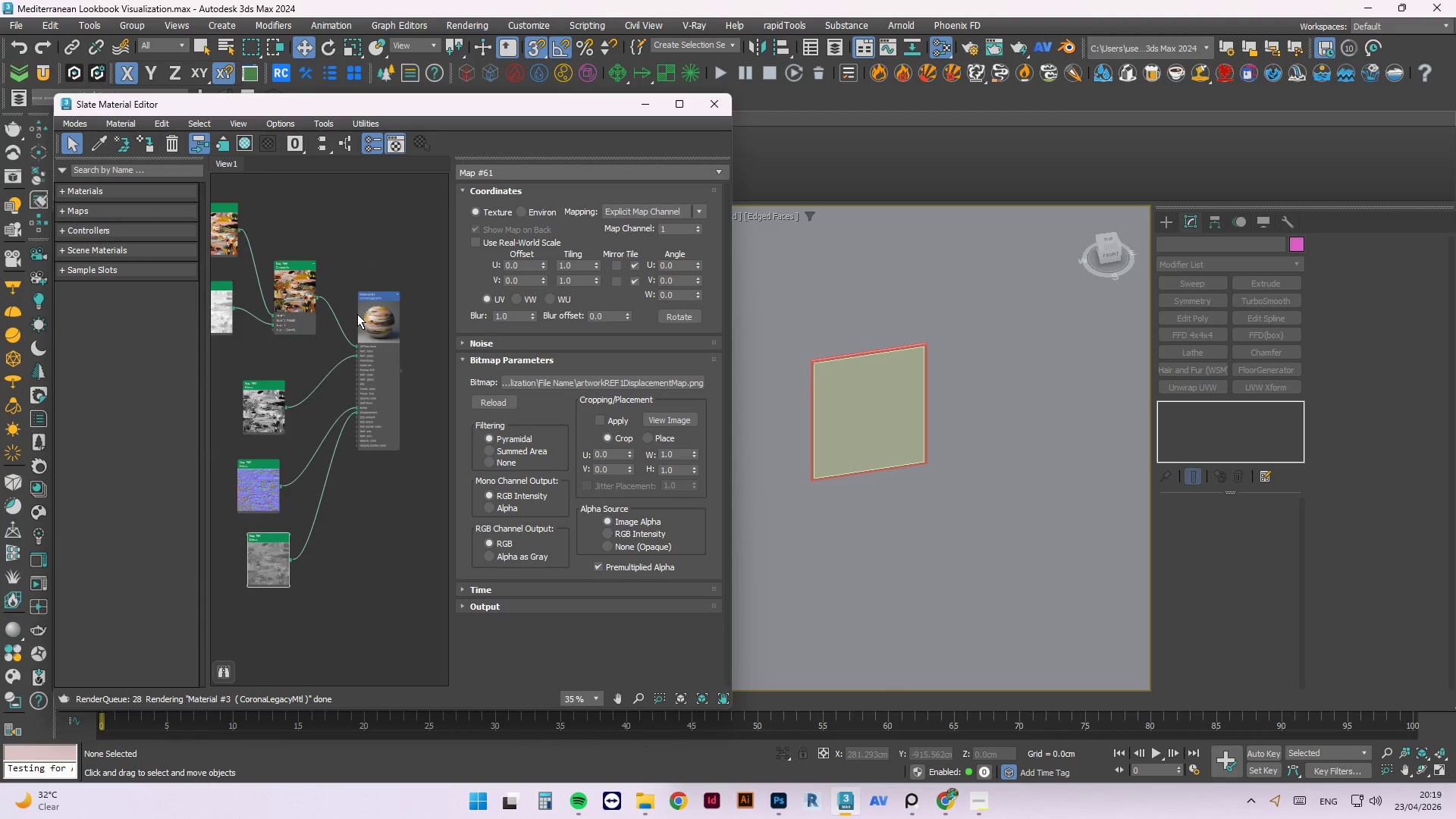 
scroll: coordinate [358, 314], scroll_direction: up, amount: 2.0
 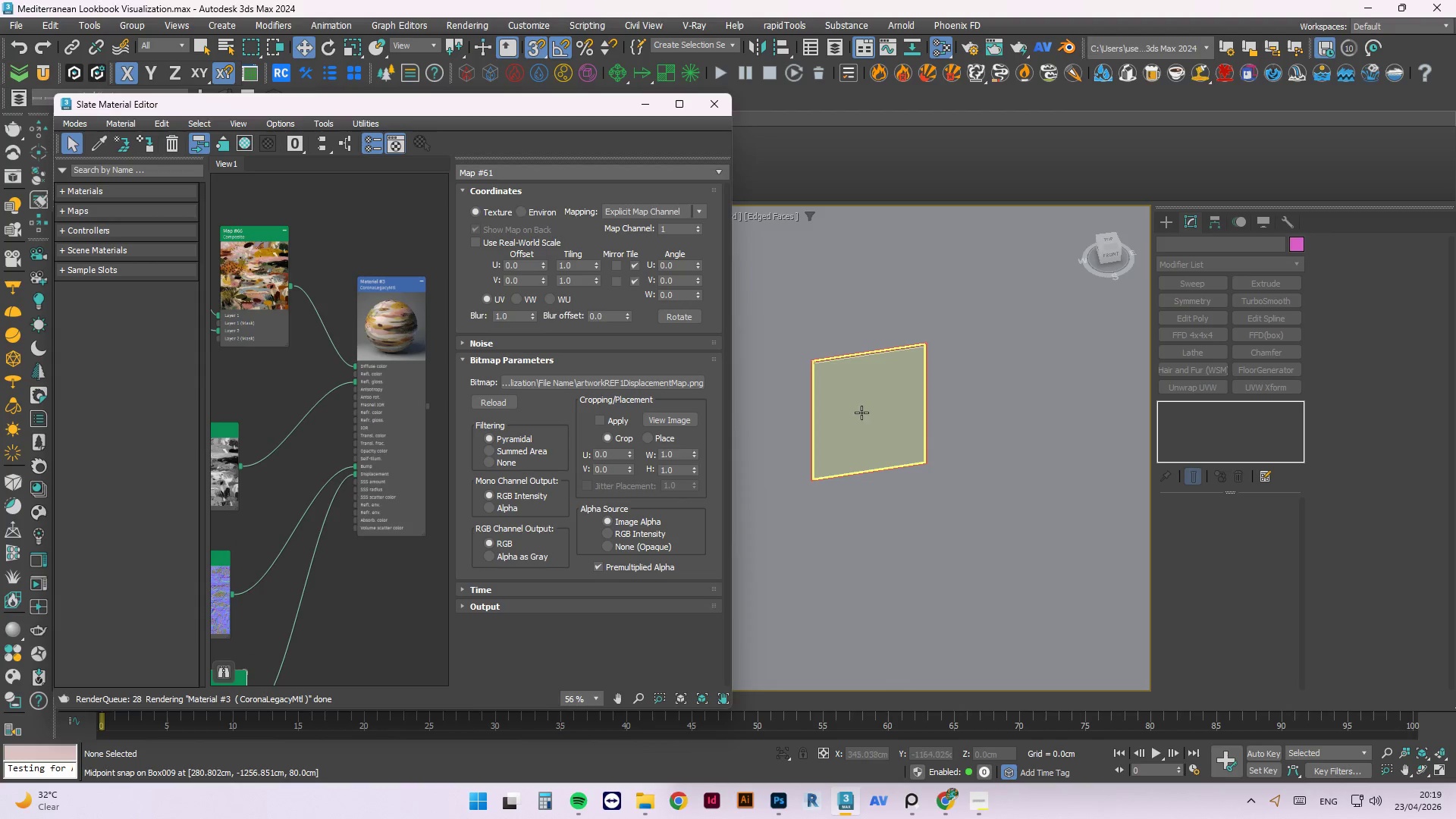 
left_click([866, 413])
 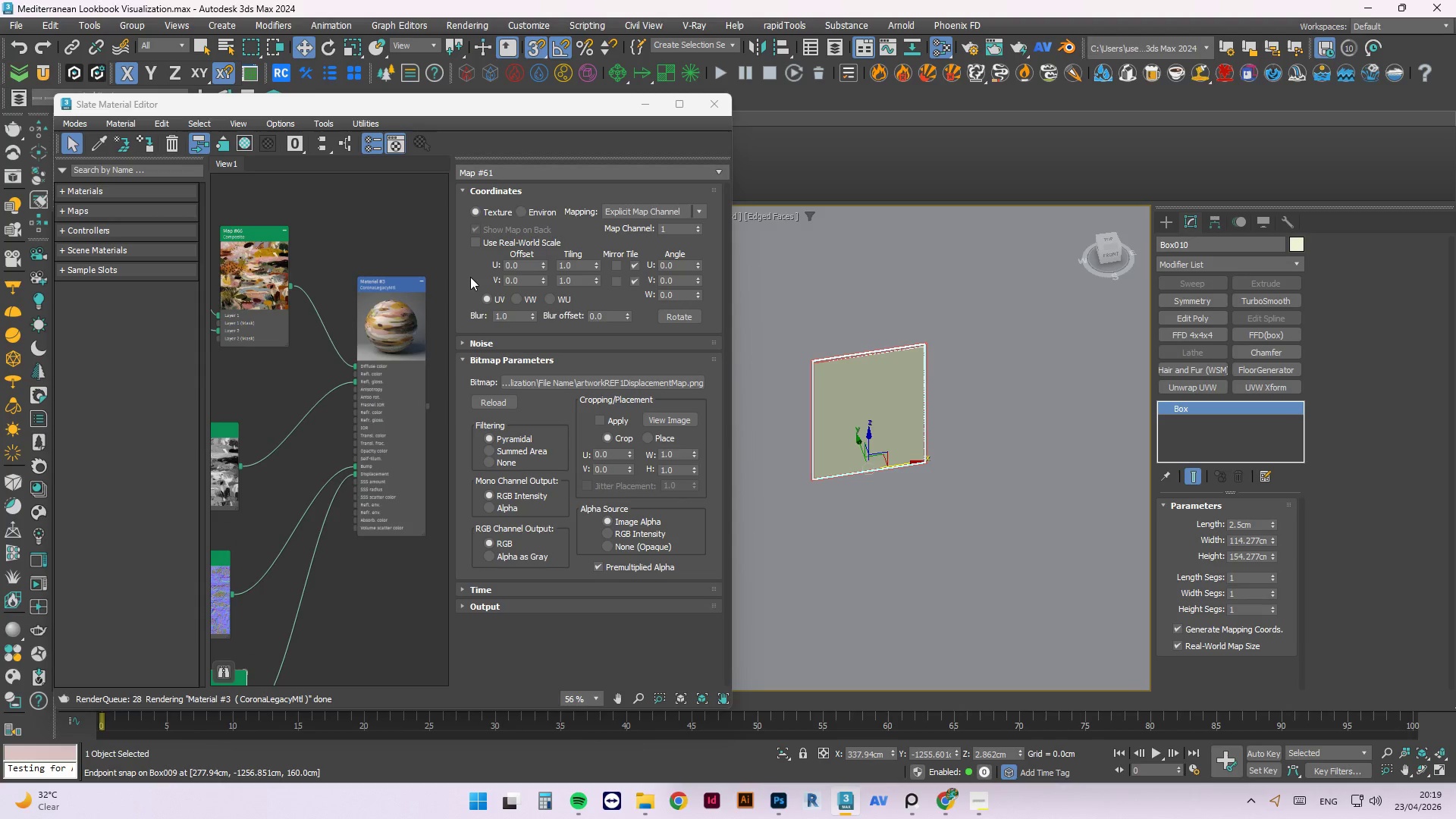 
left_click([404, 296])
 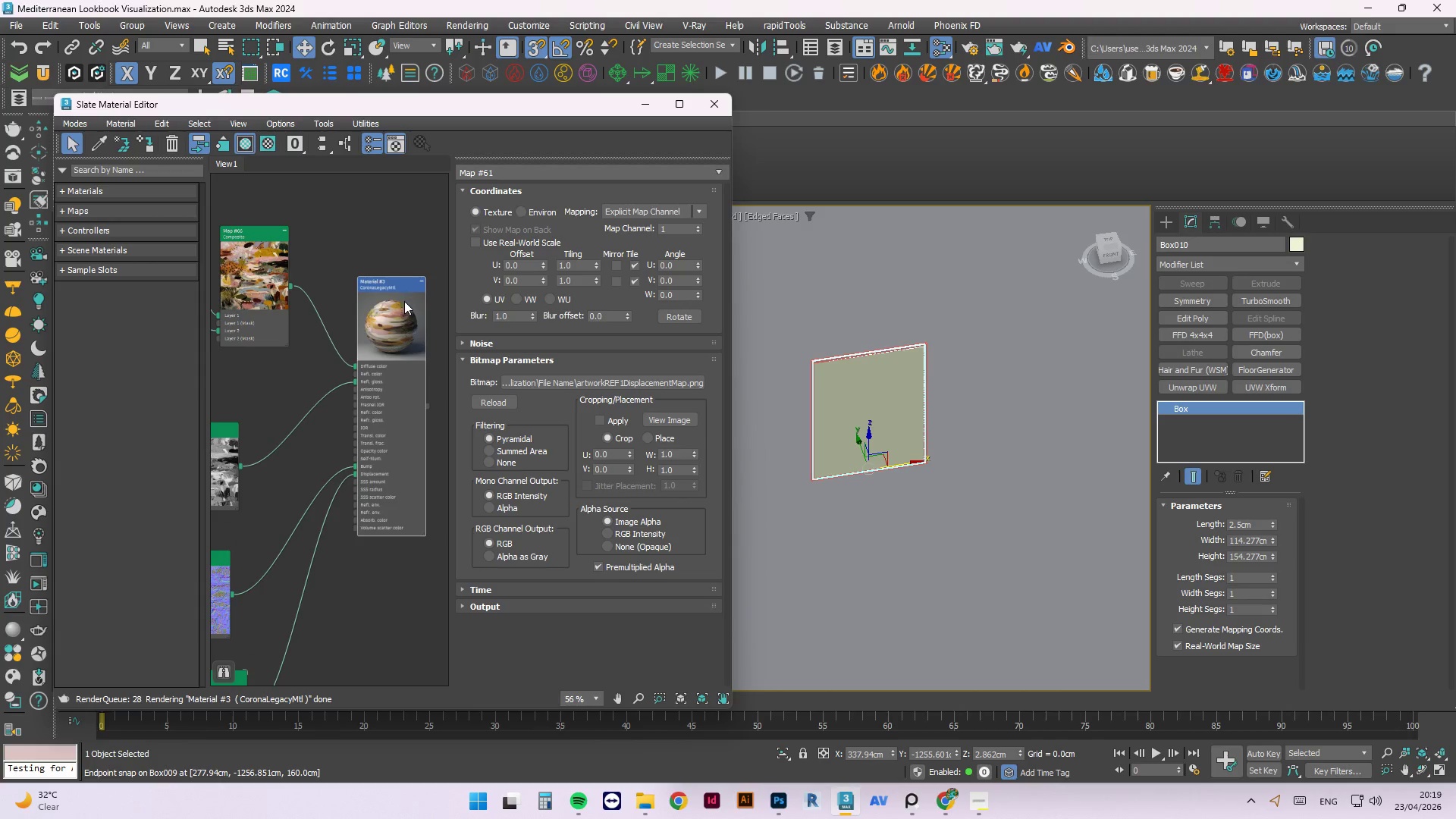 
right_click([404, 303])
 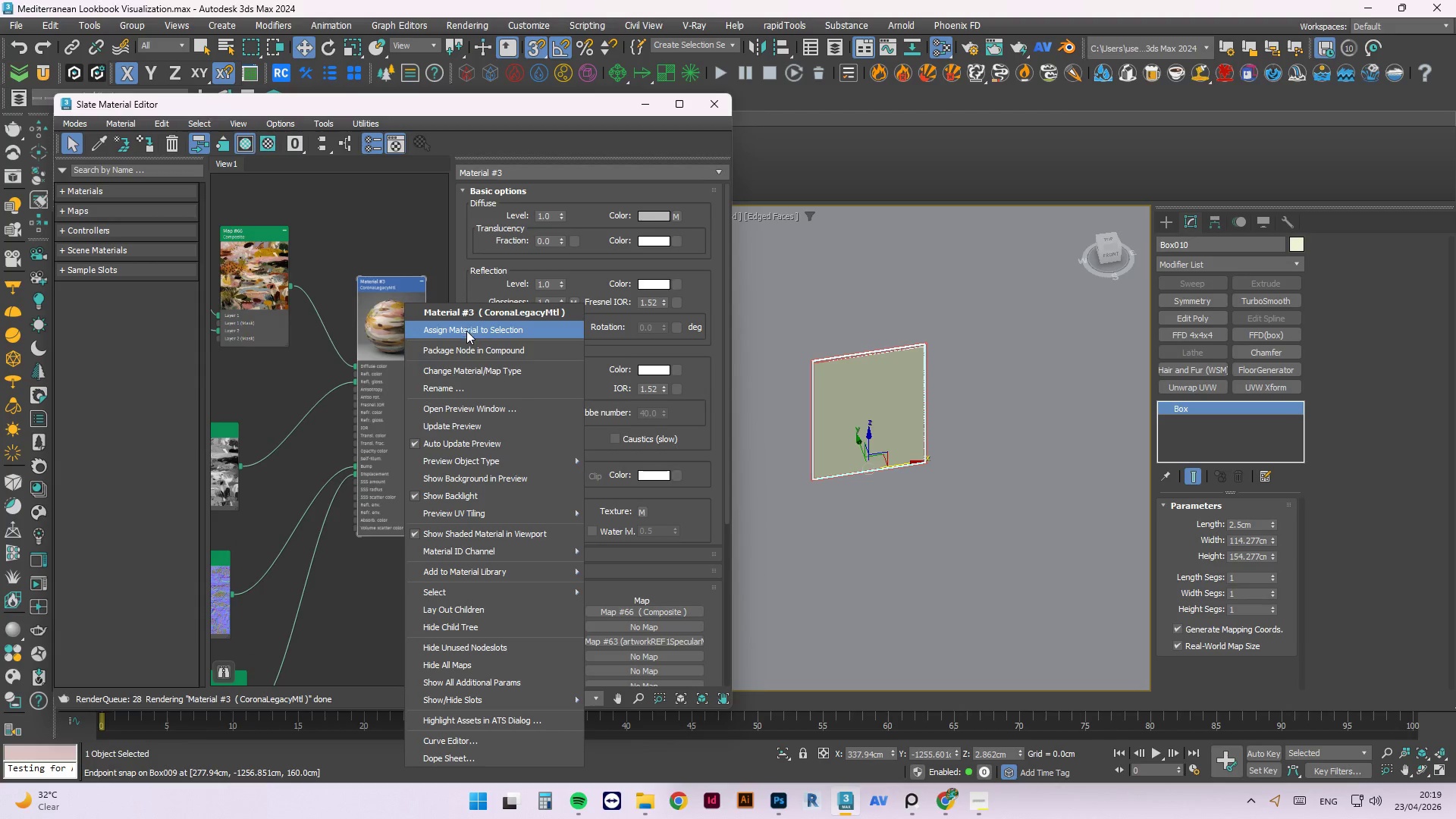 
left_click([466, 331])
 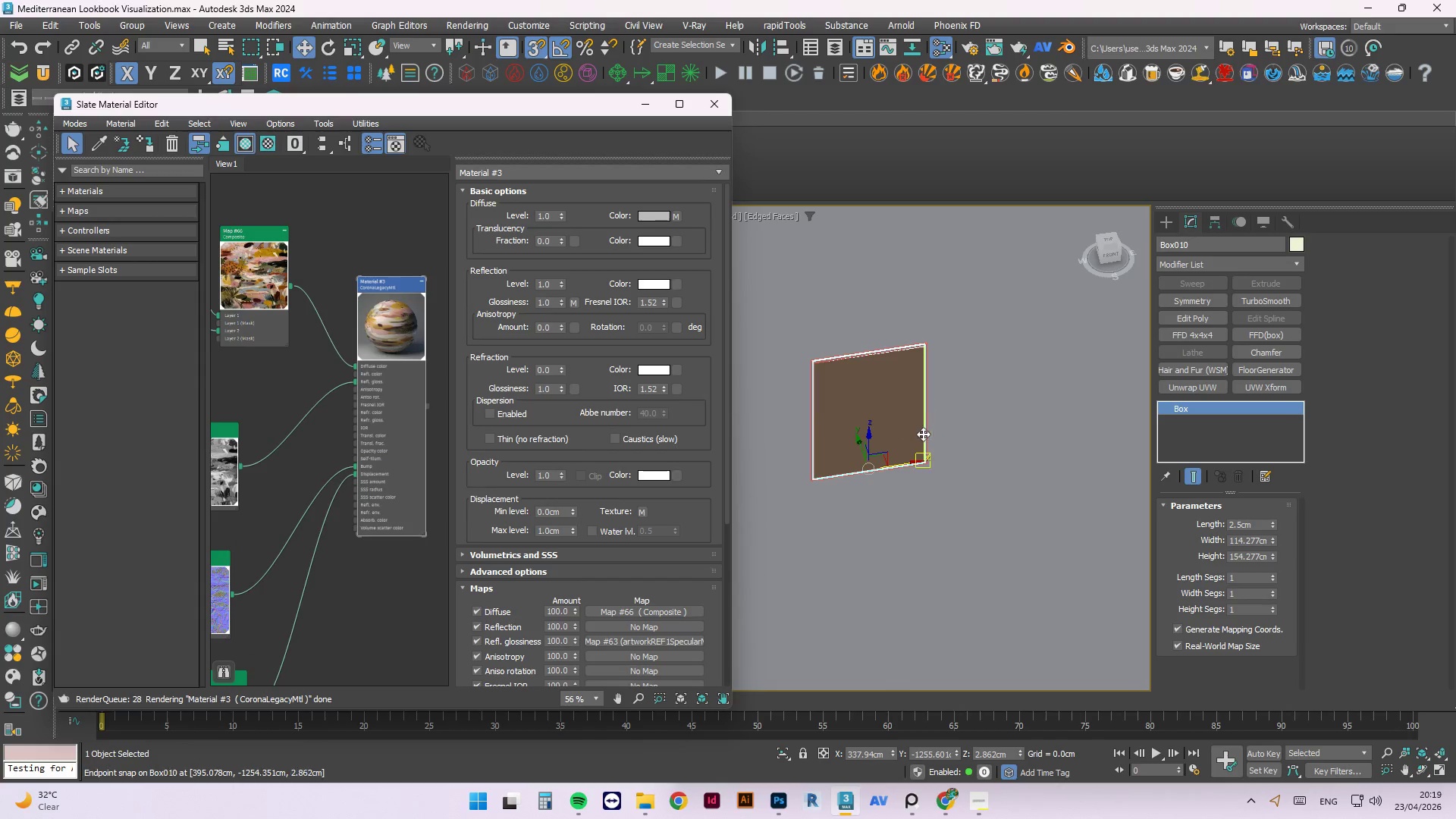 
scroll: coordinate [930, 407], scroll_direction: up, amount: 3.0
 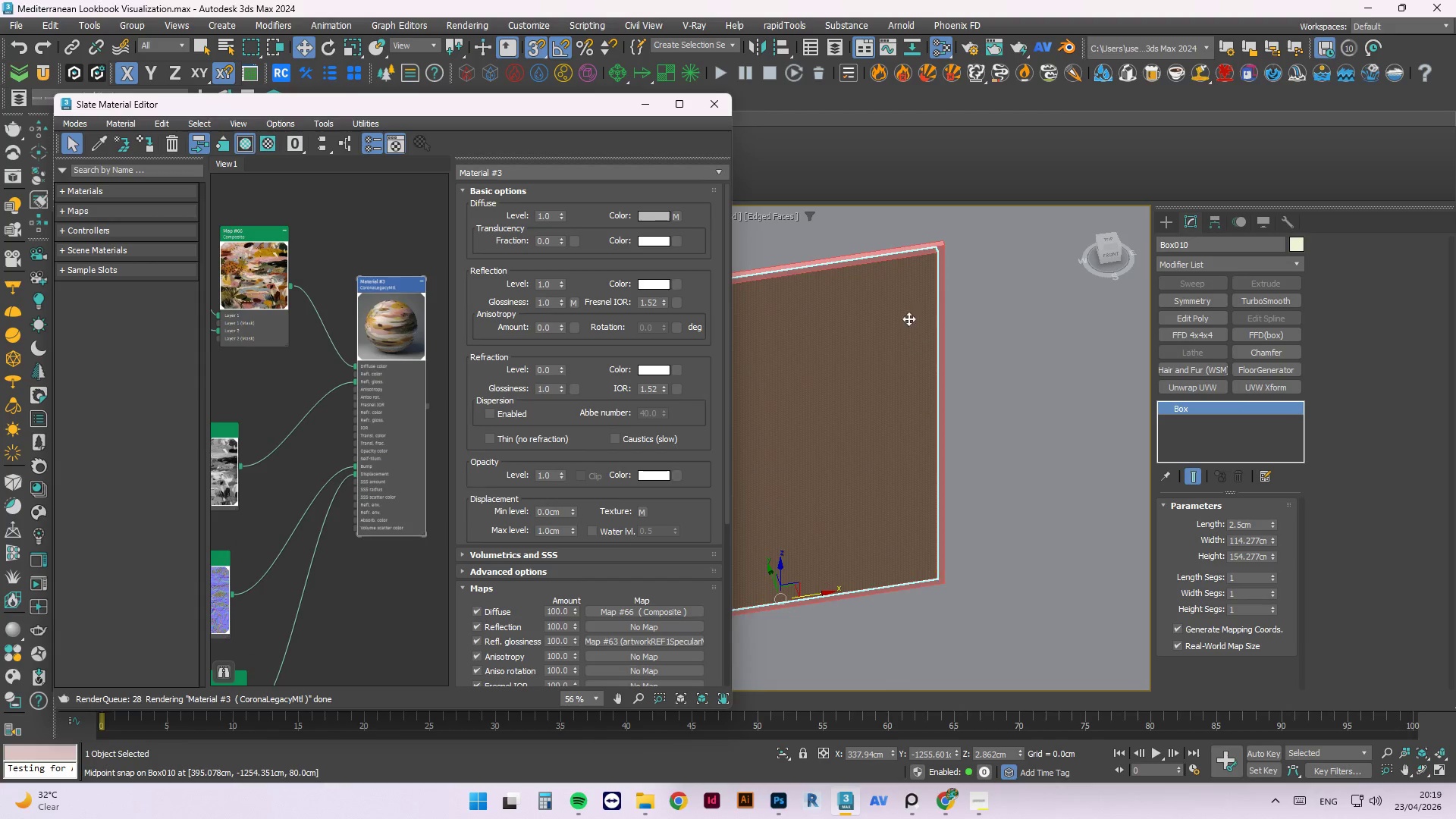 
left_click([270, 272])
 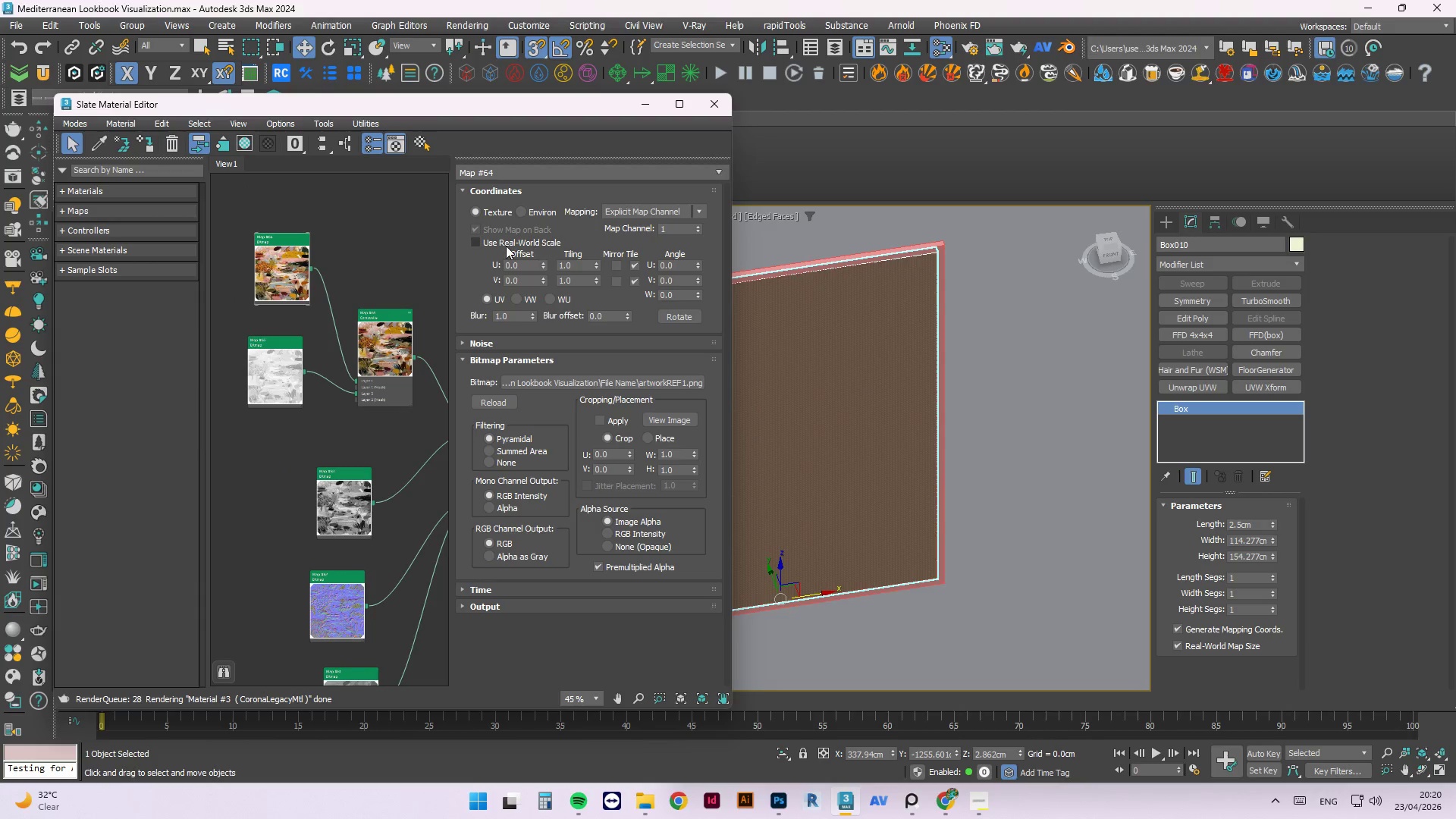 
scroll: coordinate [270, 272], scroll_direction: down, amount: 1.0
 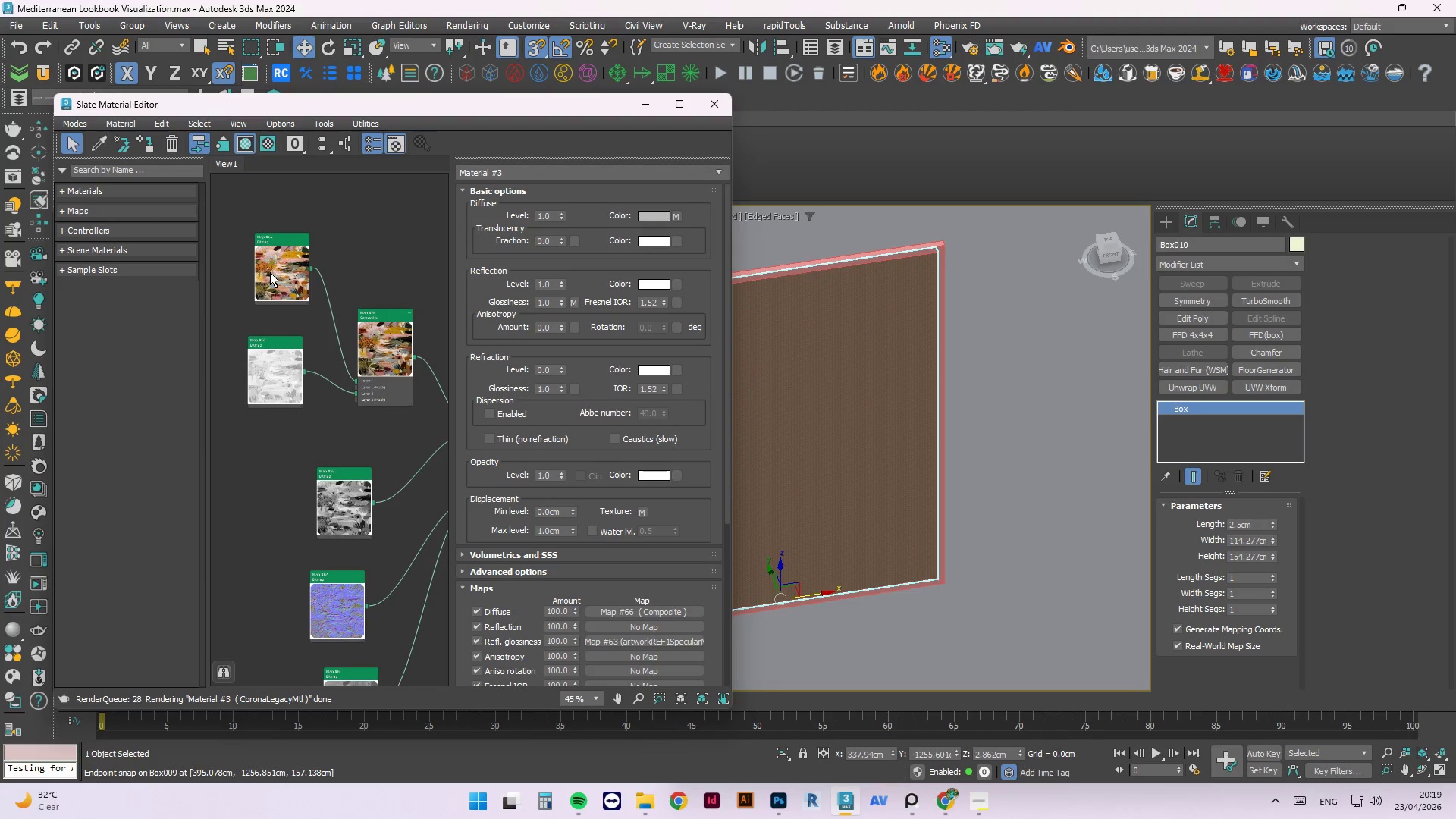 
left_click([503, 246])
 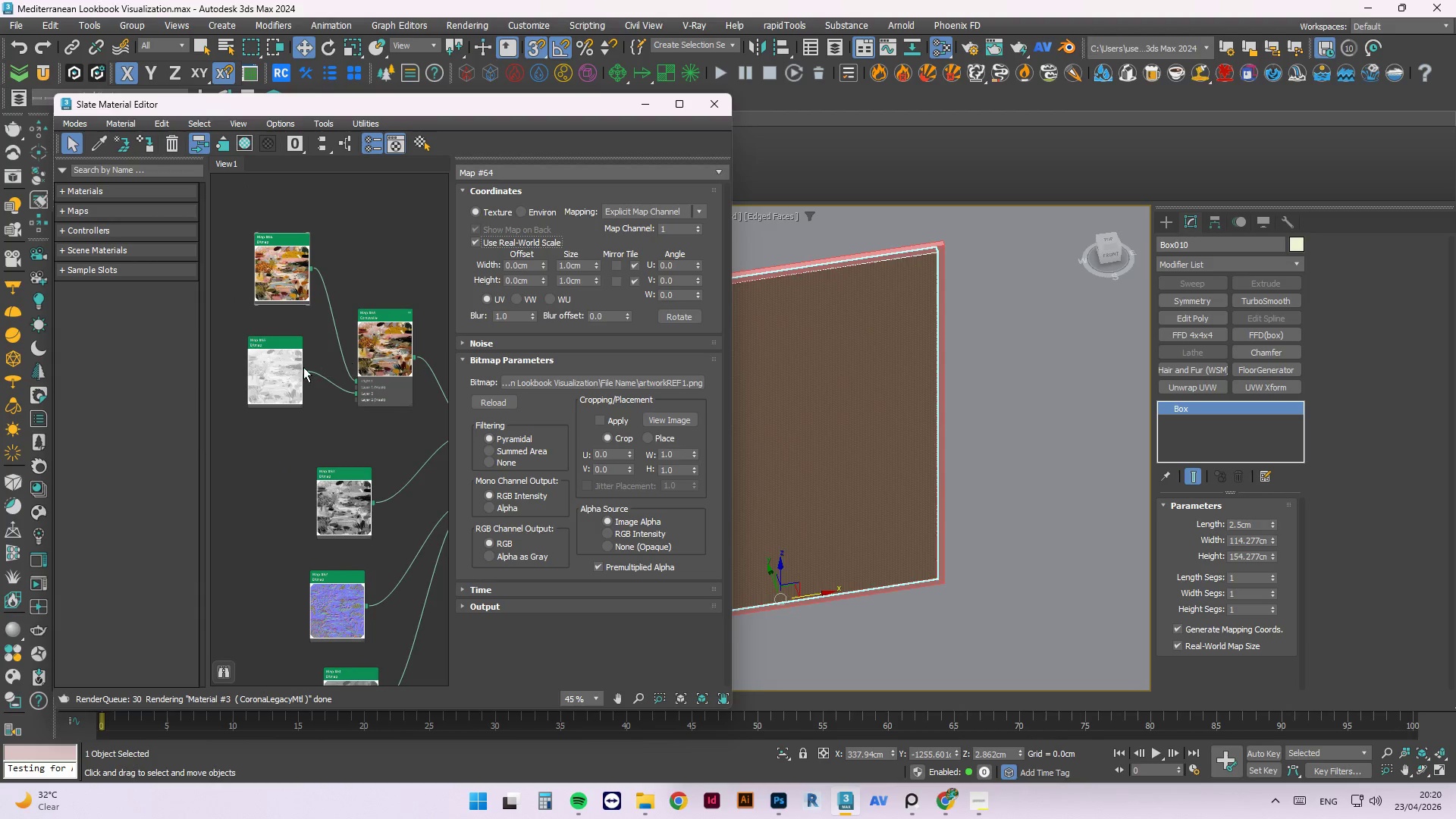 
left_click([299, 365])
 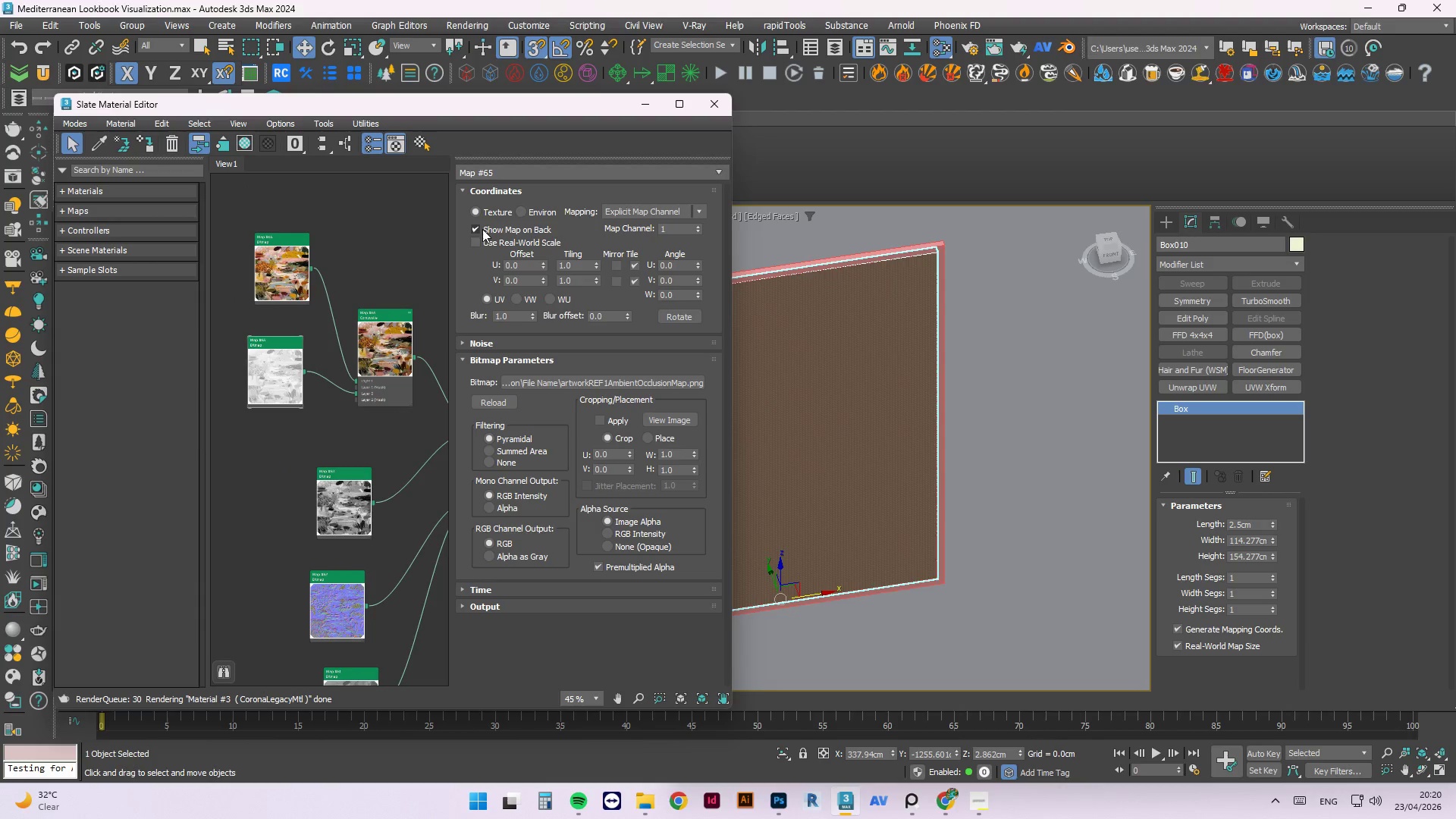 
left_click([488, 237])
 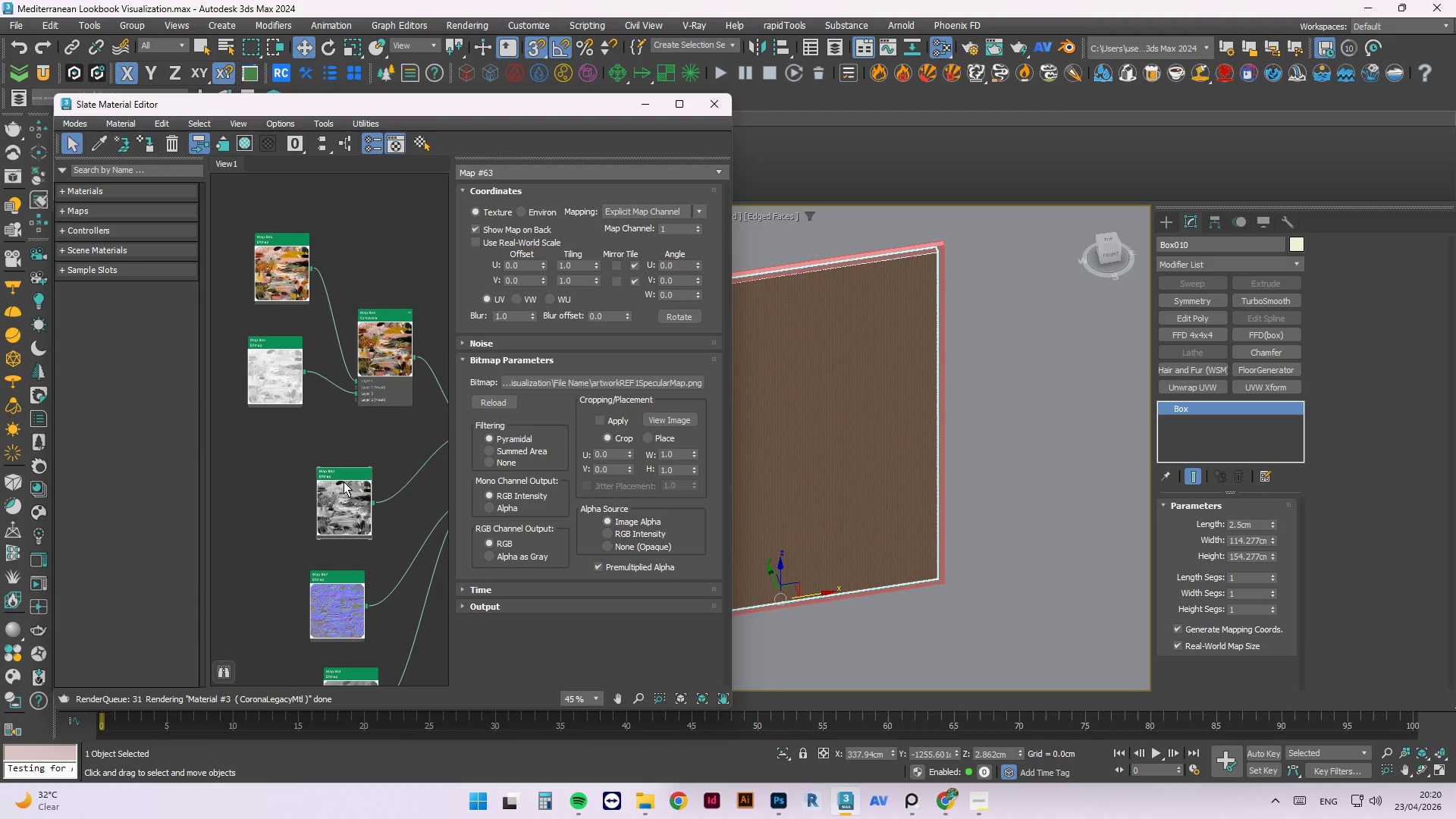 
left_click([485, 237])
 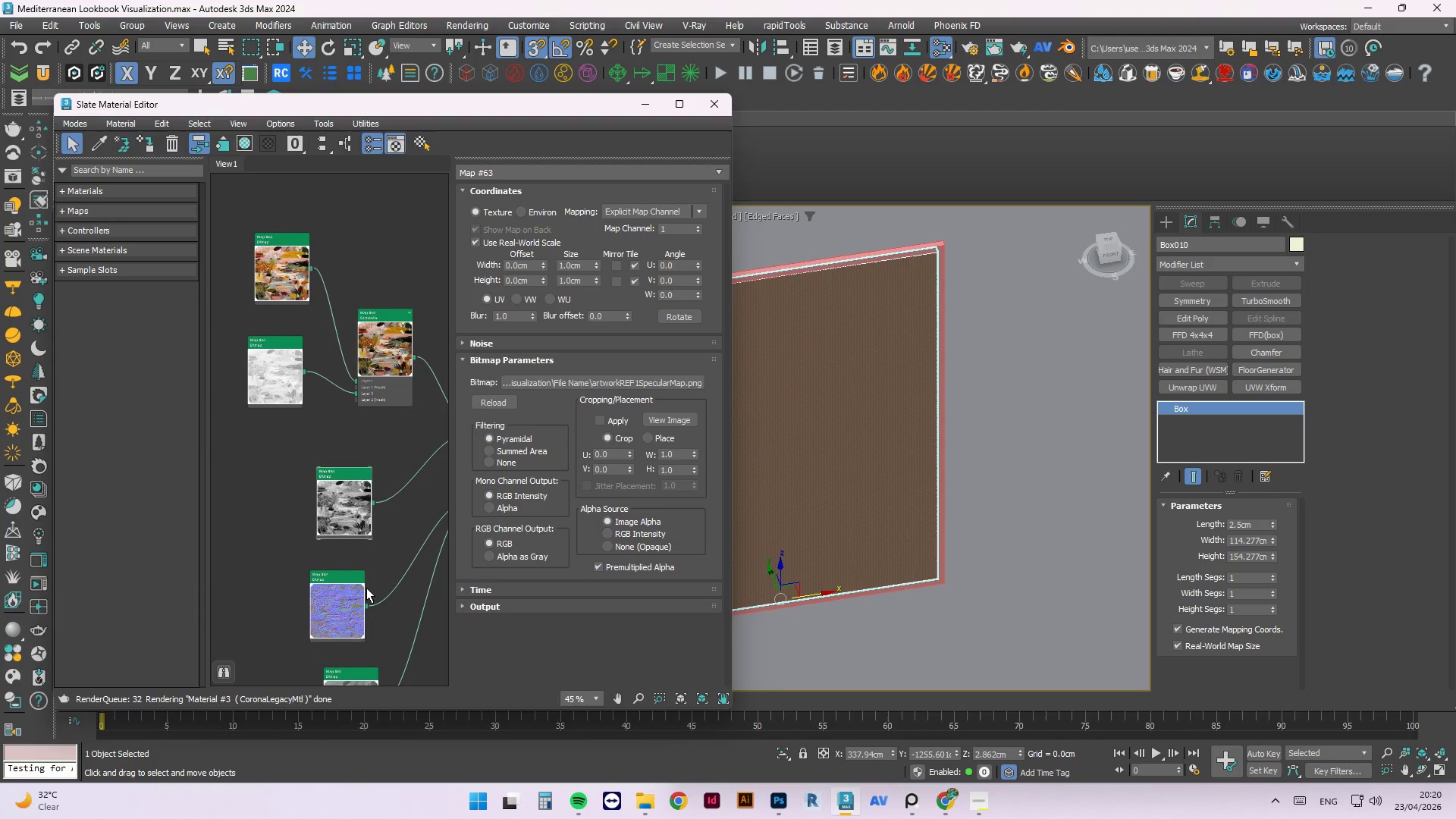 
double_click([334, 604])
 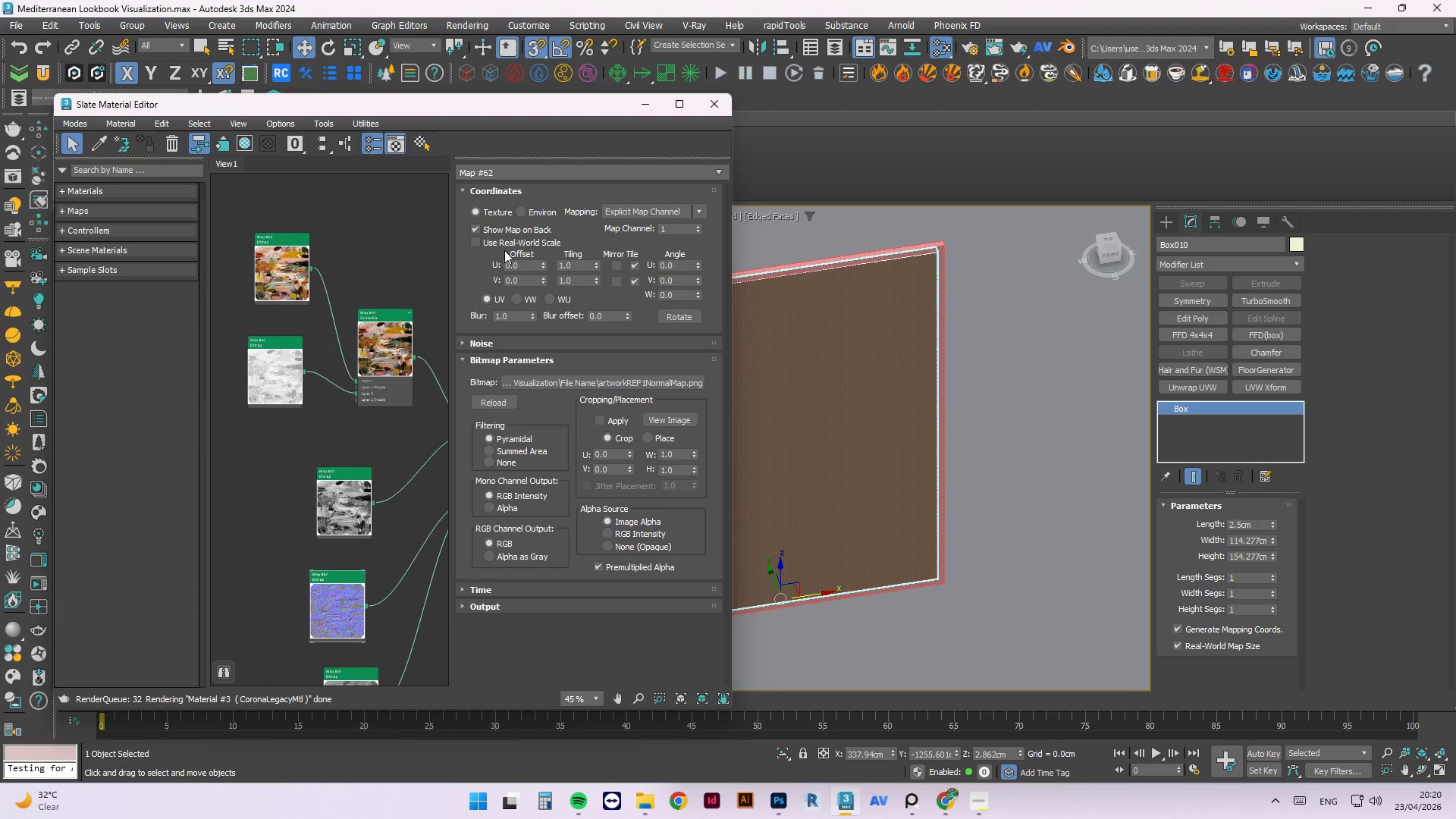 
left_click([509, 239])
 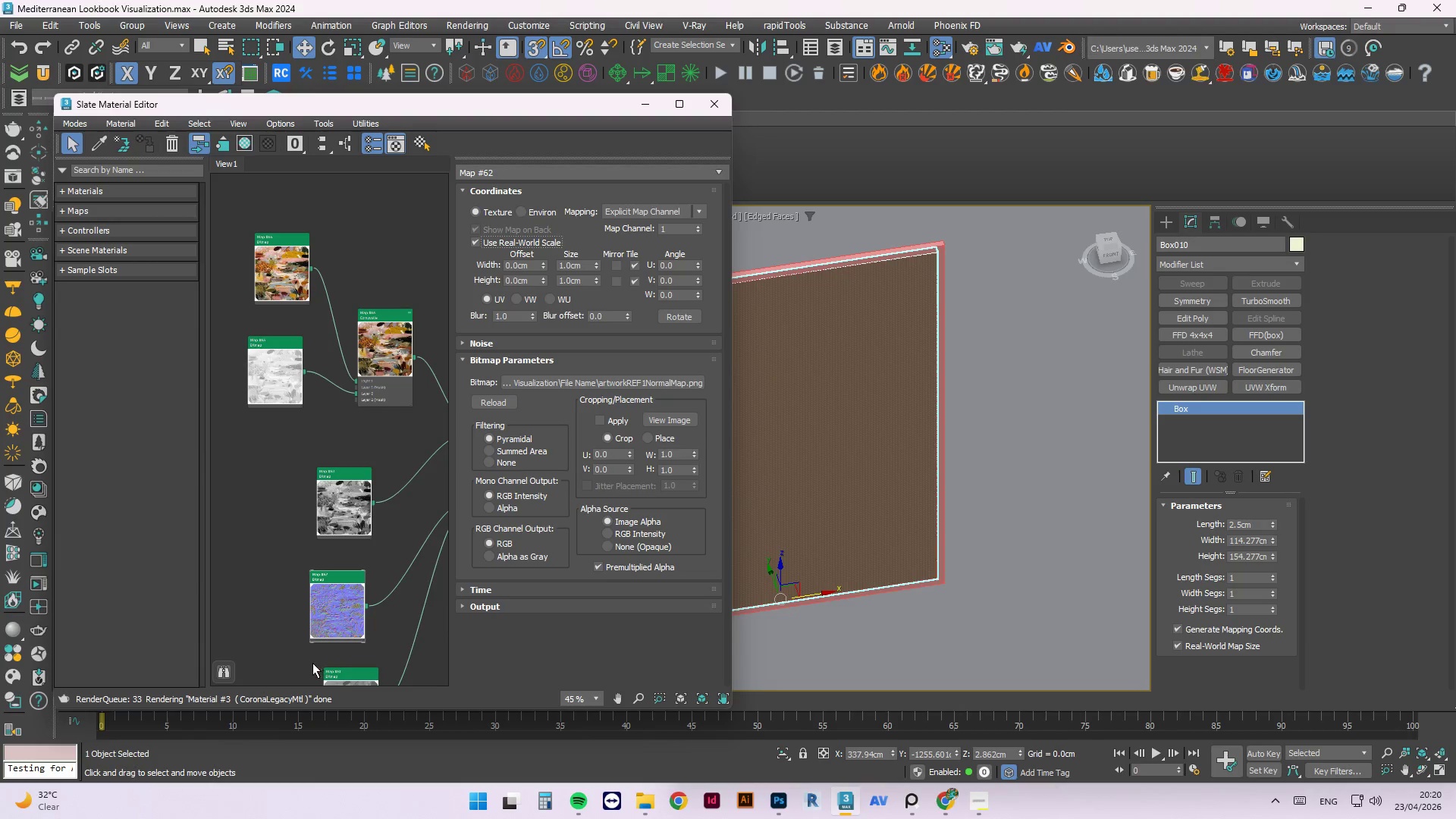 
left_click([329, 607])
 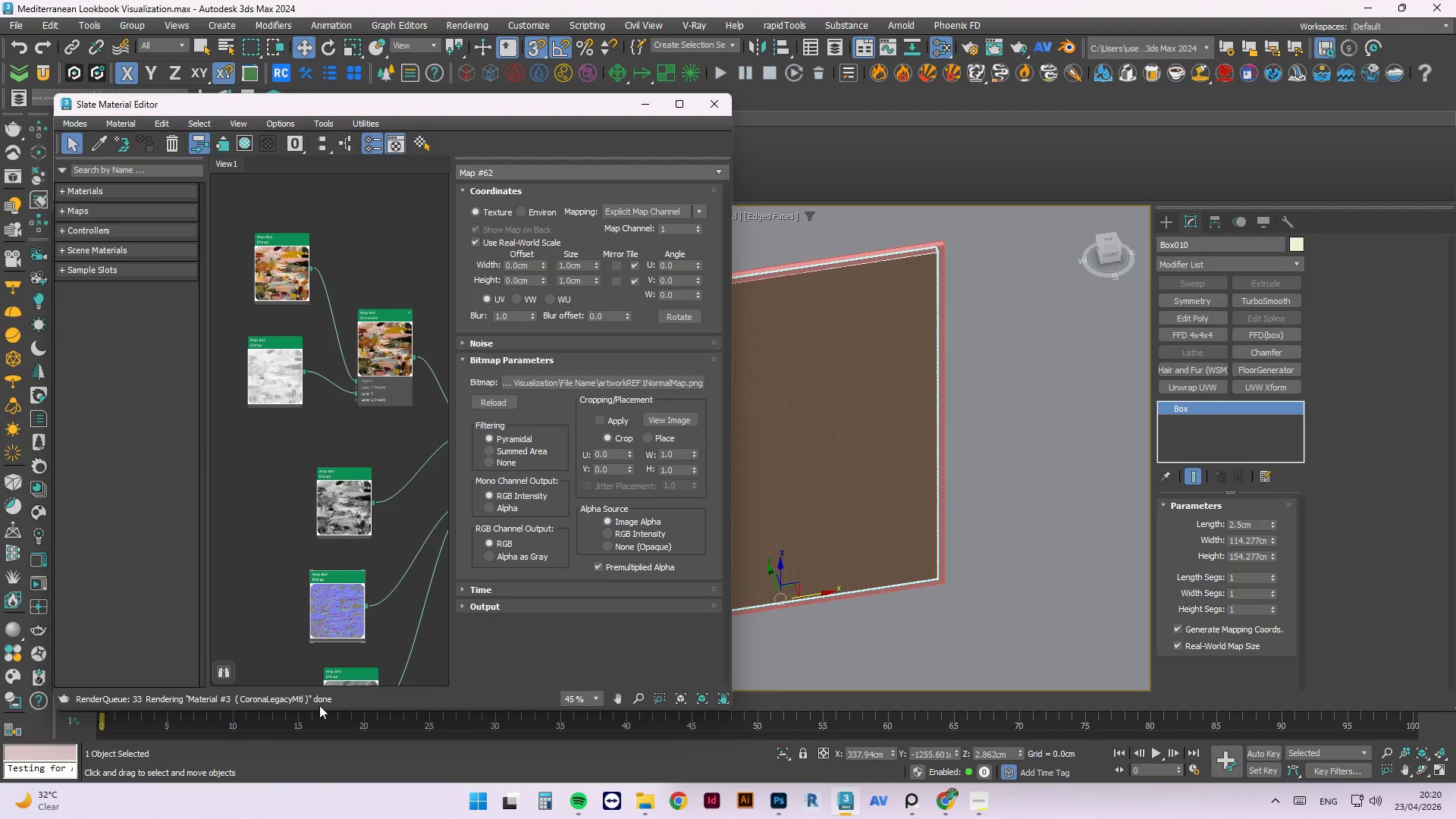 
left_click([357, 683])
 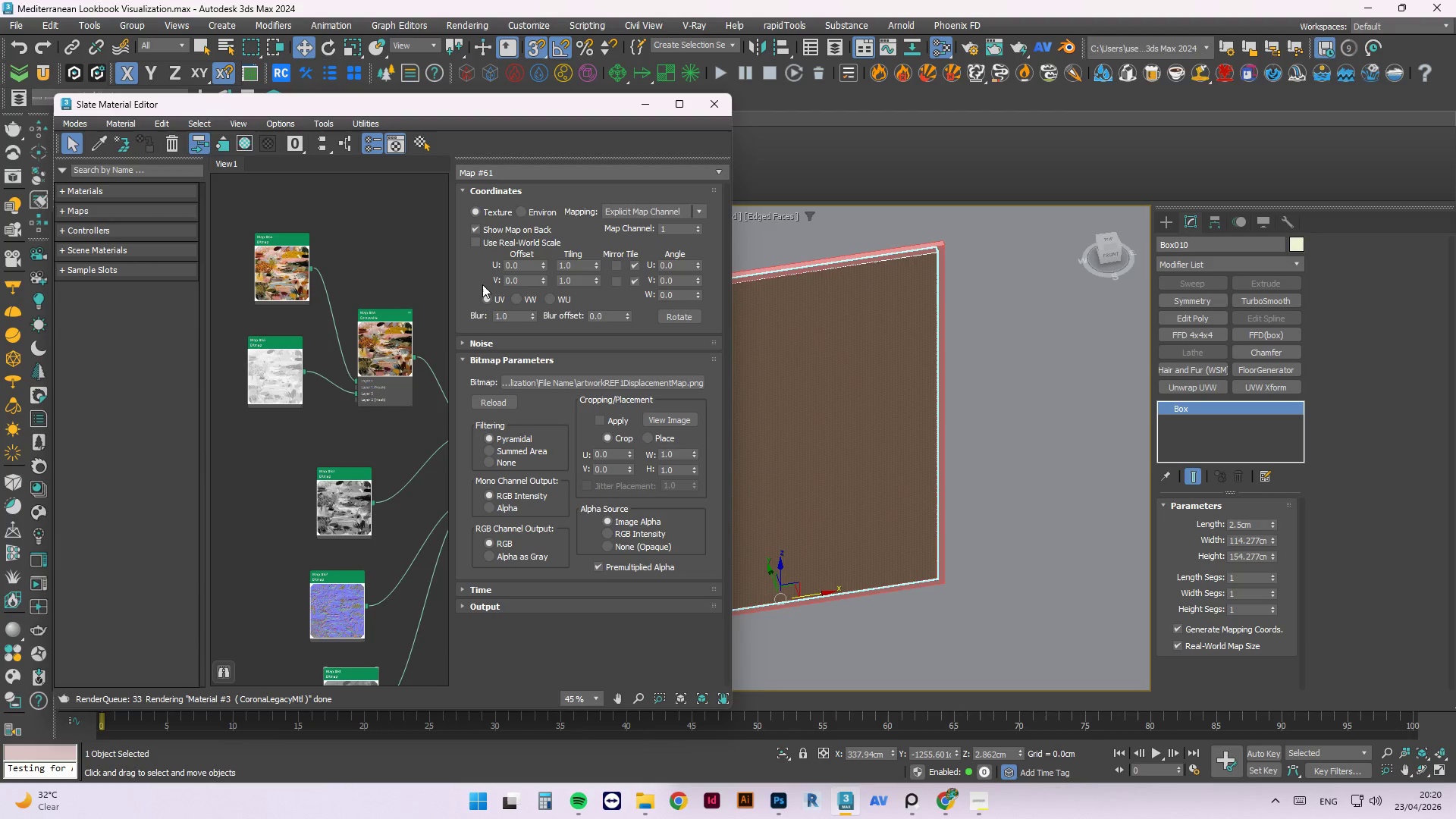 
left_click([485, 243])
 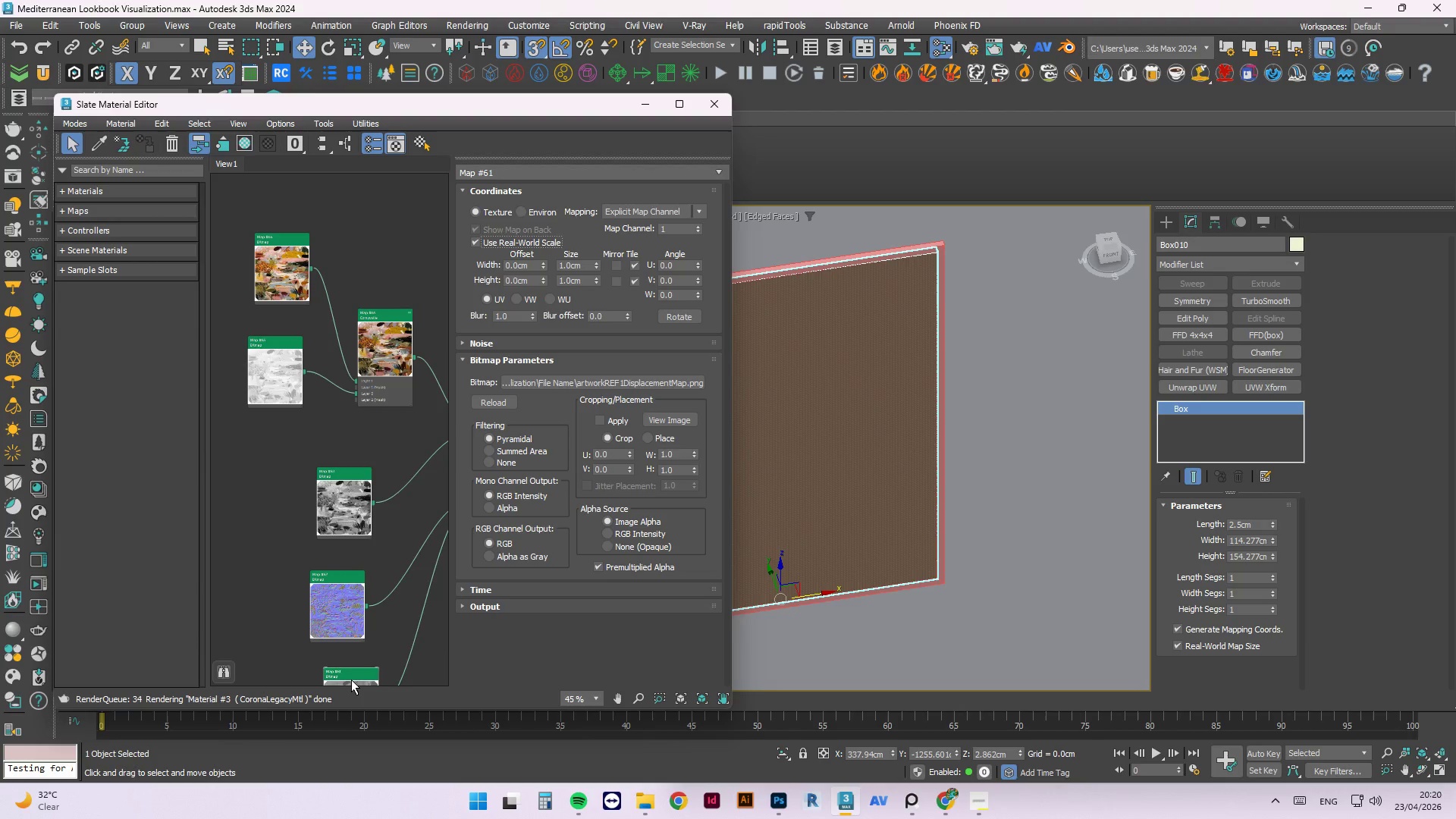 
left_click_drag(start_coordinate=[351, 679], to_coordinate=[266, 474])
 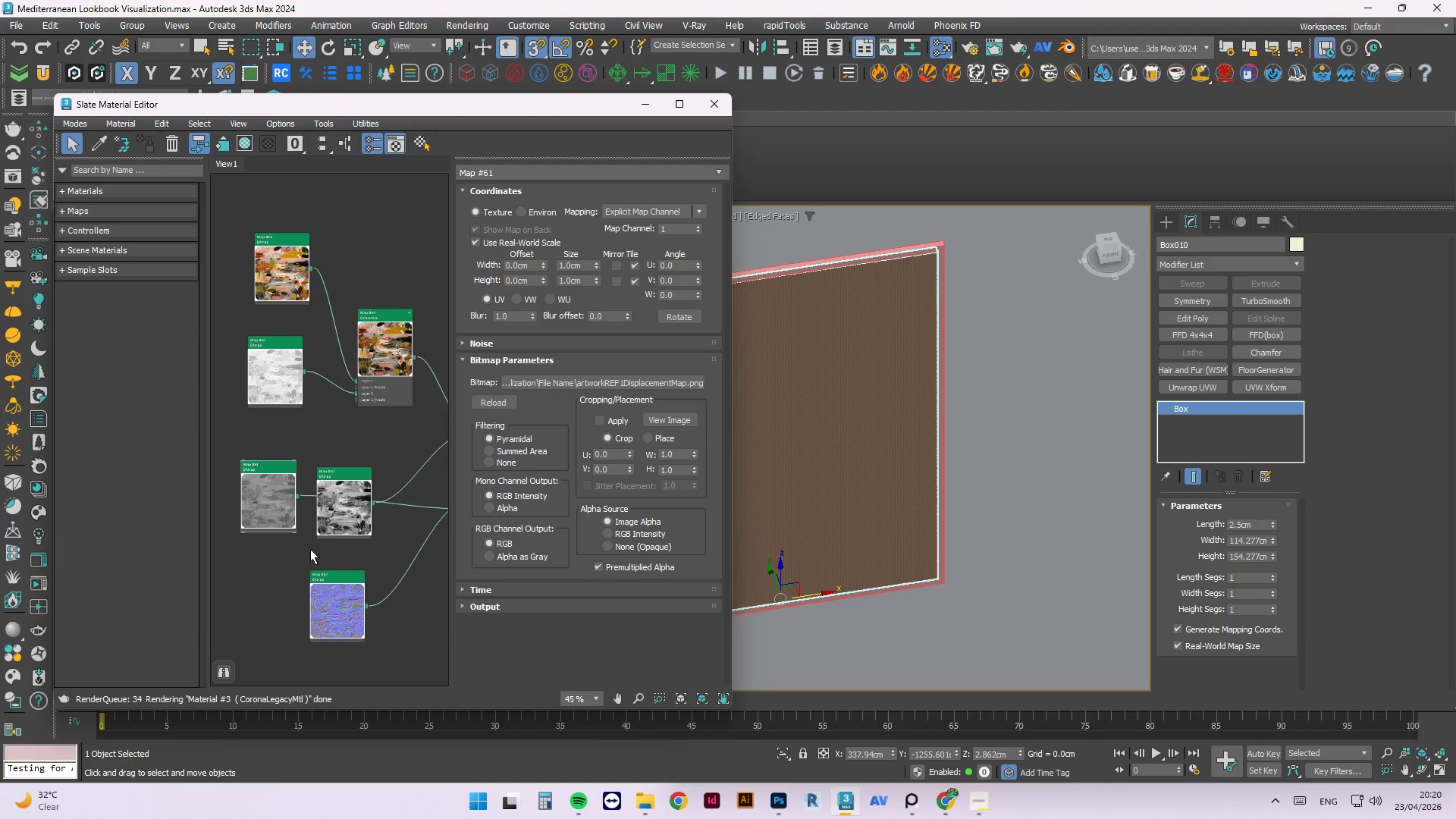 
left_click([335, 606])
 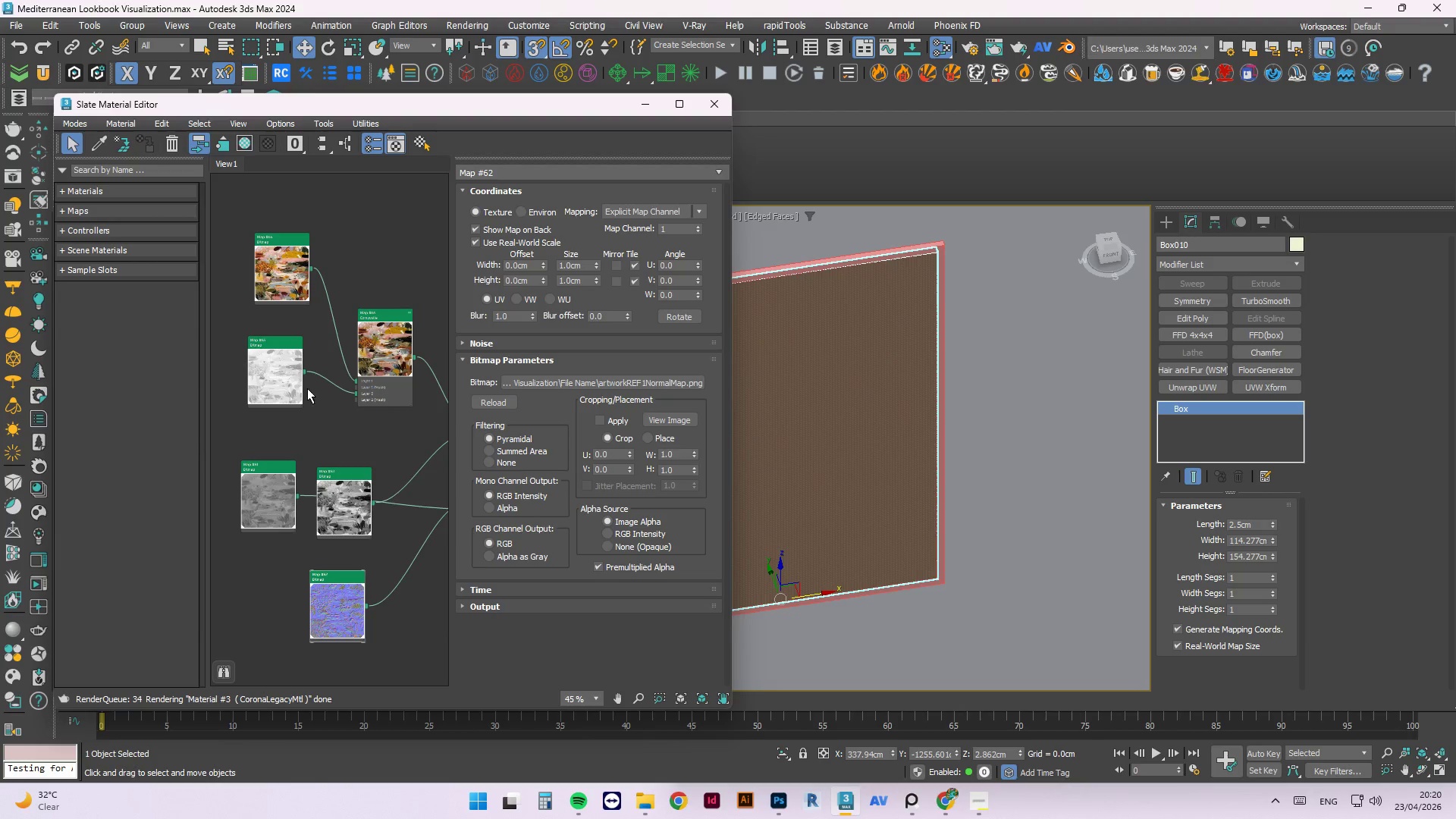 
left_click([347, 497])
 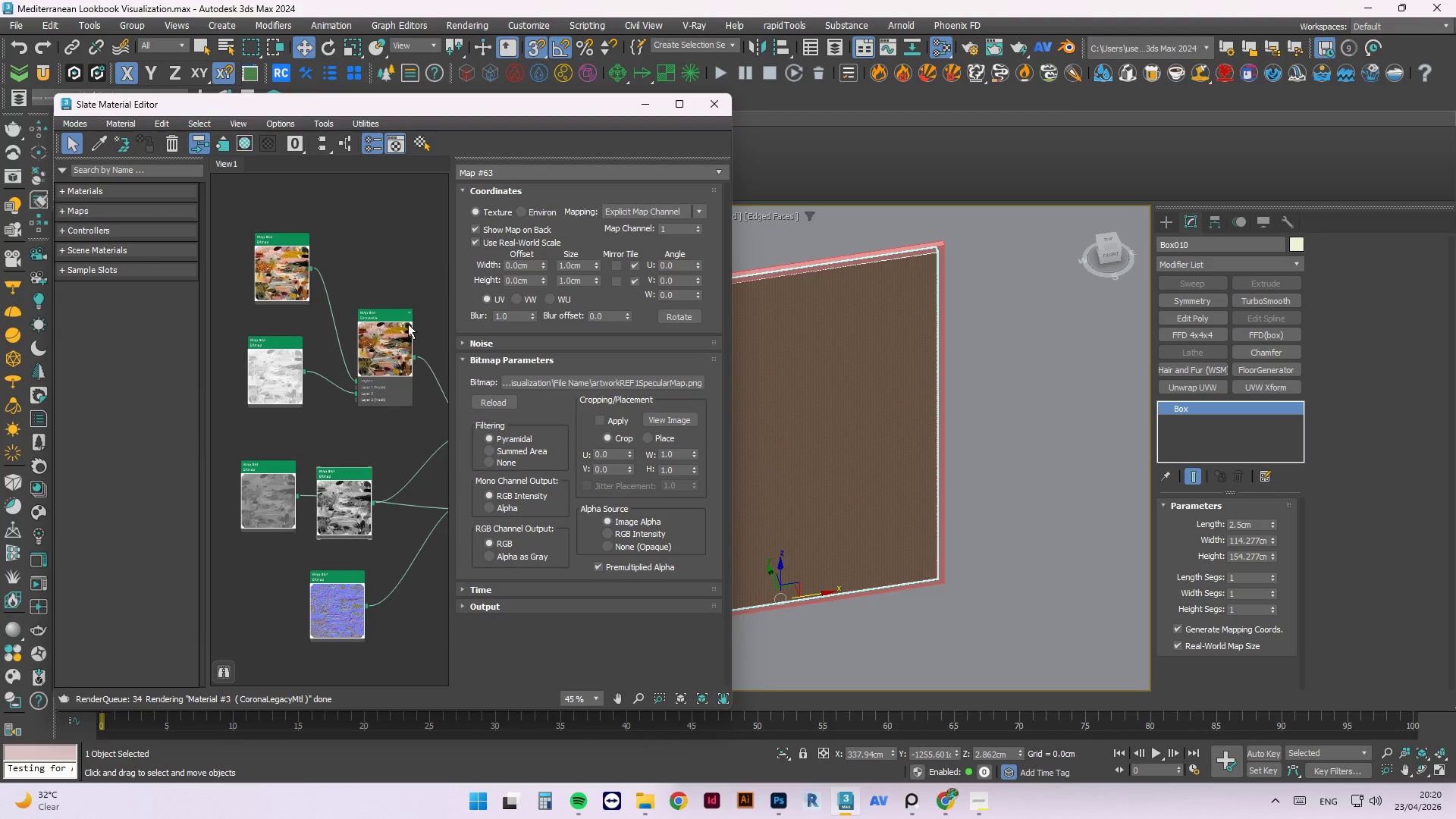 
left_click([403, 331])
 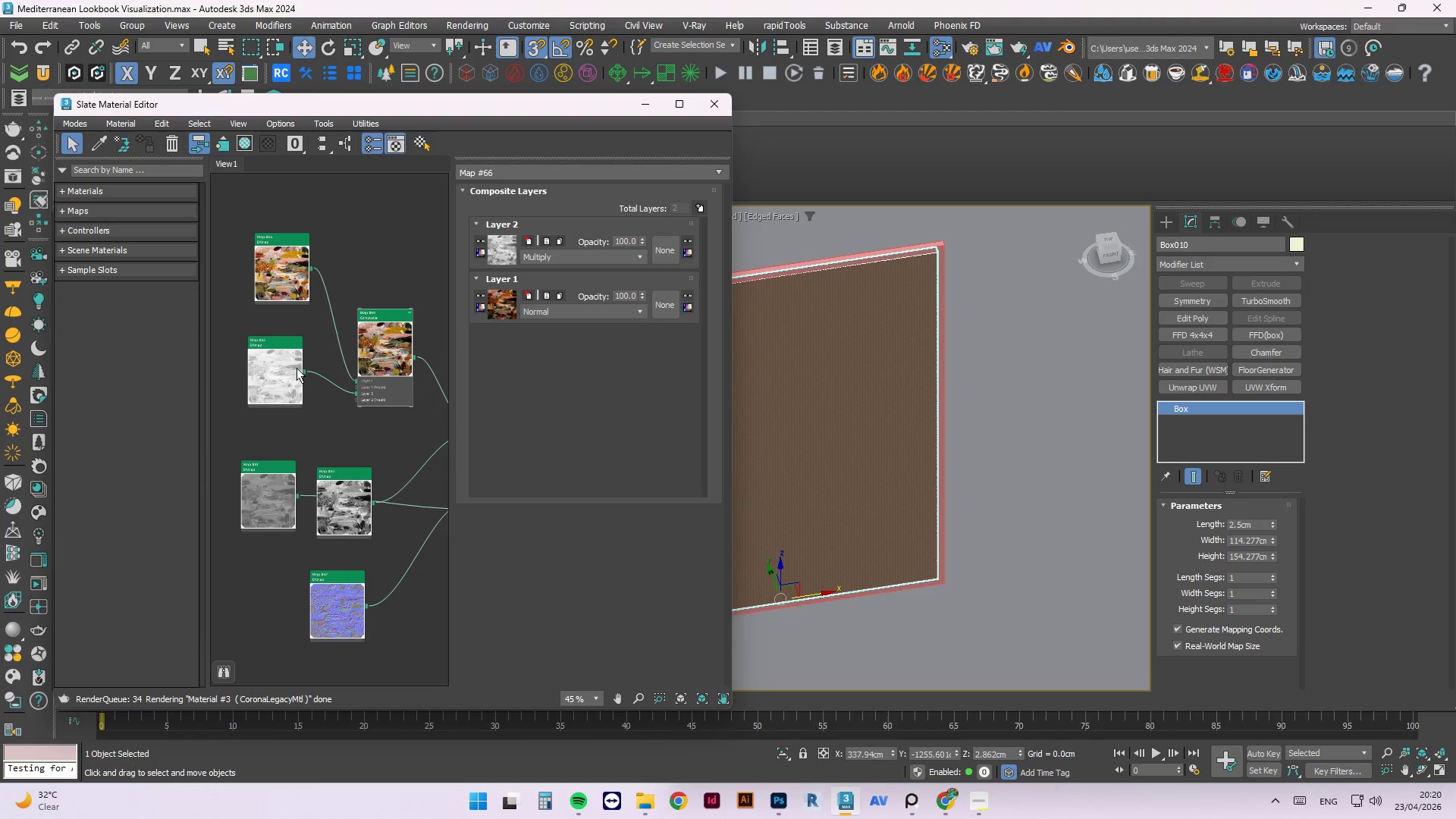 
left_click([290, 369])
 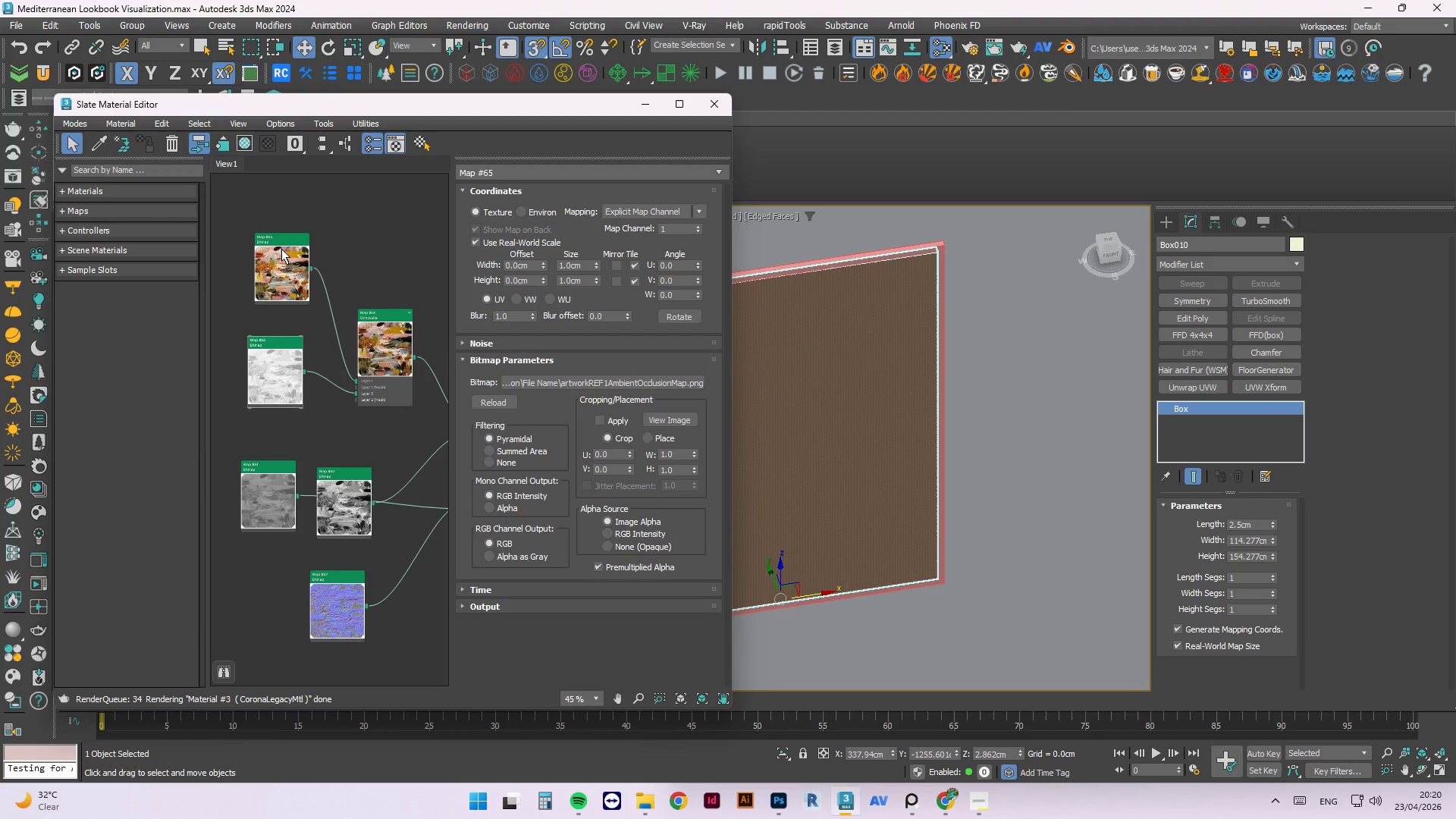 
left_click([280, 246])
 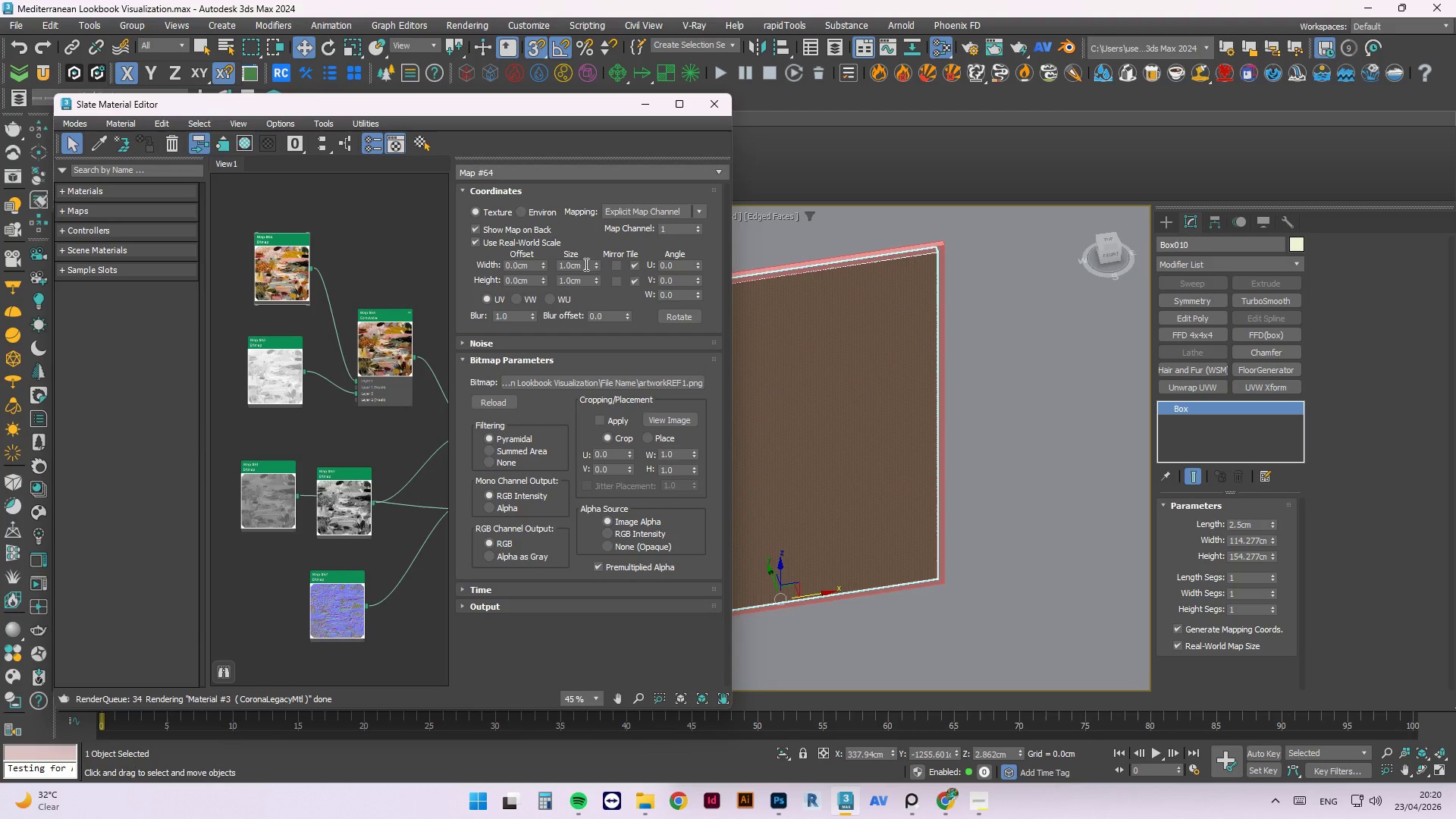 
scroll: coordinate [892, 375], scroll_direction: up, amount: 11.0
 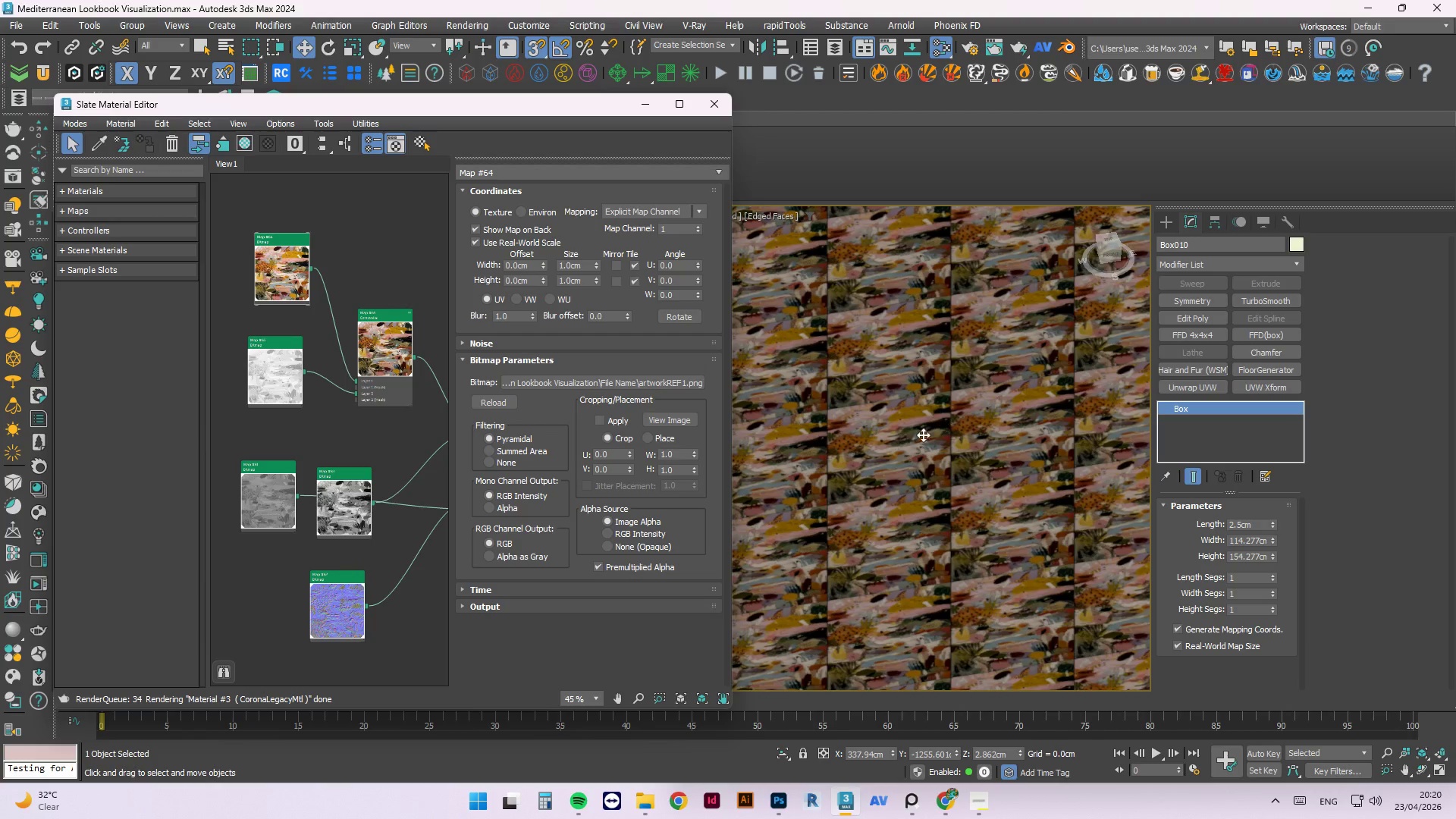 
scroll: coordinate [998, 438], scroll_direction: down, amount: 6.0
 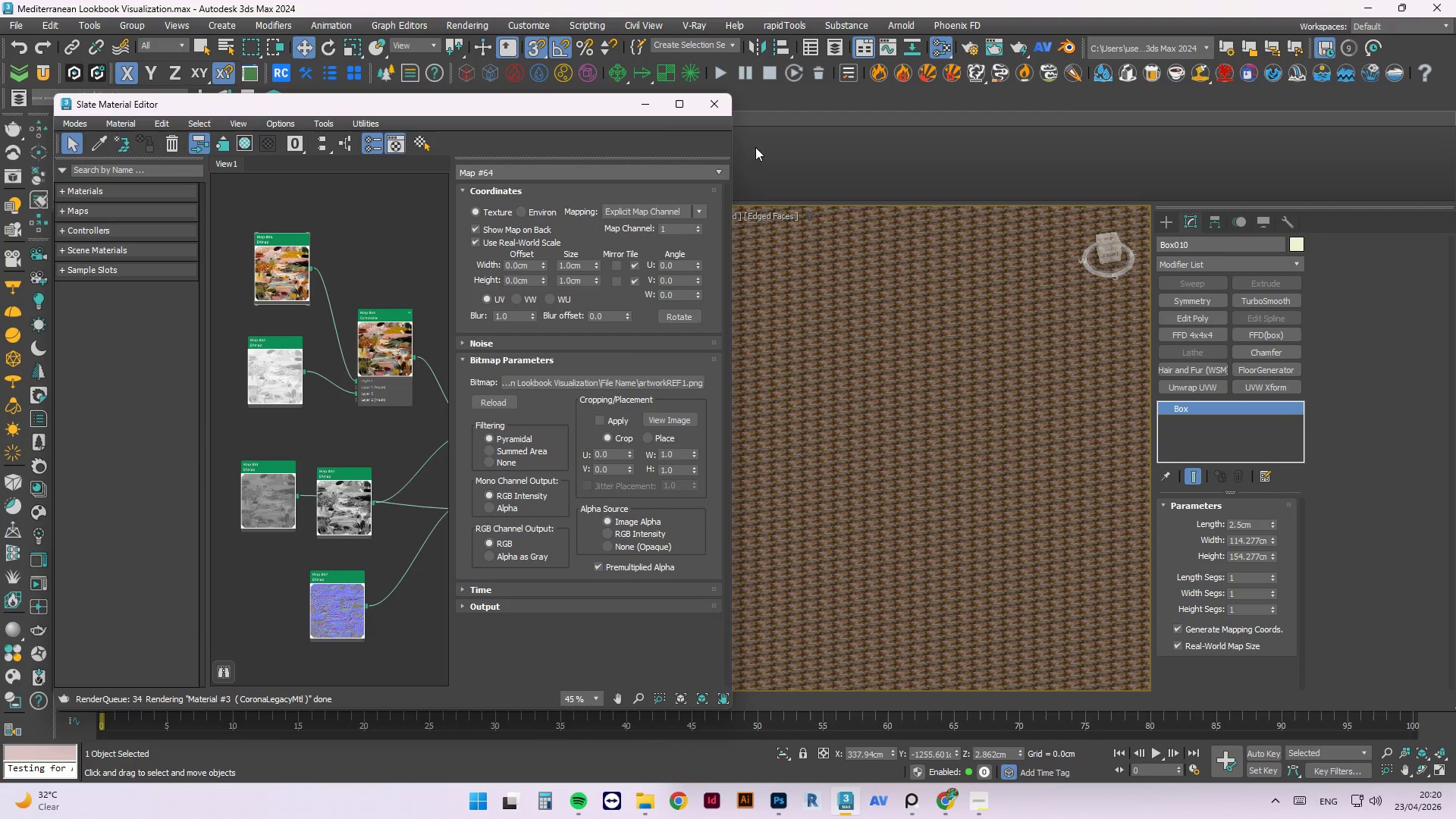 
left_click([652, 111])
 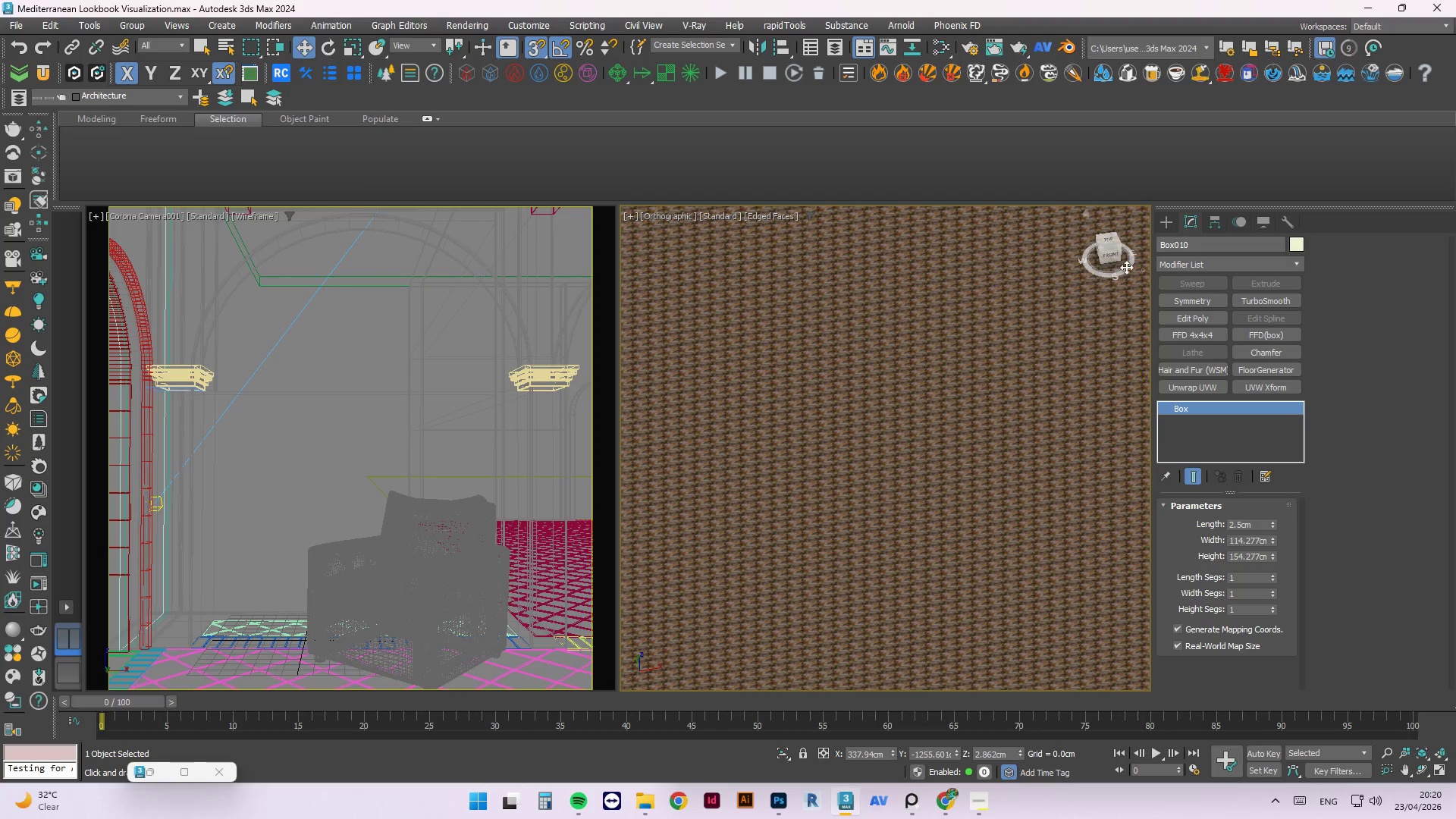 
left_click([1167, 218])
 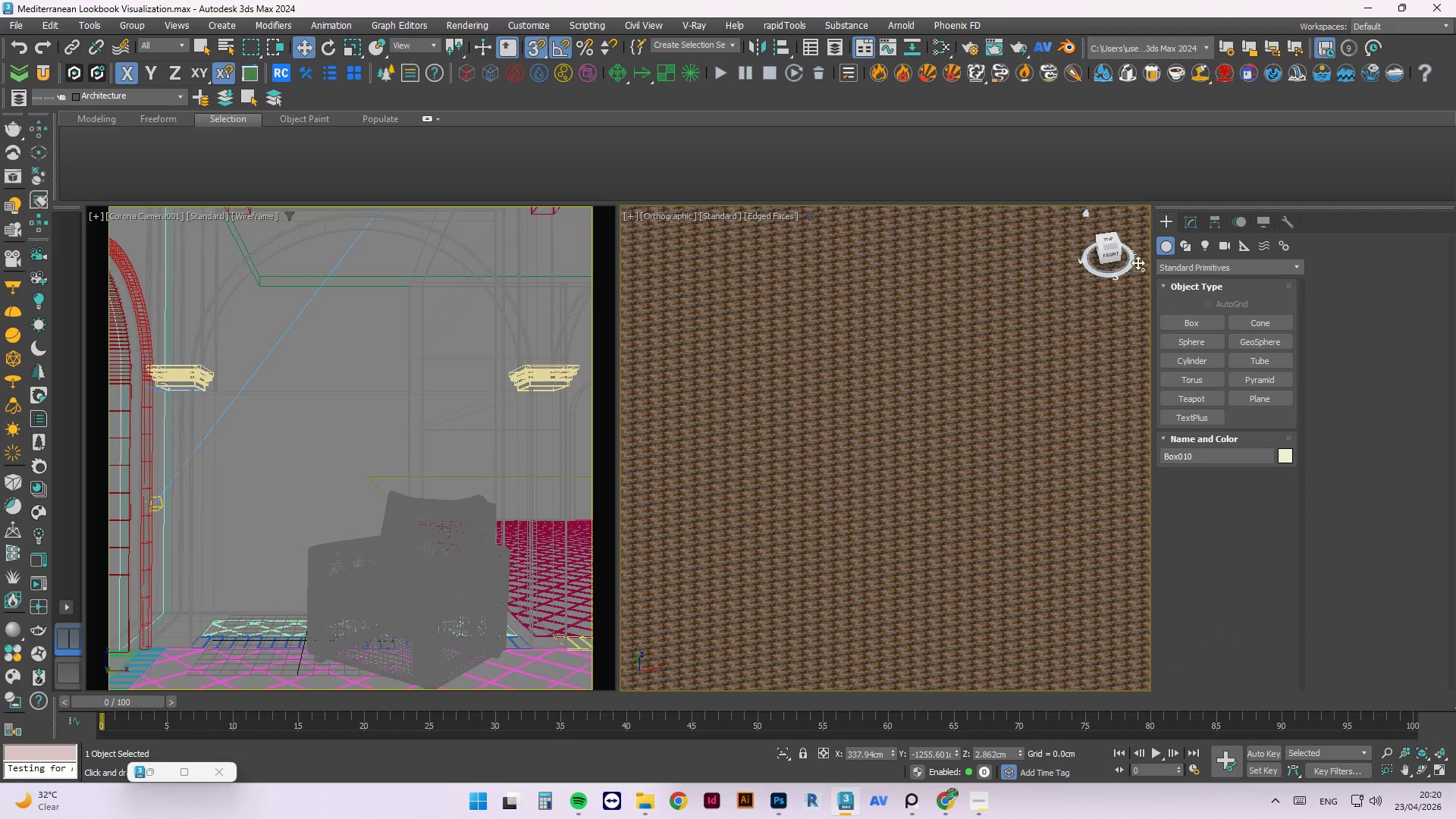 
left_click([946, 298])
 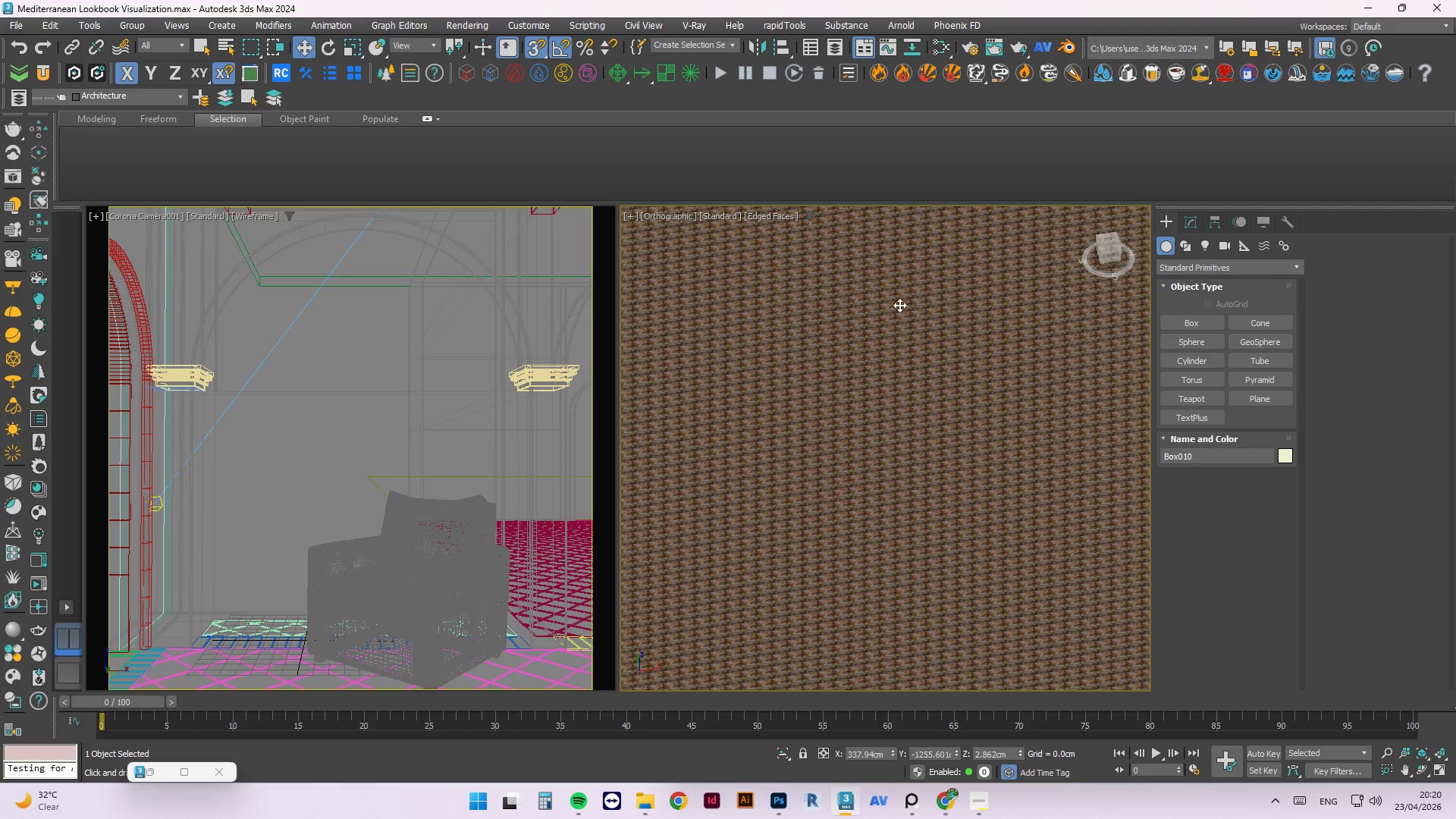 
left_click([1130, 410])
 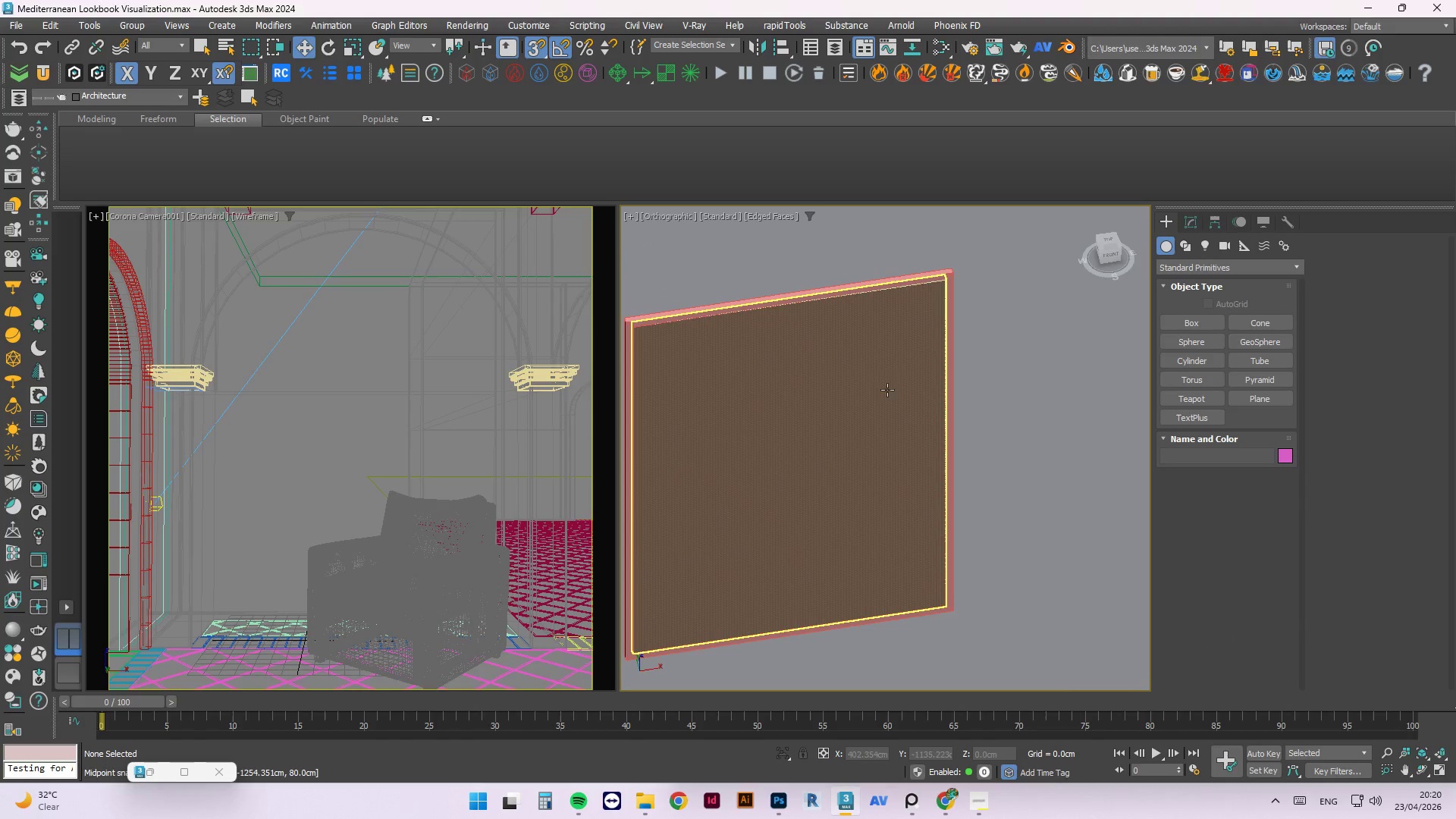 
scroll: coordinate [849, 383], scroll_direction: down, amount: 5.0
 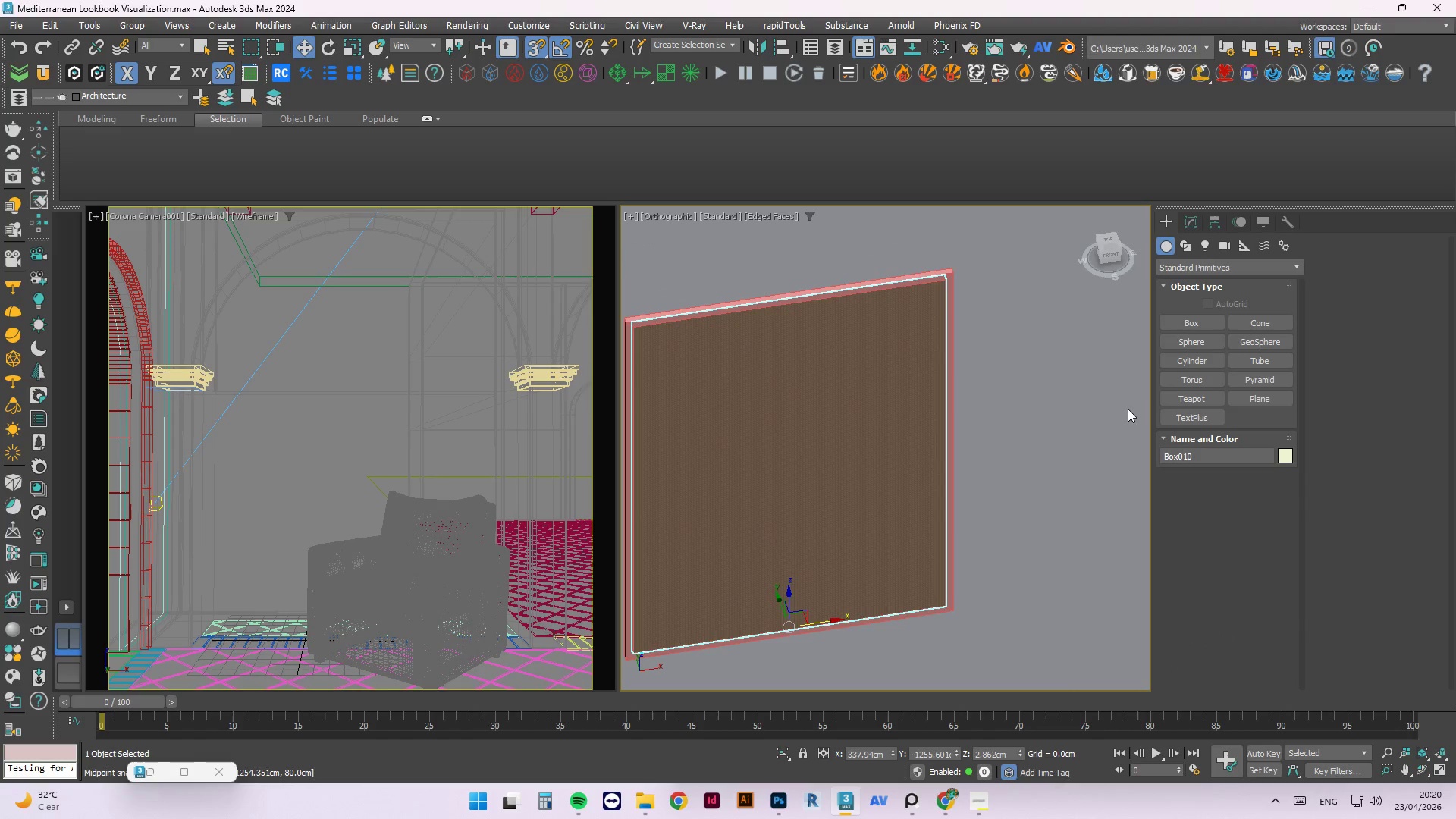 
double_click([870, 378])
 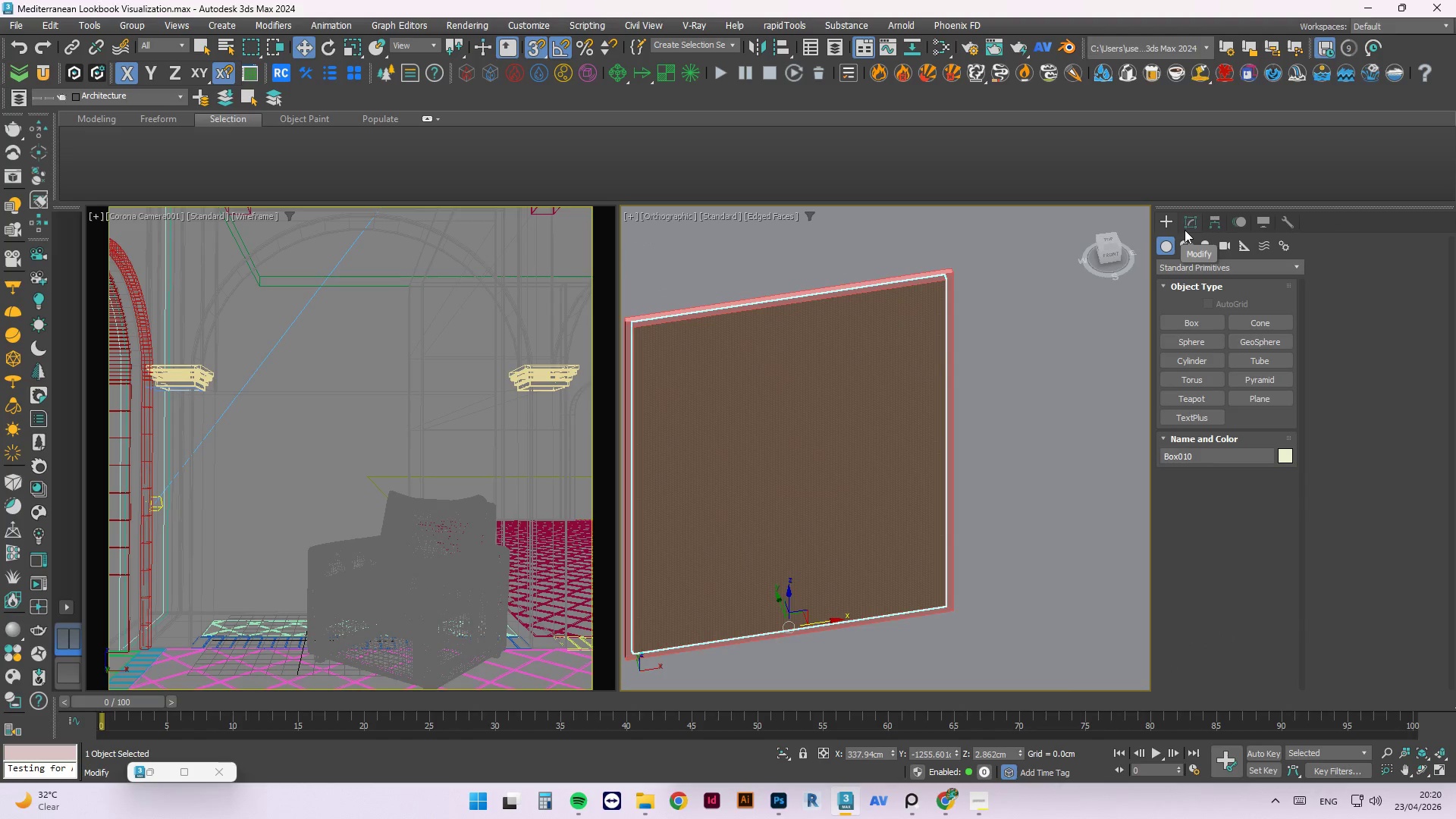 
wait(6.08)
 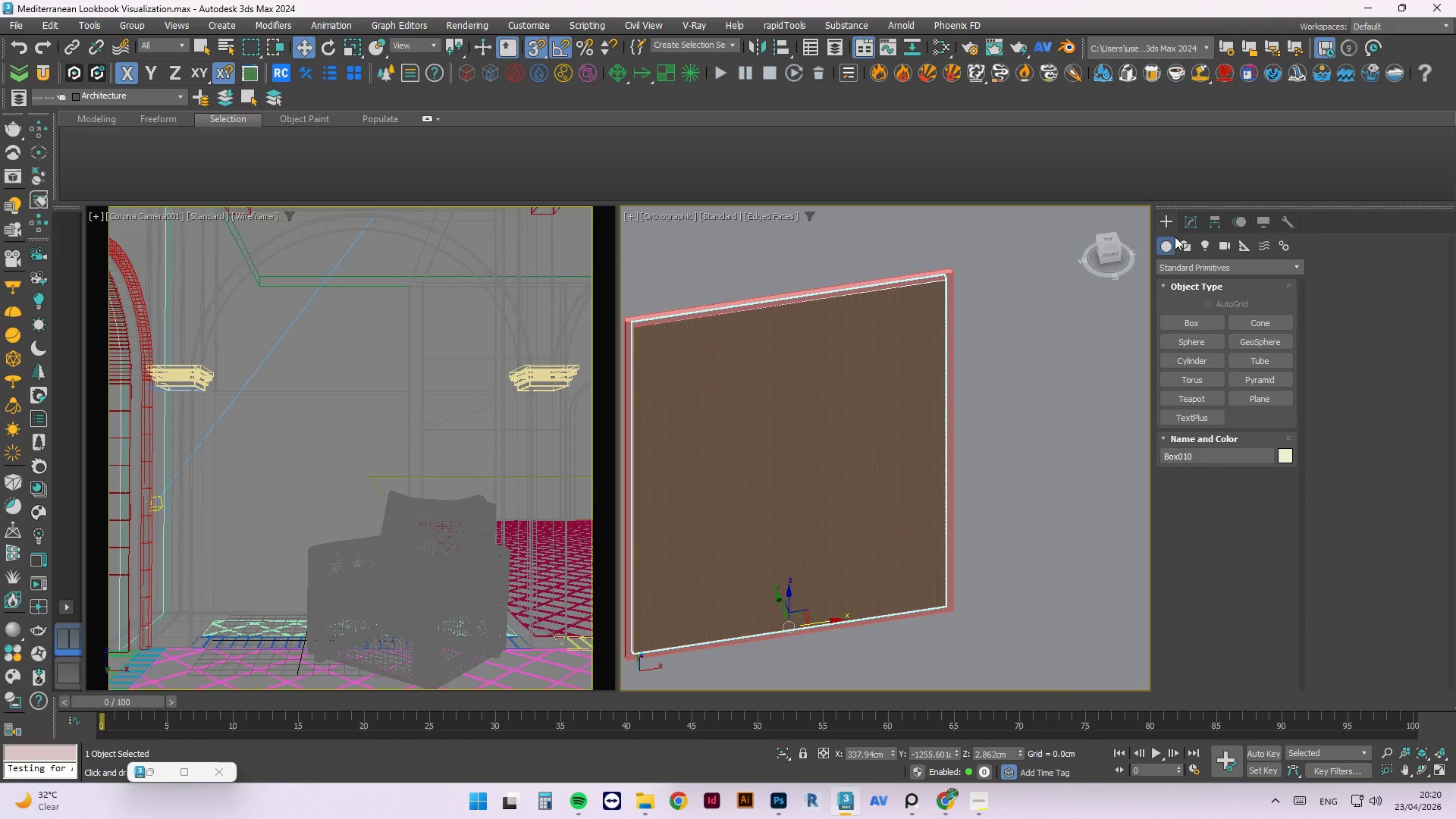 
key(S)
 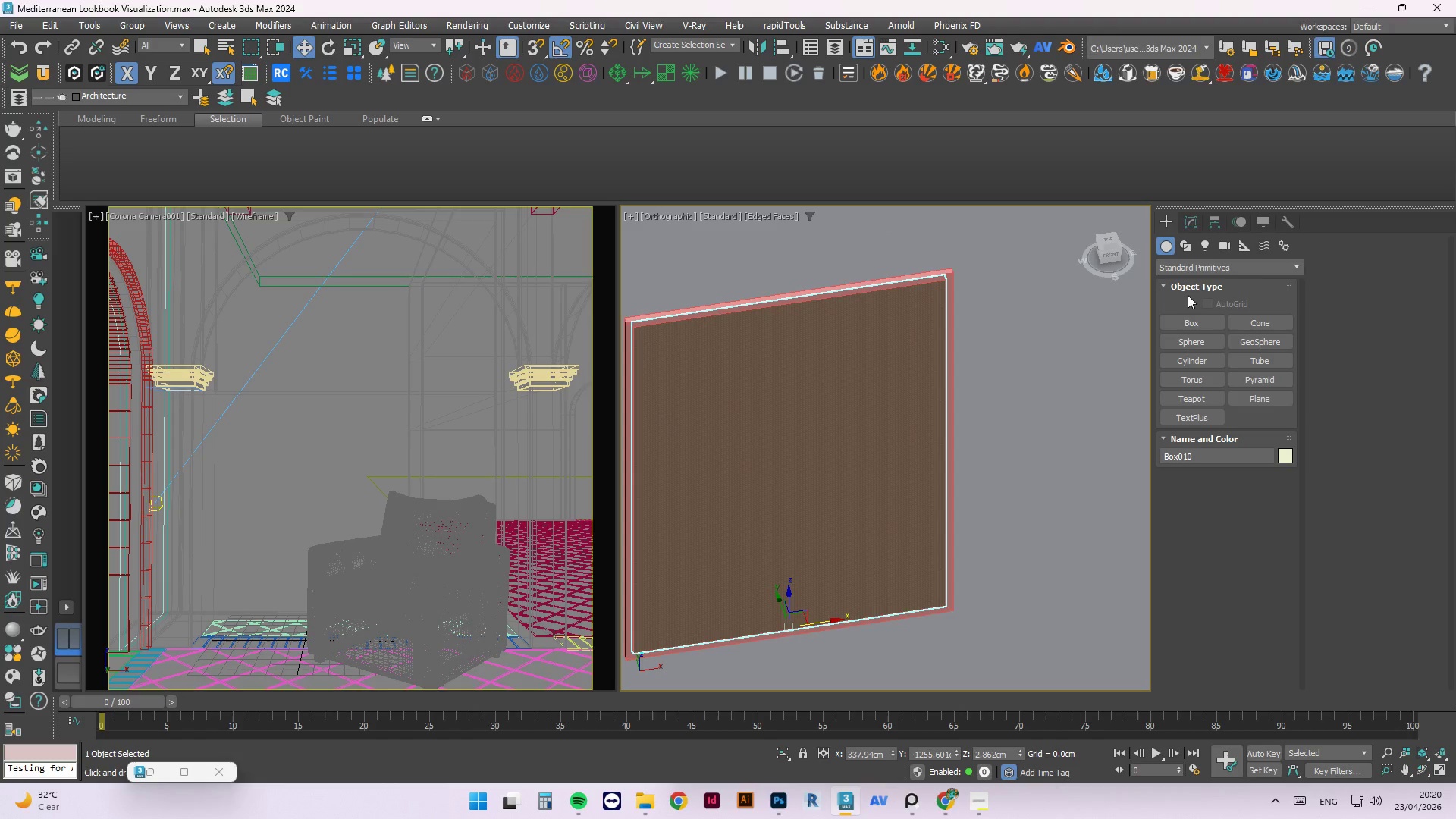 
left_click([1194, 225])
 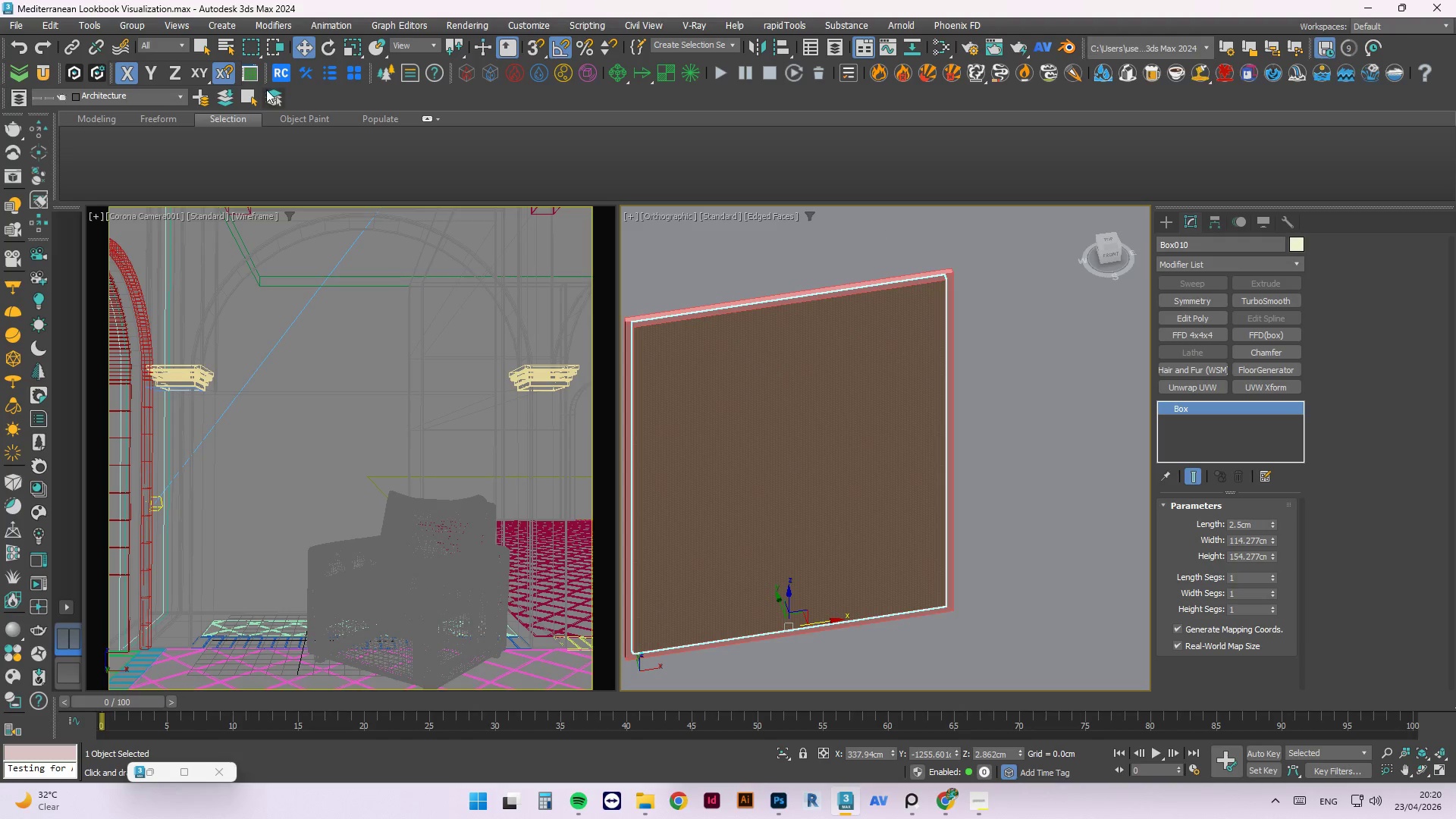 
scroll: coordinate [1197, 275], scroll_direction: up, amount: 1.0
 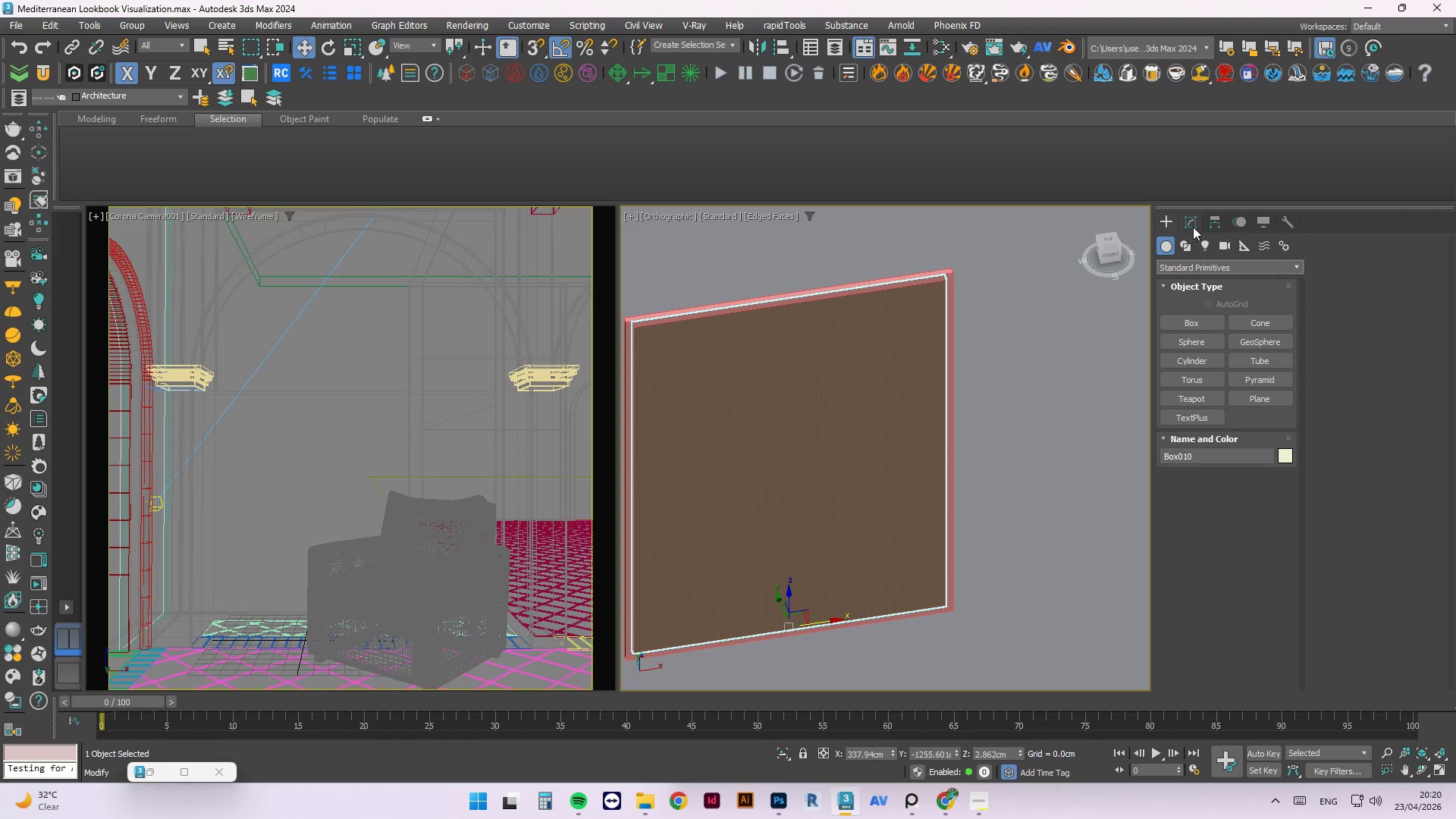 
left_click([1186, 263])
 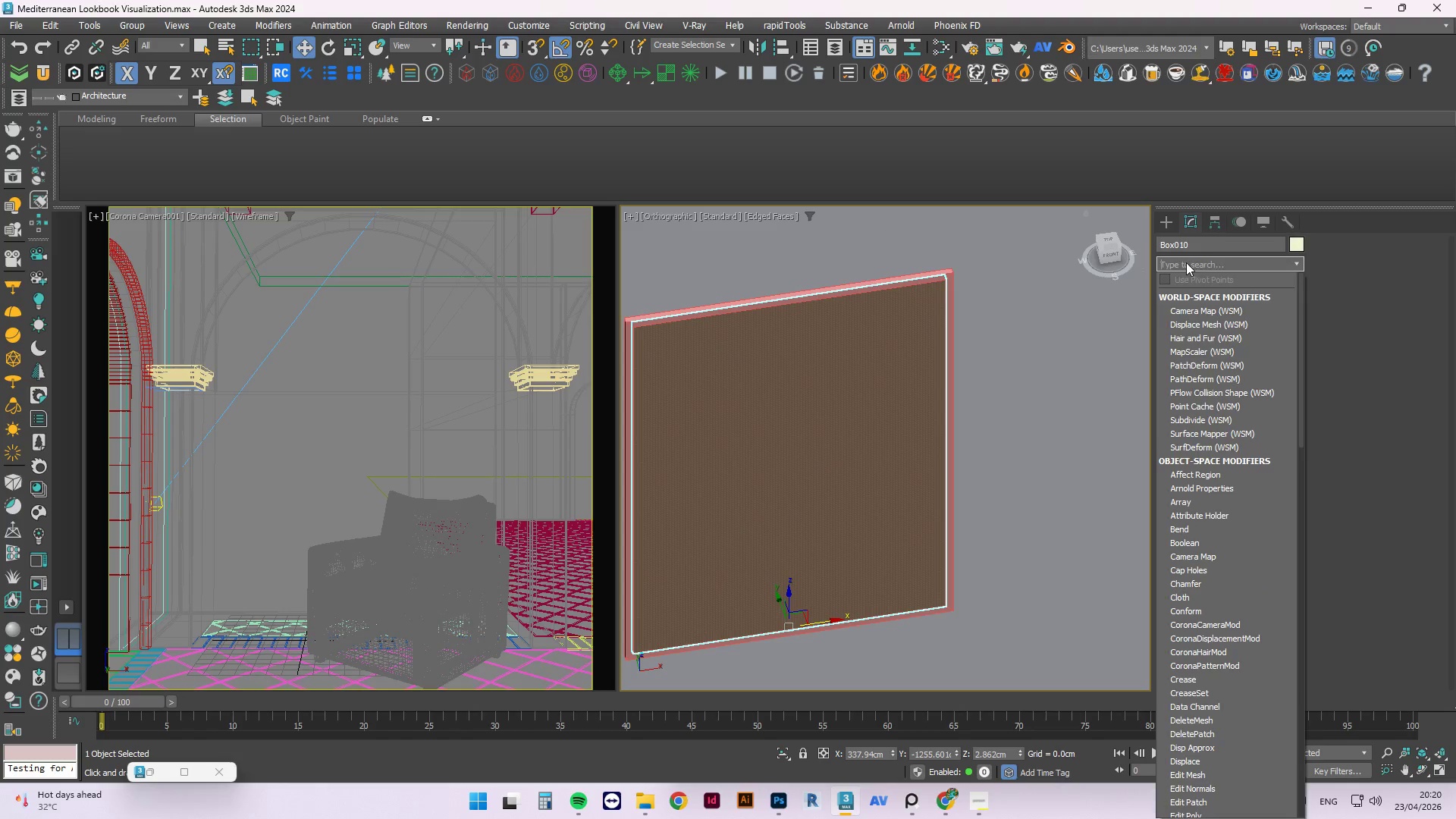 
type(uv)
 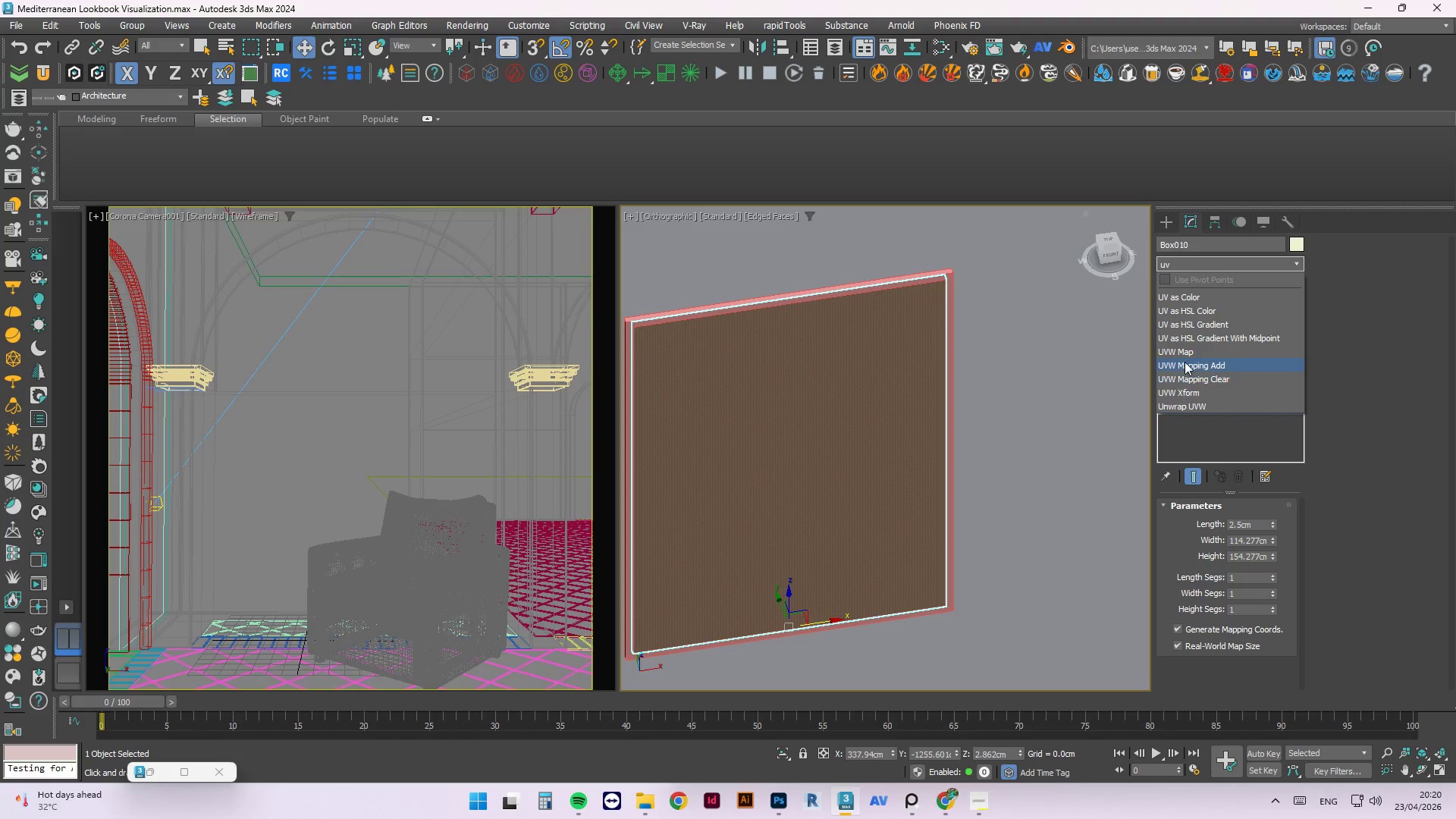 
left_click([1181, 353])
 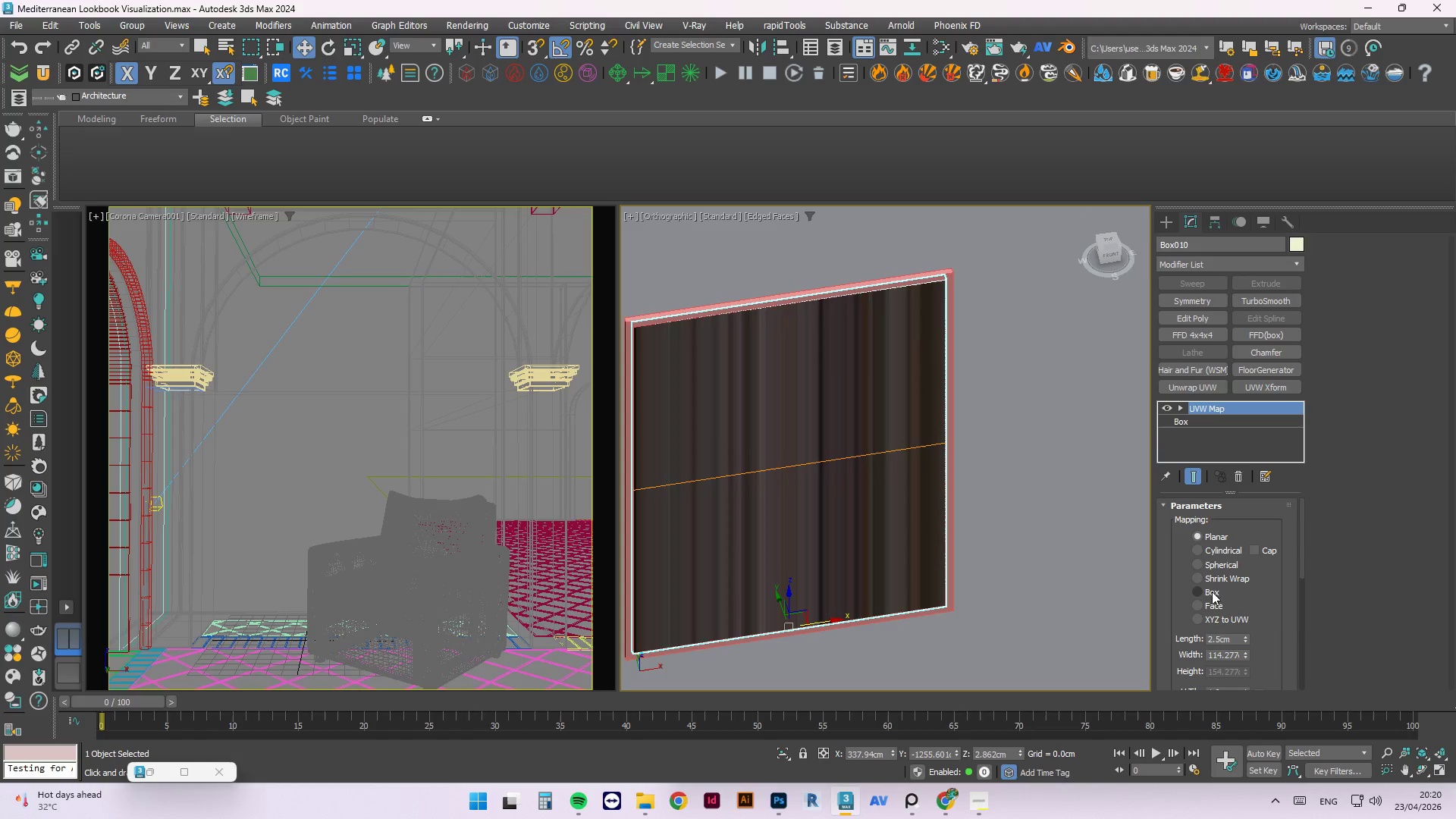 
left_click([1205, 590])
 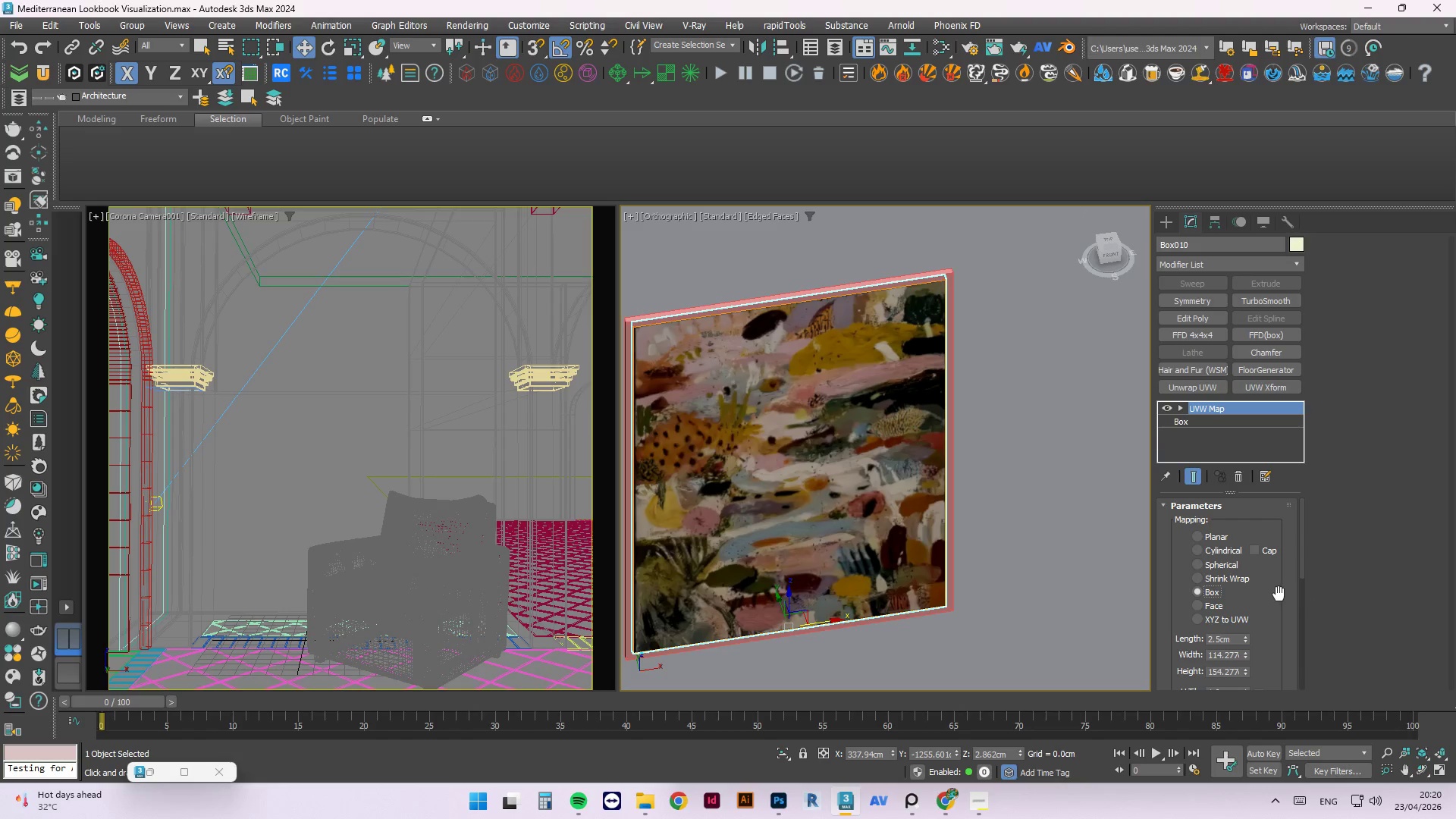 
scroll: coordinate [1282, 621], scroll_direction: down, amount: 6.0
 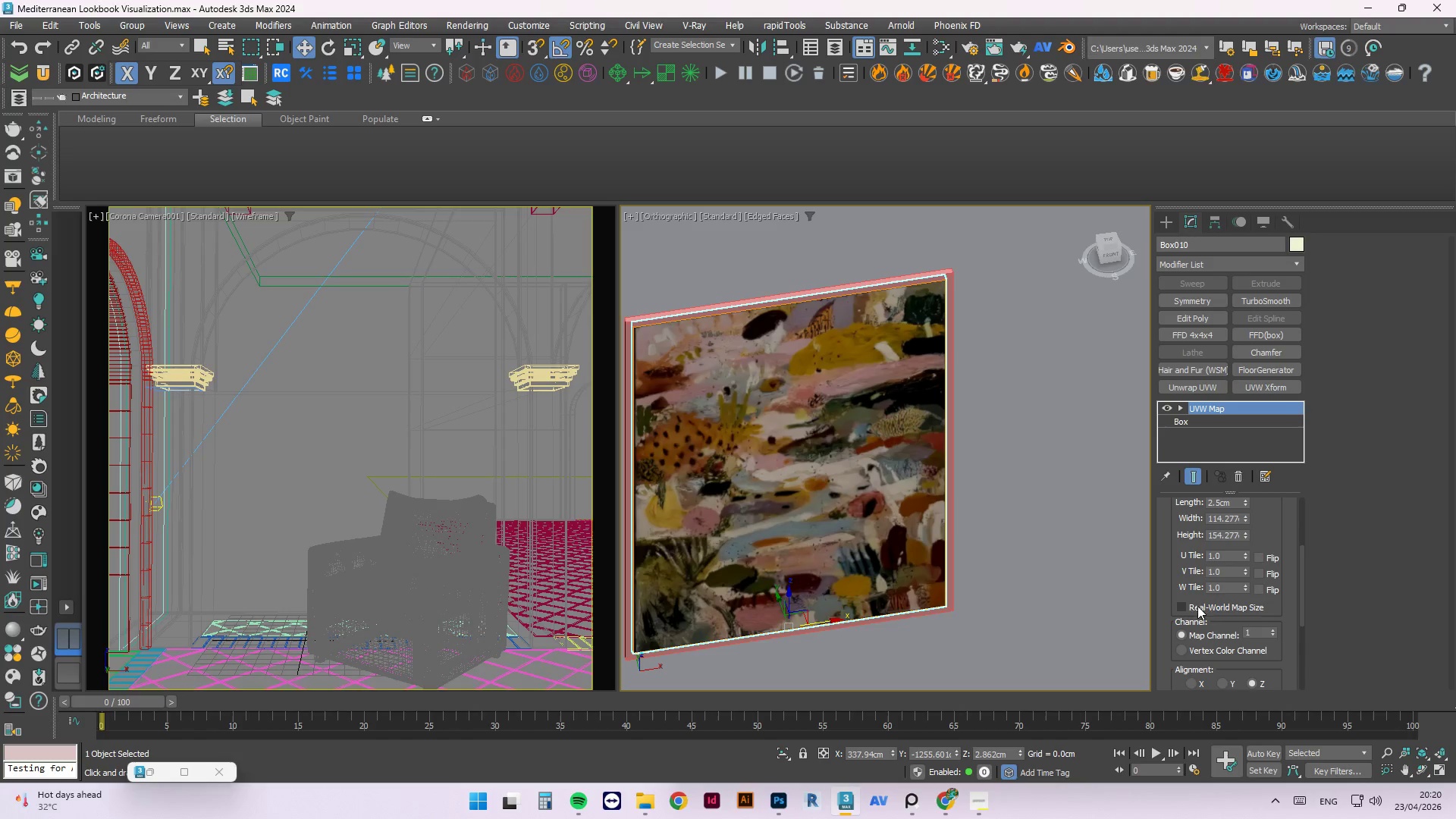 
left_click([1185, 603])
 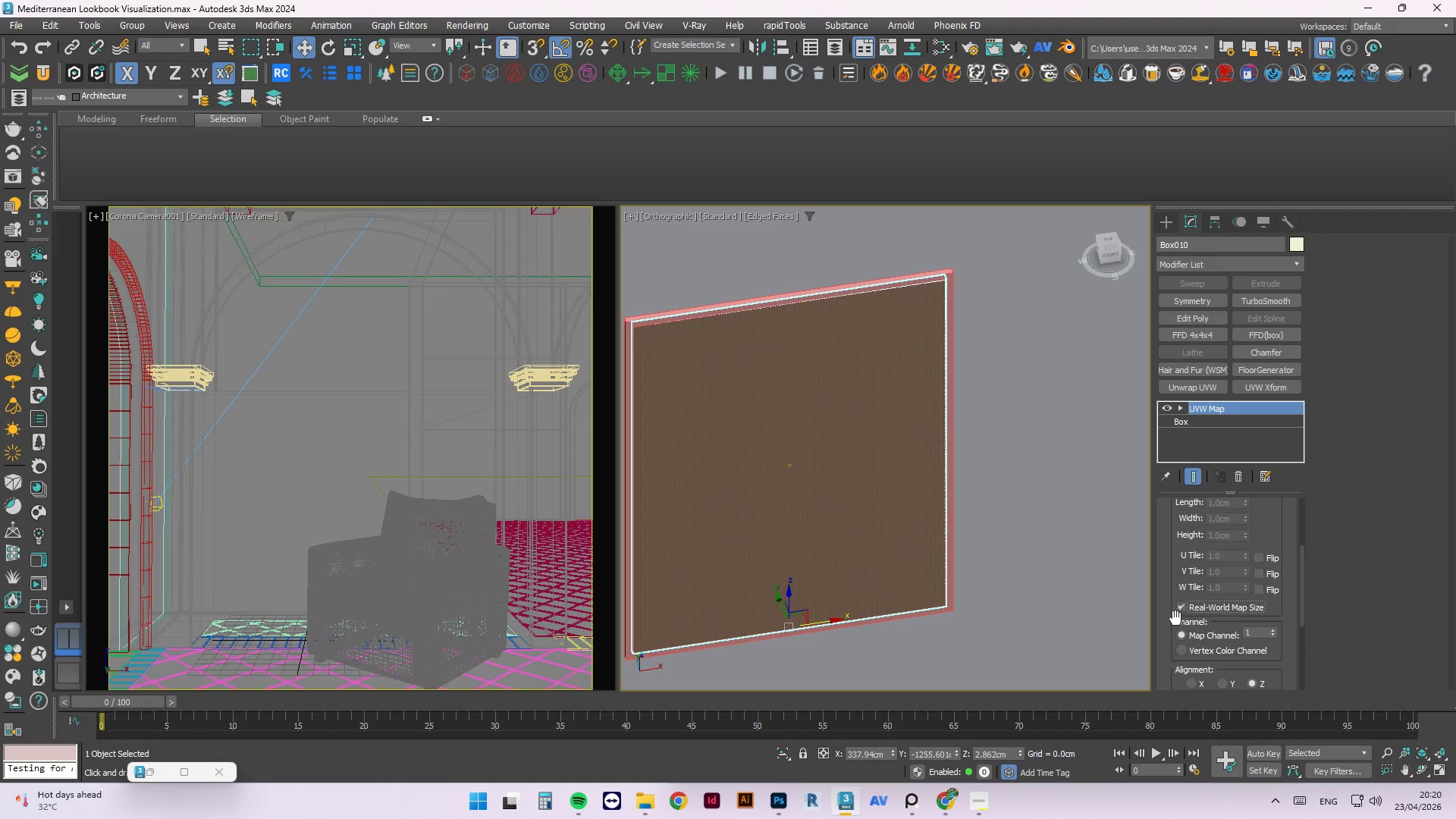 
left_click([1181, 611])
 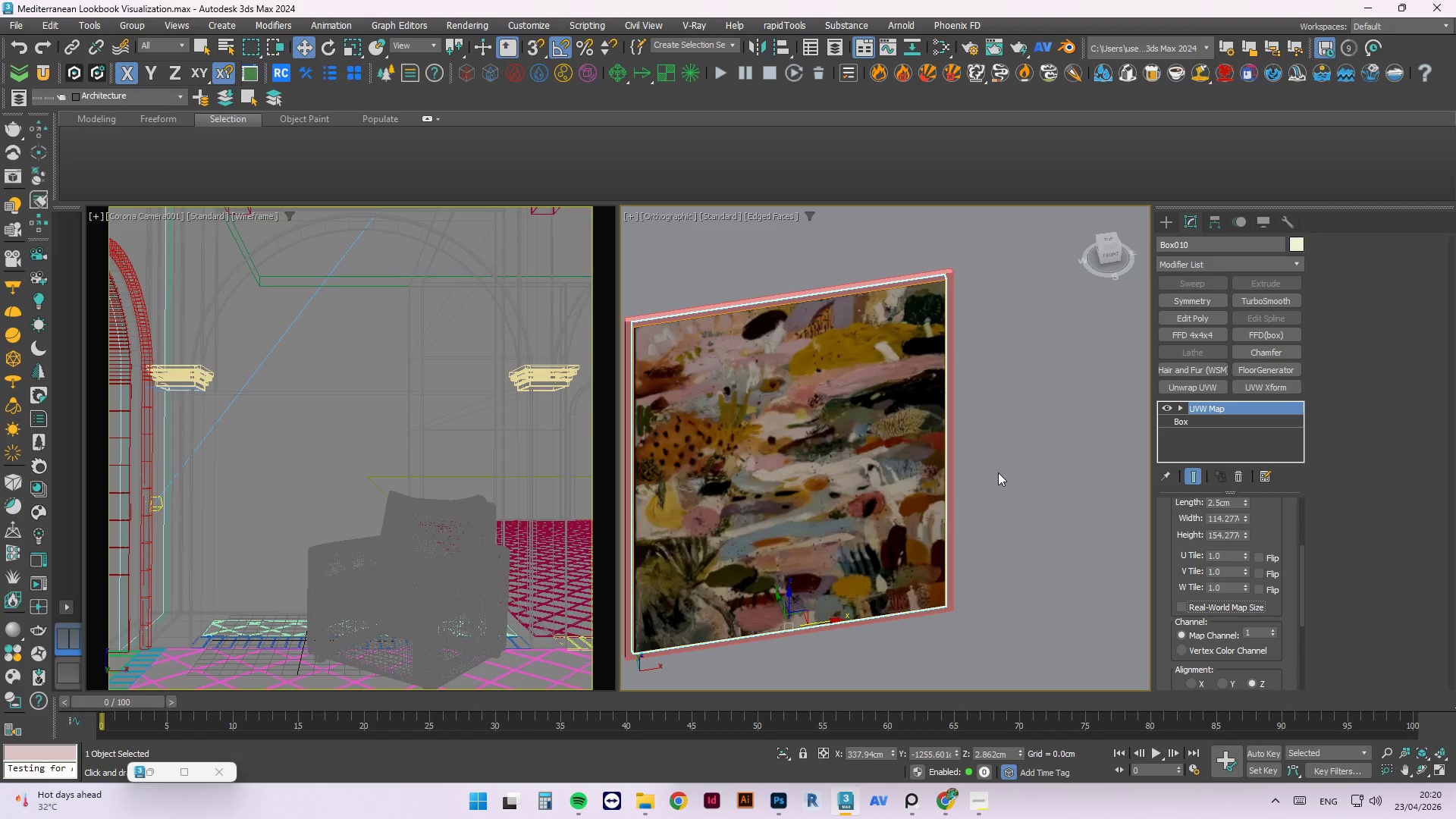 
left_click([1004, 469])
 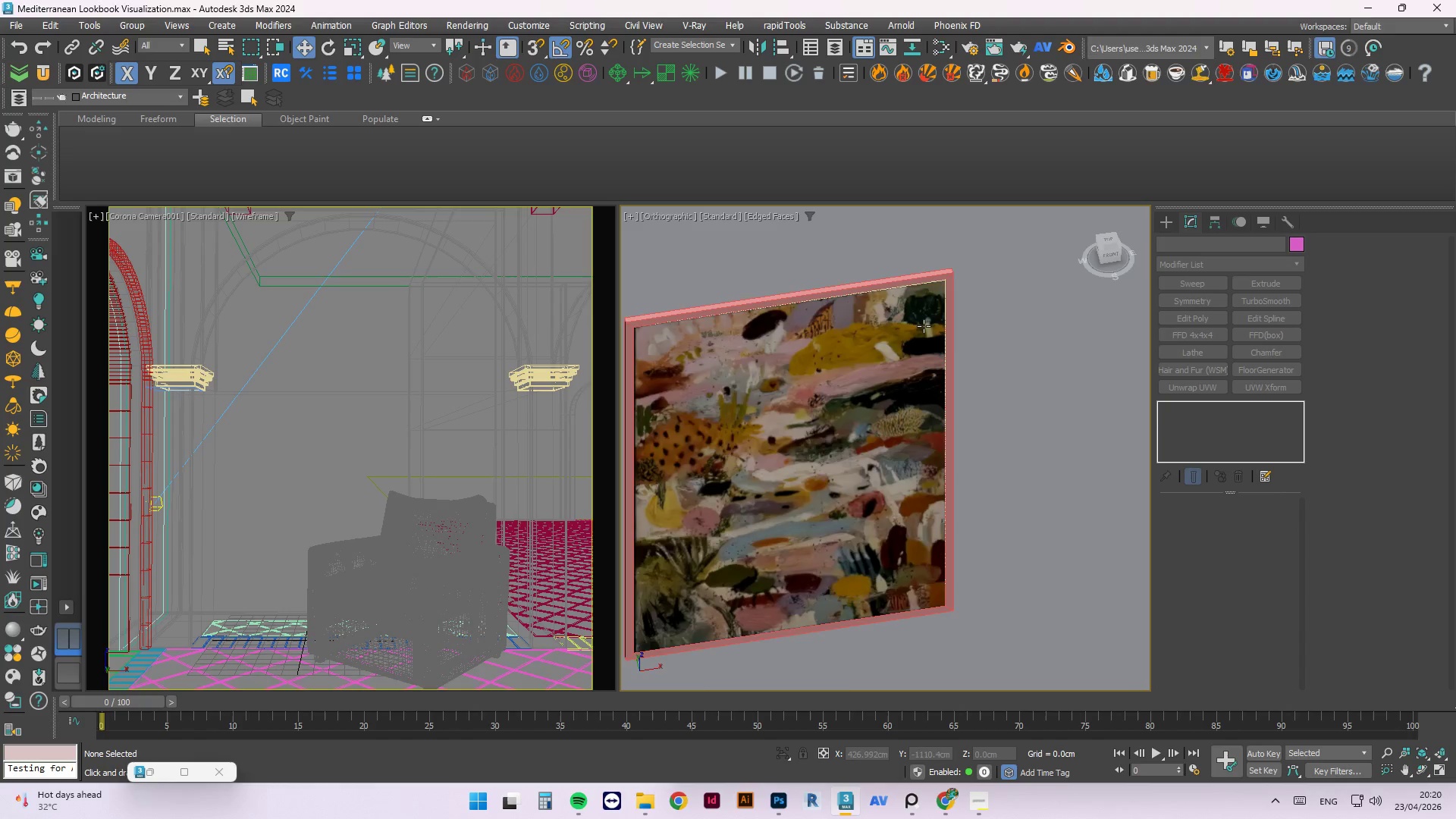 
hold_key(key=AltLeft, duration=0.95)
 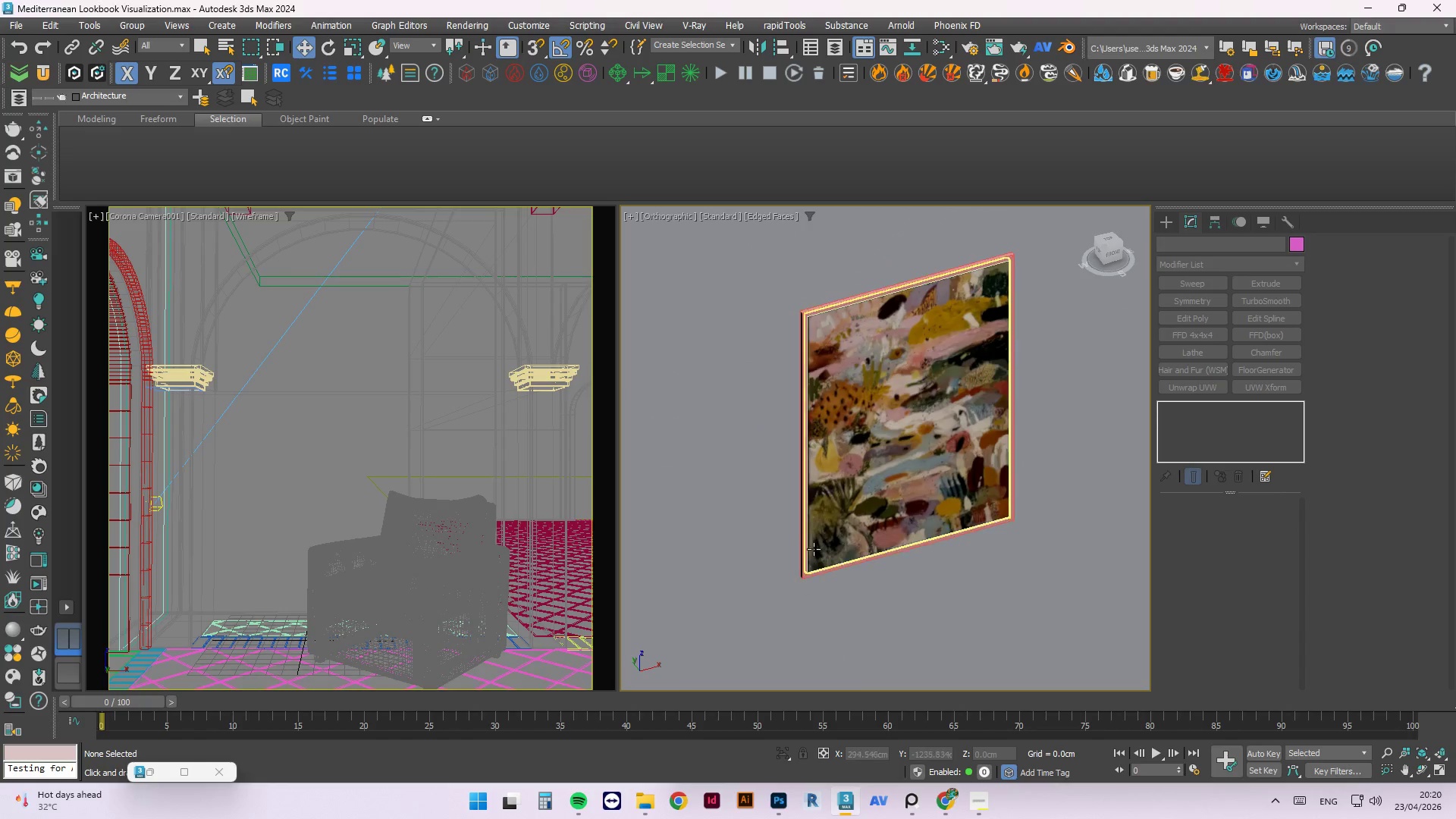 
scroll: coordinate [883, 318], scroll_direction: down, amount: 1.0
 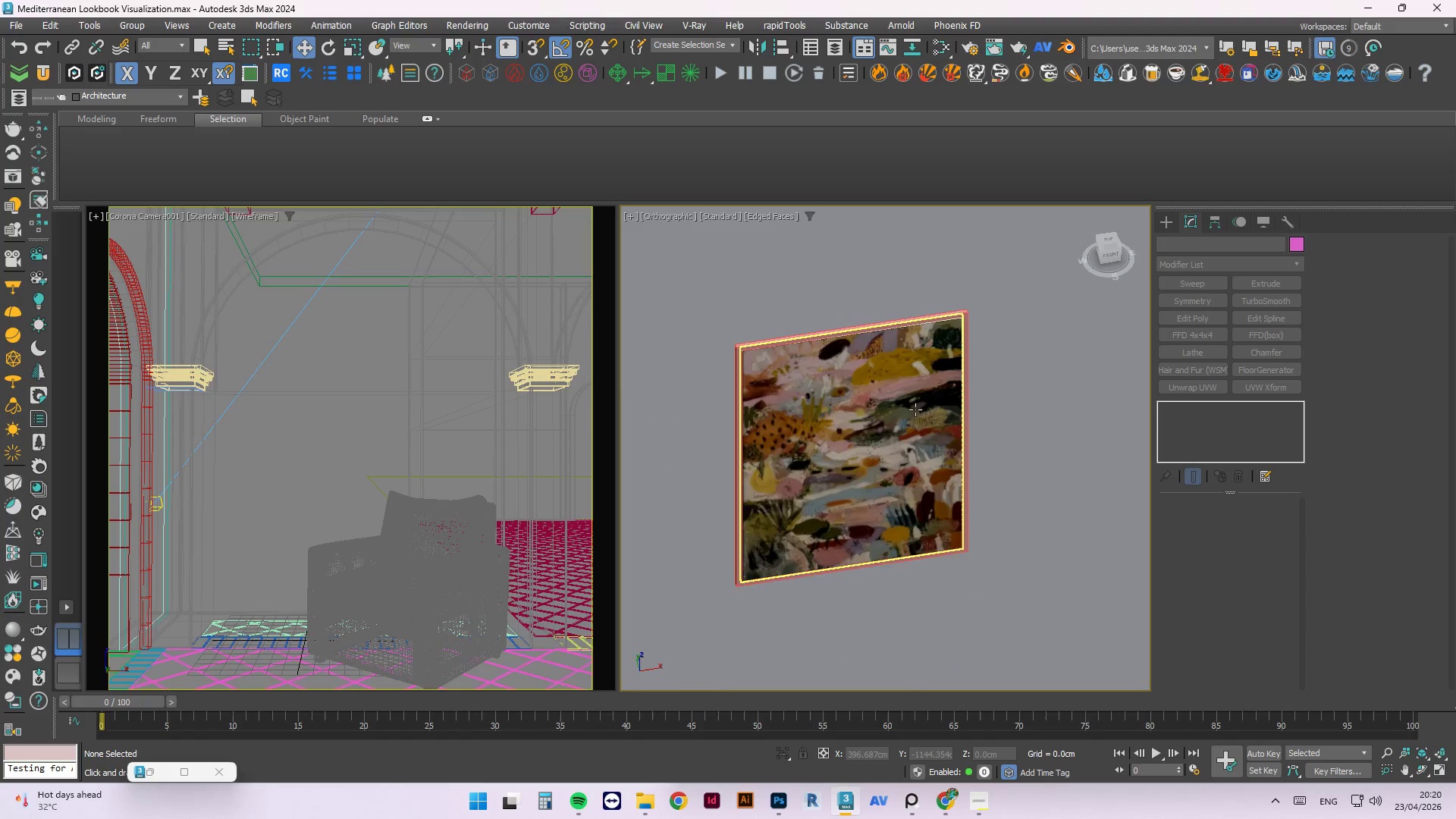 
left_click([762, 518])
 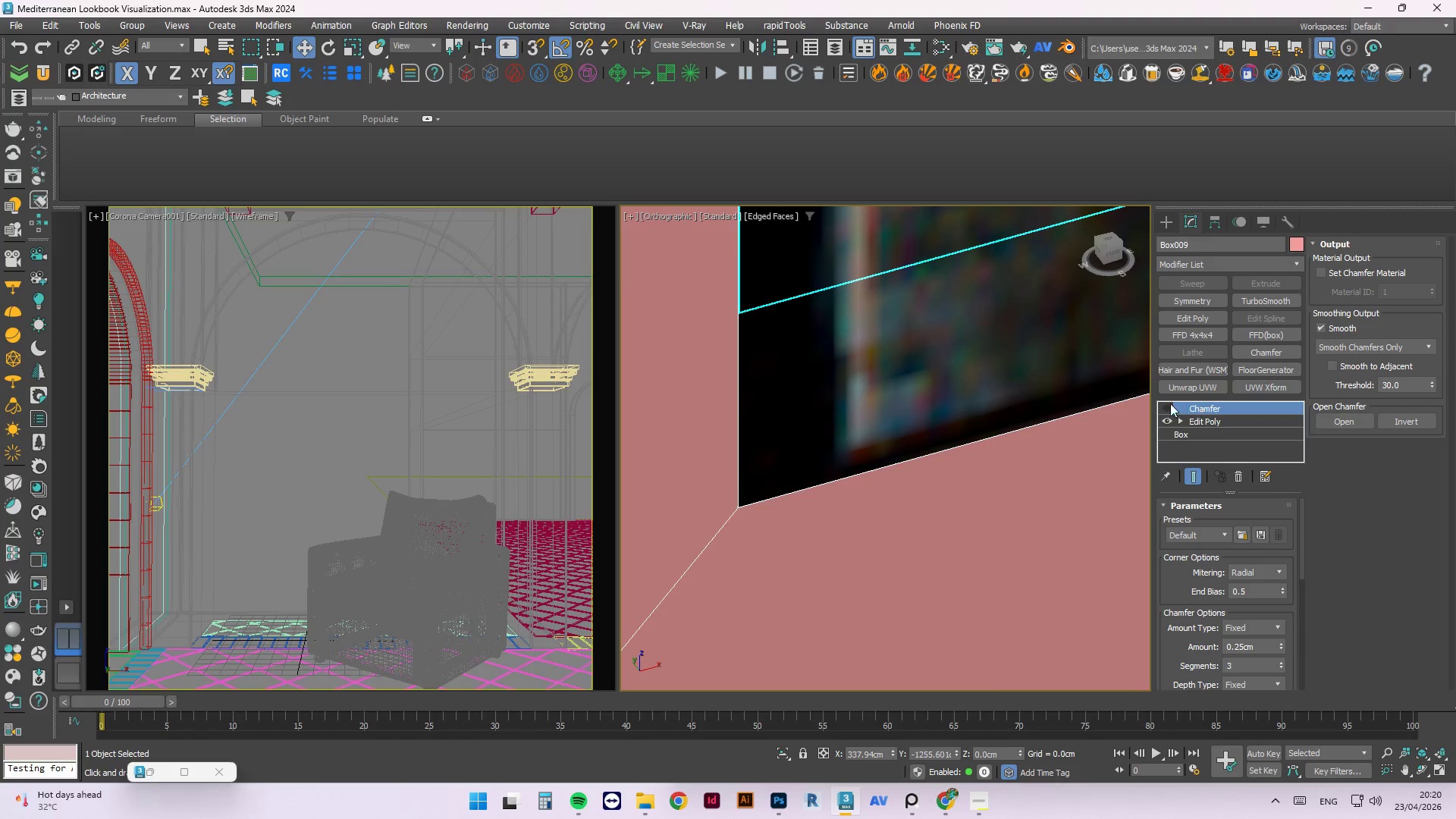 
scroll: coordinate [797, 575], scroll_direction: up, amount: 12.0
 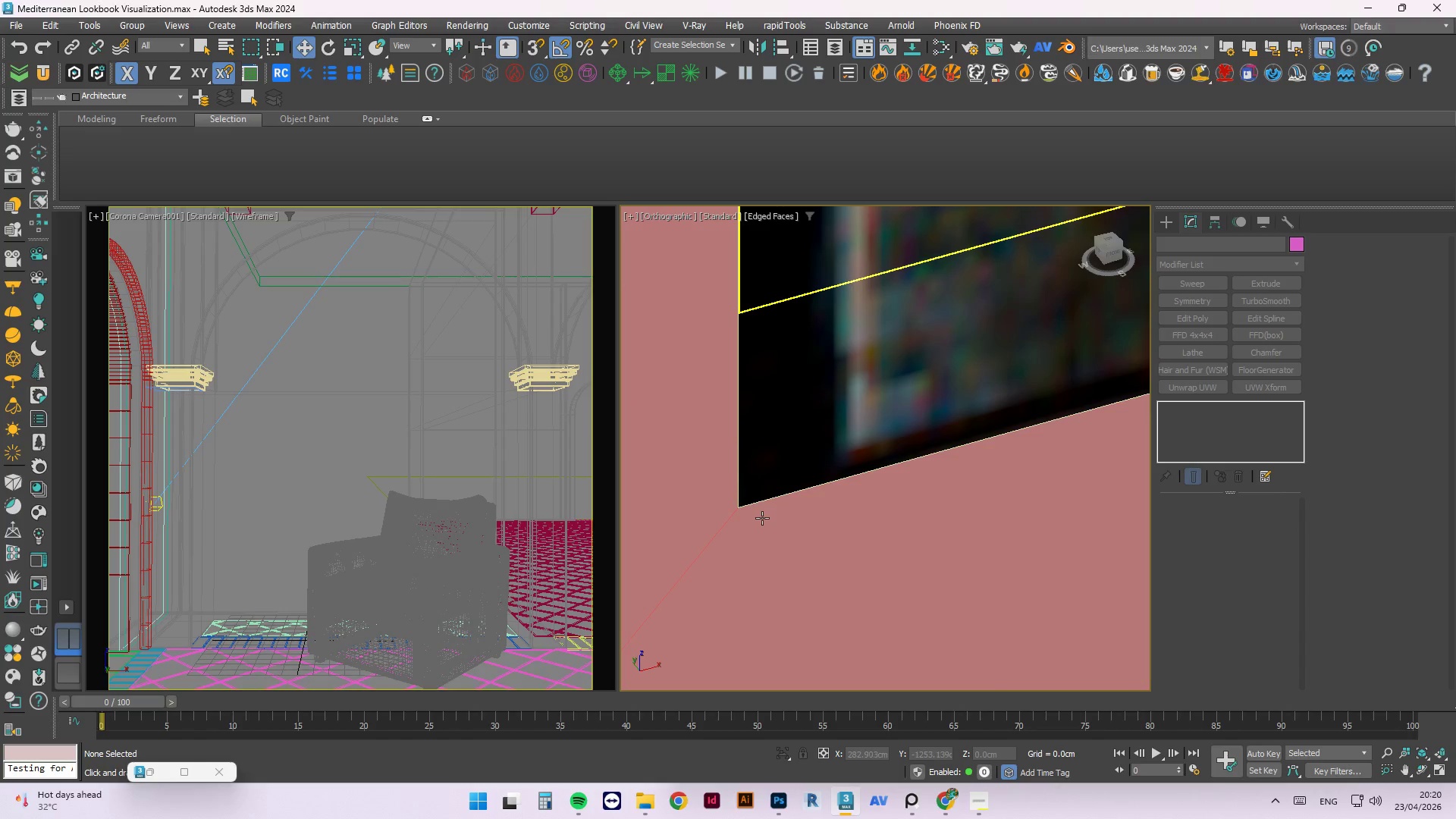 
left_click([1164, 403])
 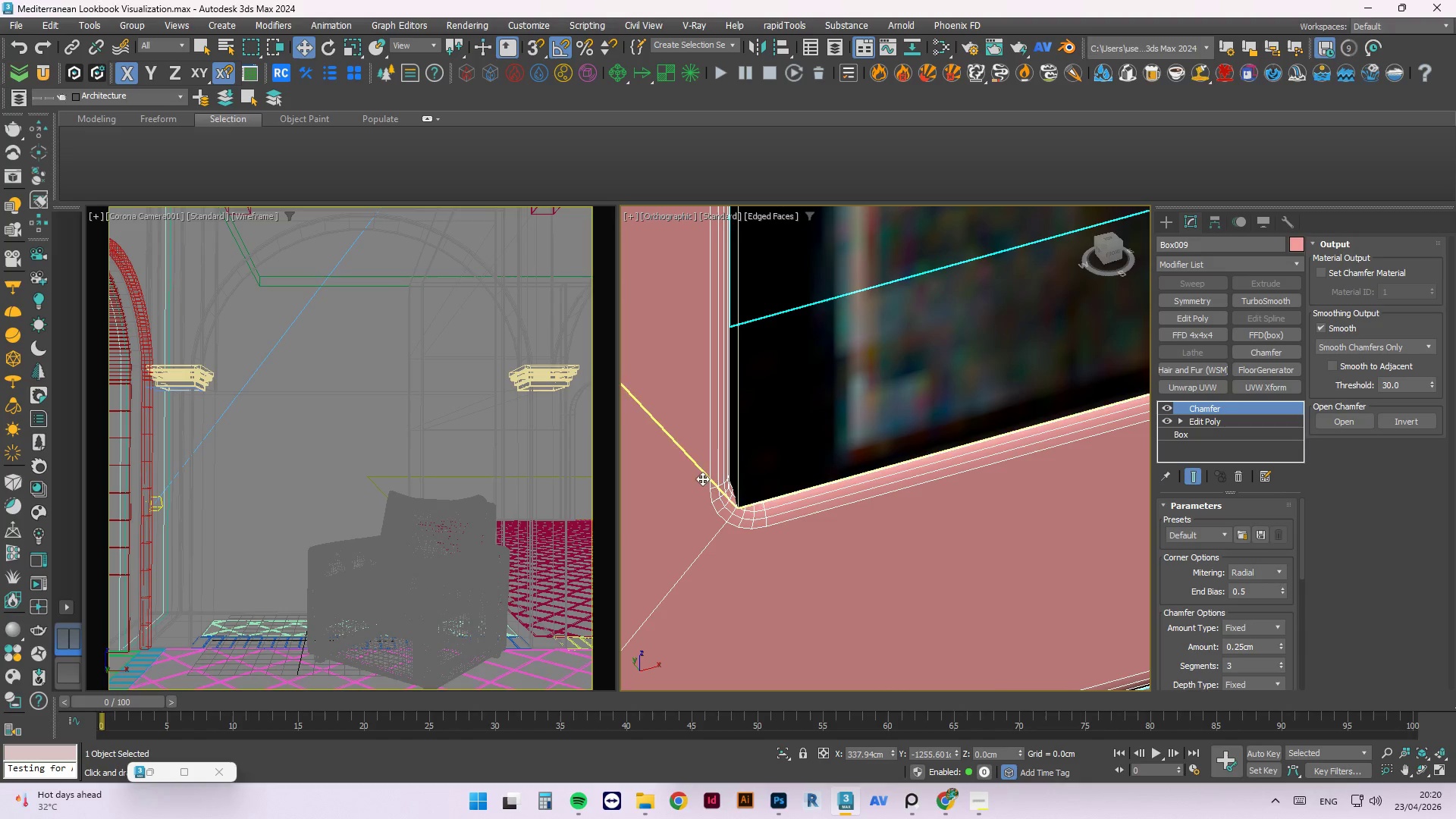 
left_click([816, 482])
 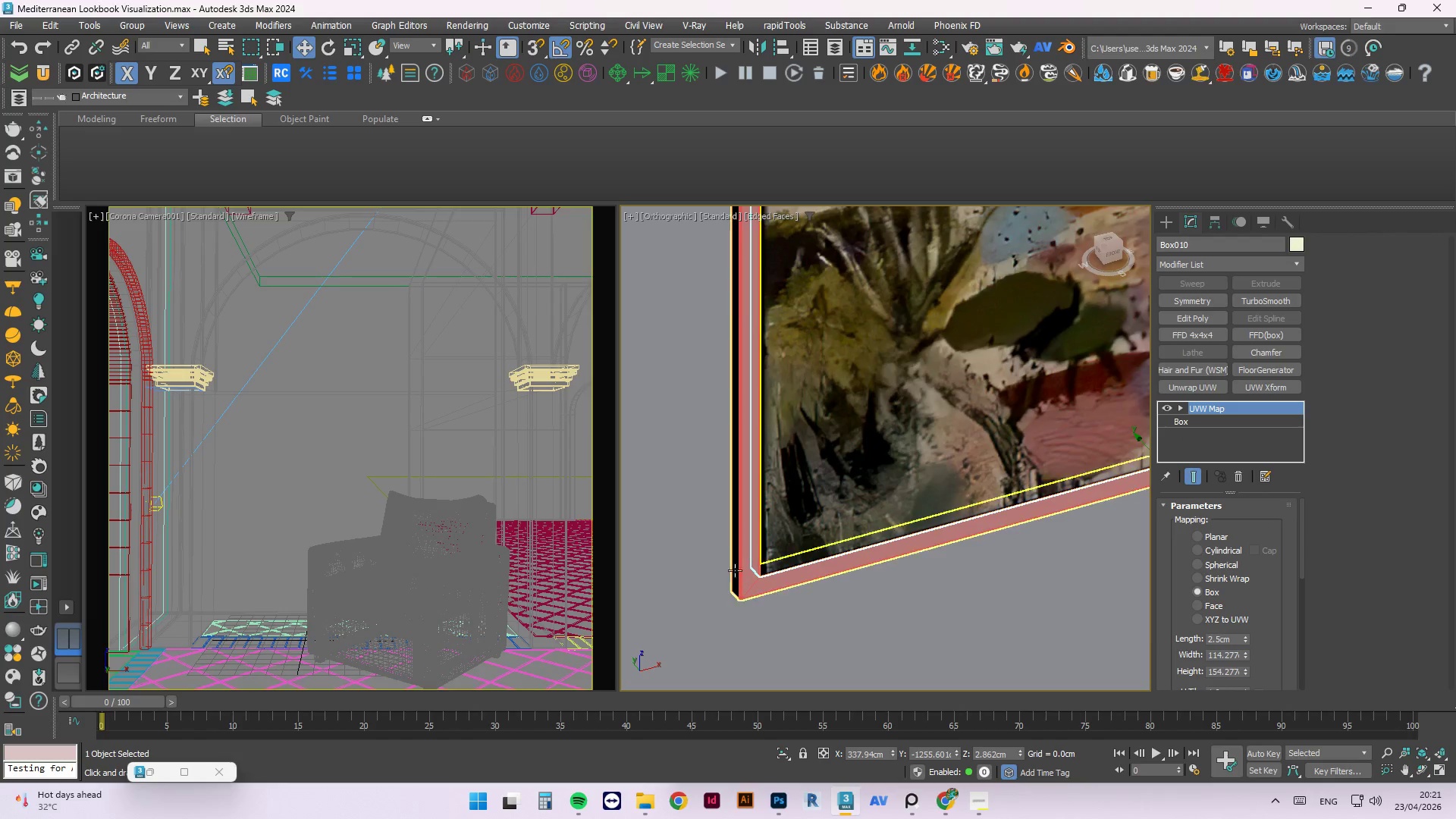 
scroll: coordinate [827, 628], scroll_direction: down, amount: 8.0
 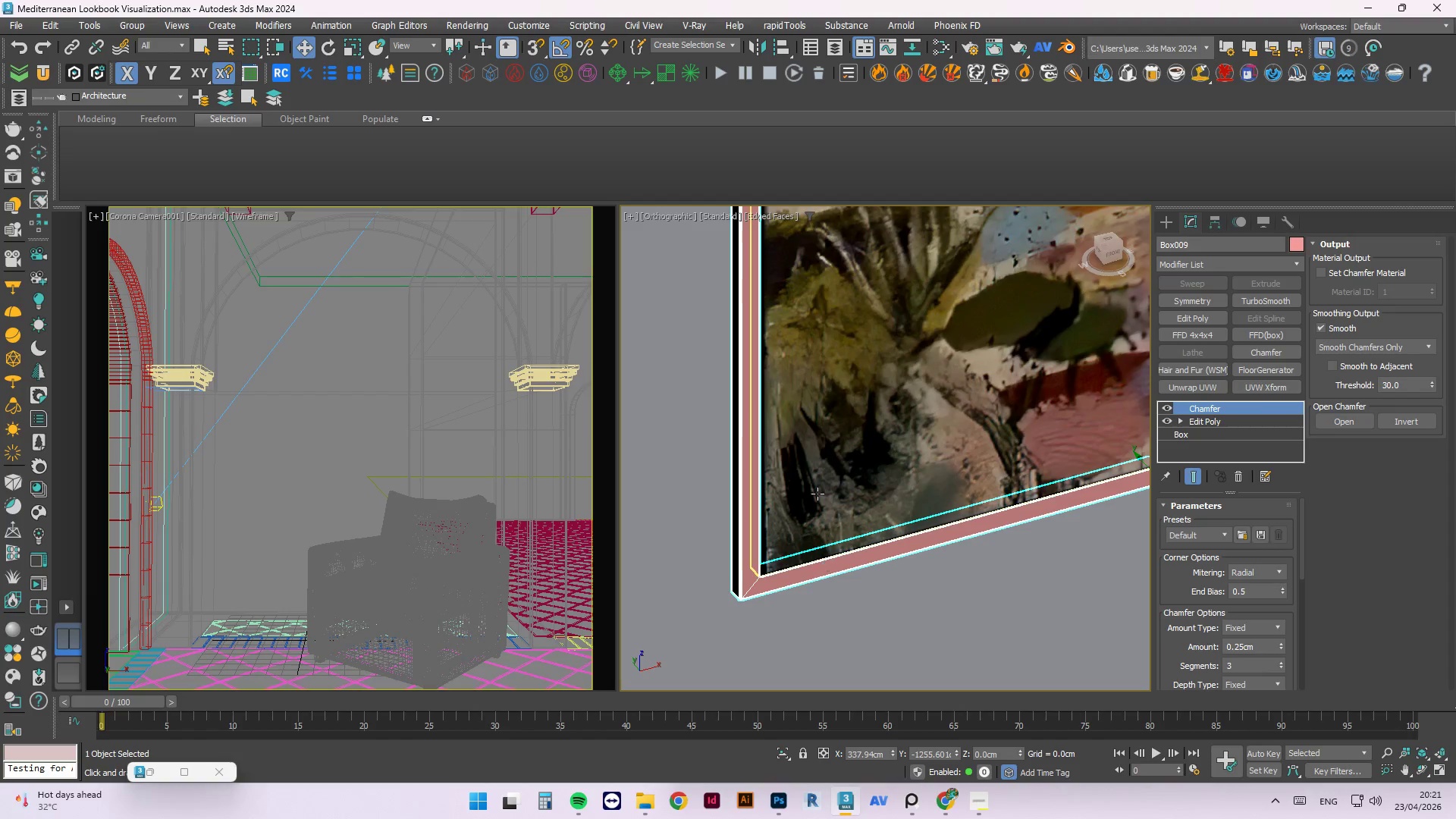 
hold_key(key=AltLeft, duration=3.27)
 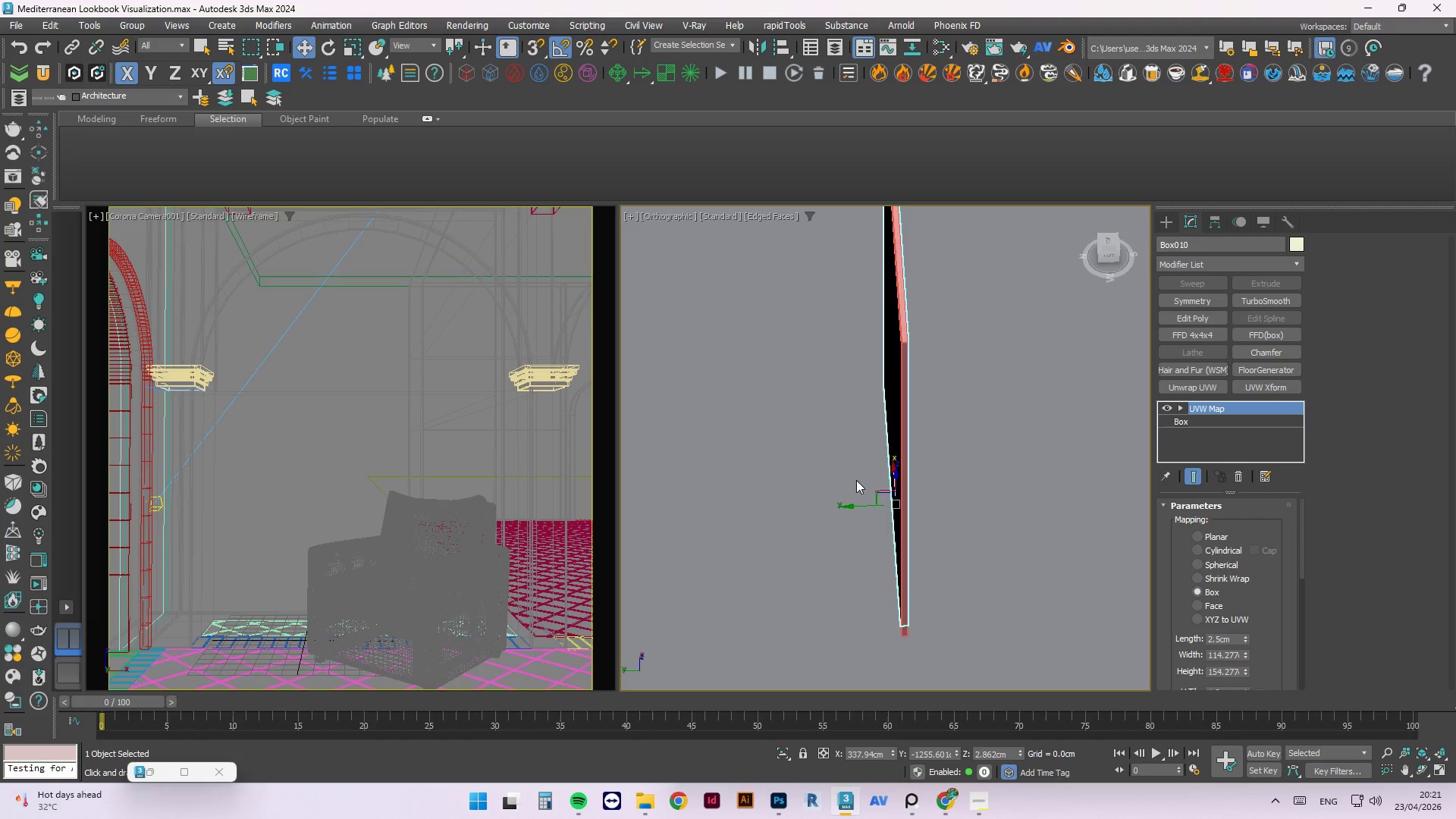 
scroll: coordinate [736, 595], scroll_direction: down, amount: 3.0
 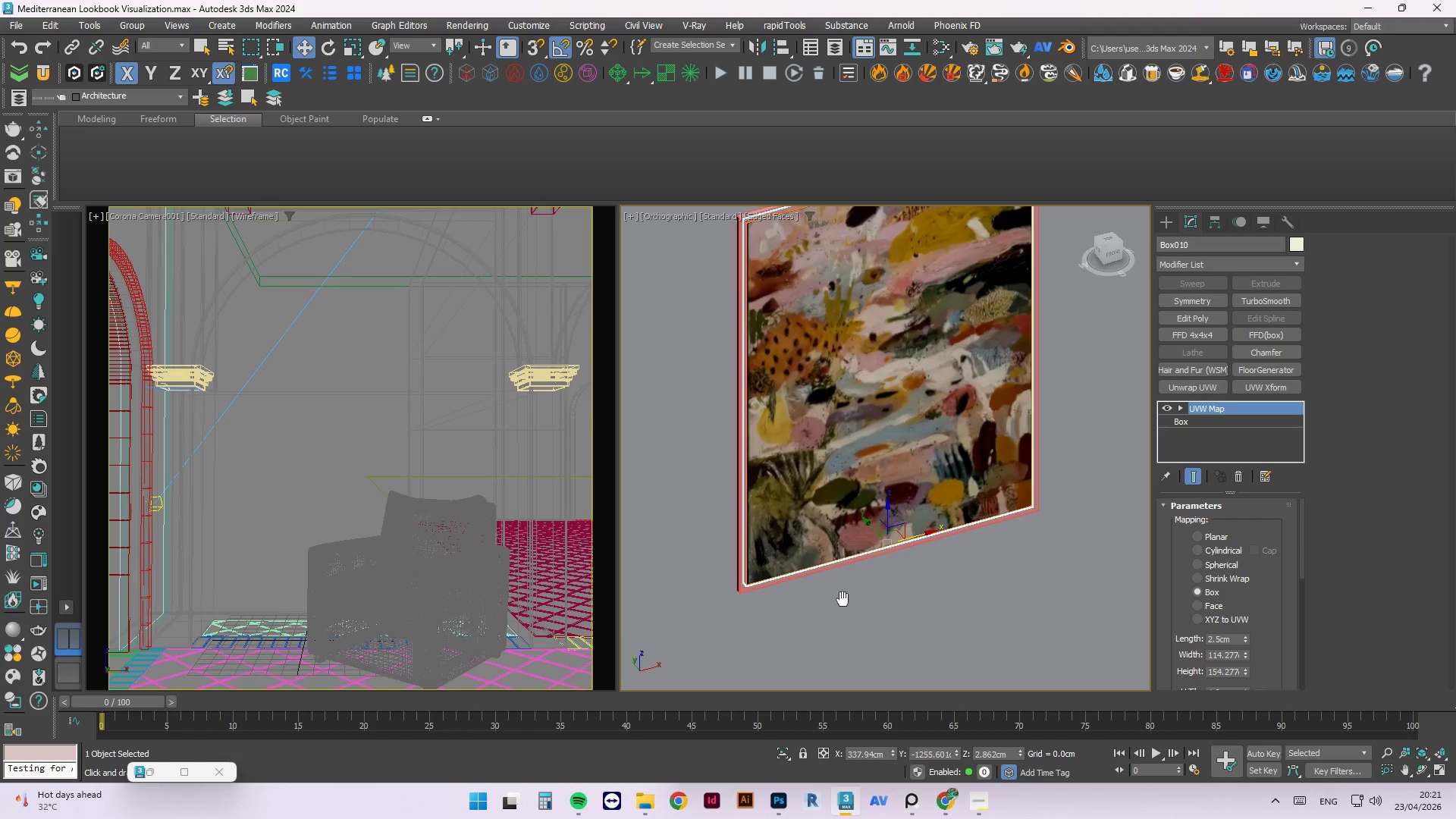 
hold_key(key=AltLeft, duration=1.03)
 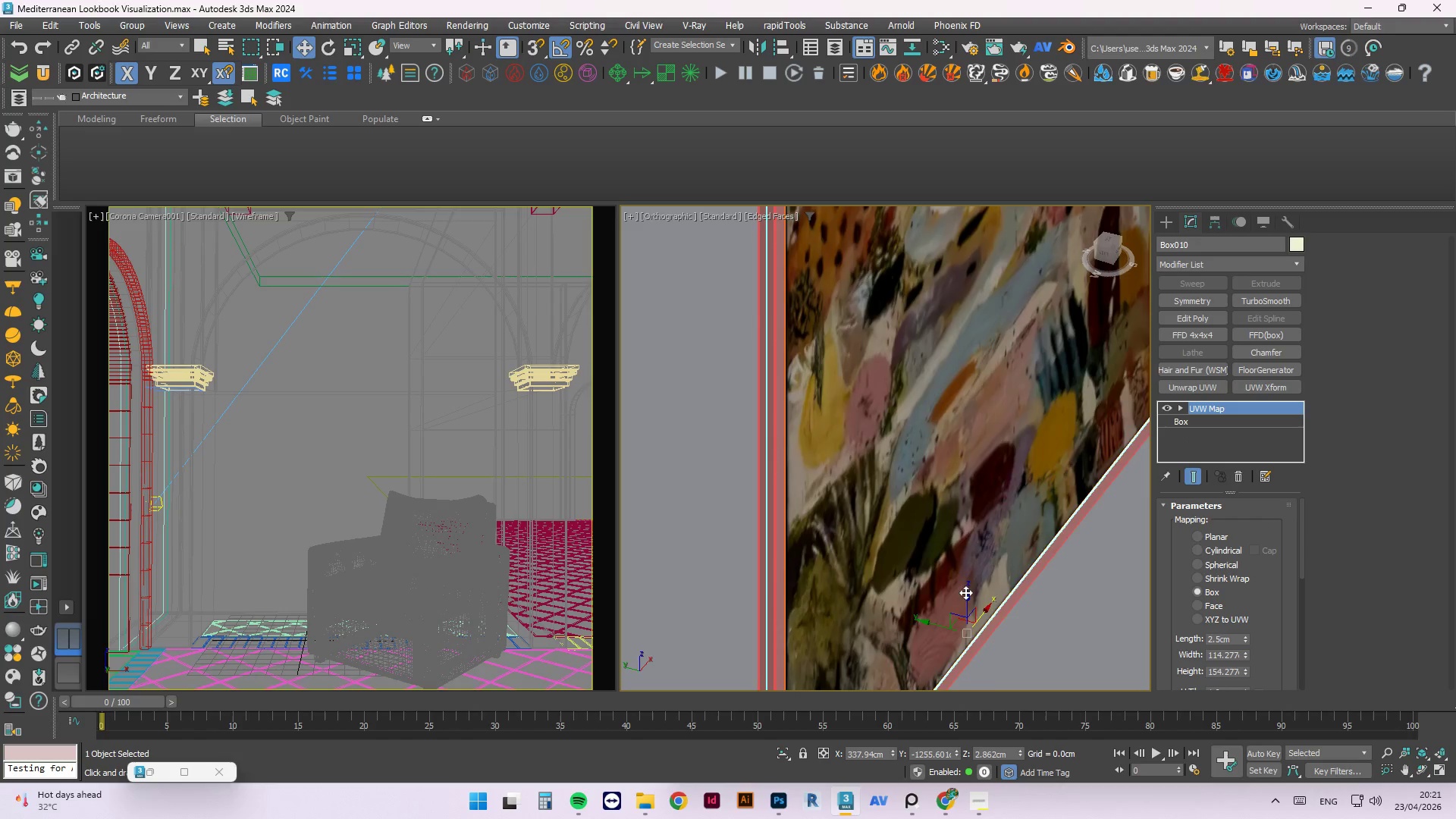 
scroll: coordinate [972, 602], scroll_direction: up, amount: 5.0
 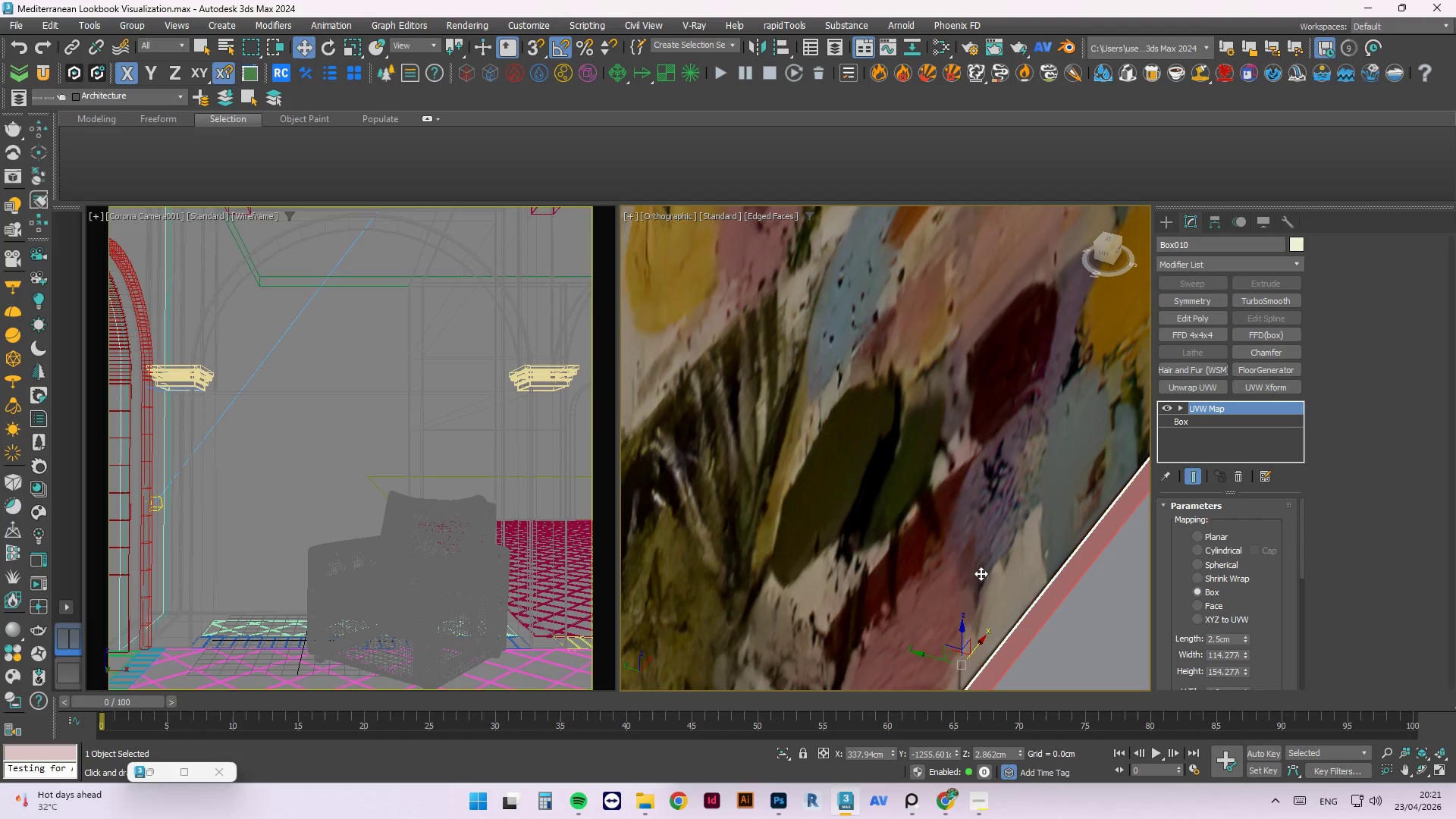 
key(R)
 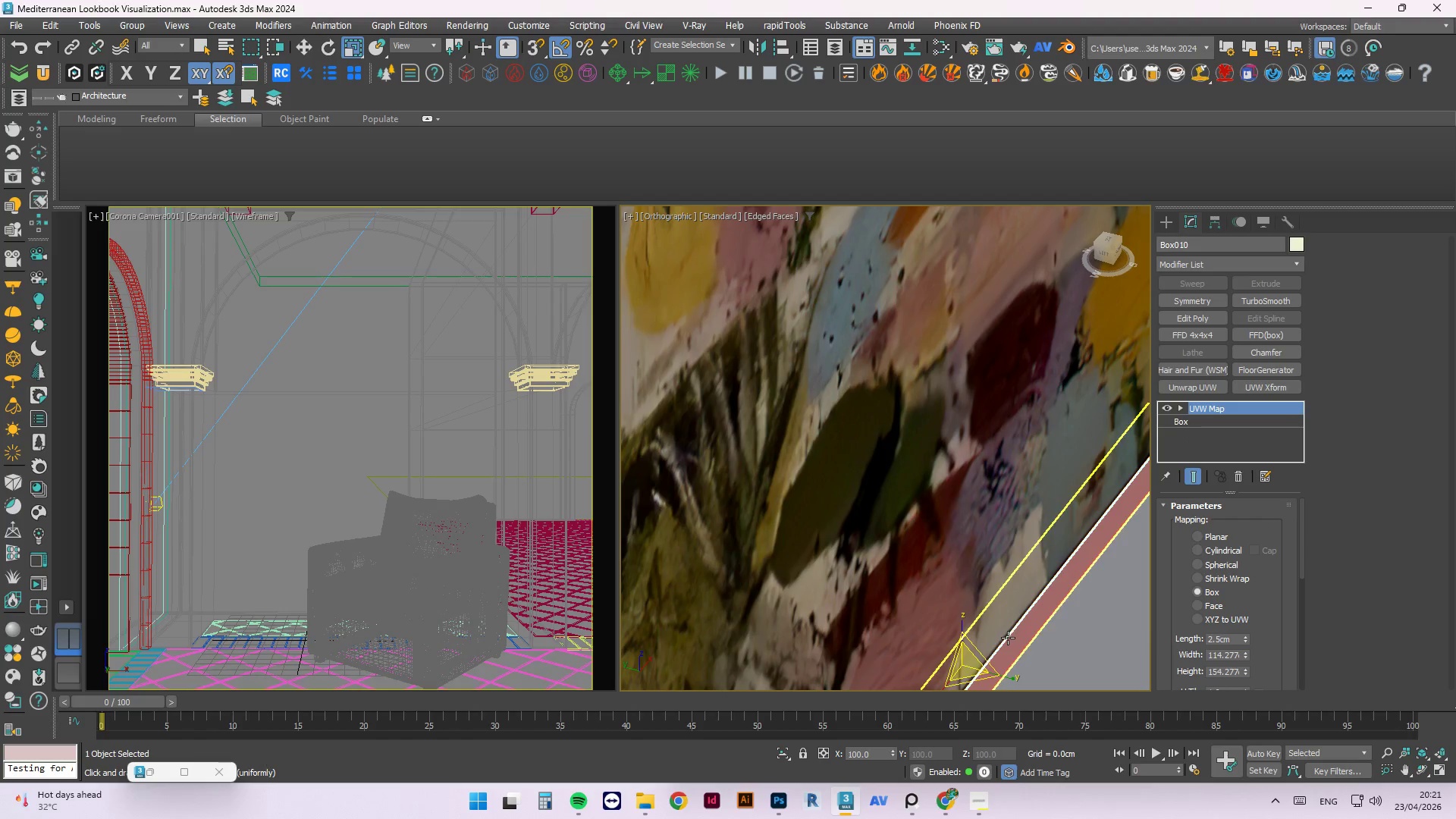 
scroll: coordinate [986, 666], scroll_direction: up, amount: 1.0
 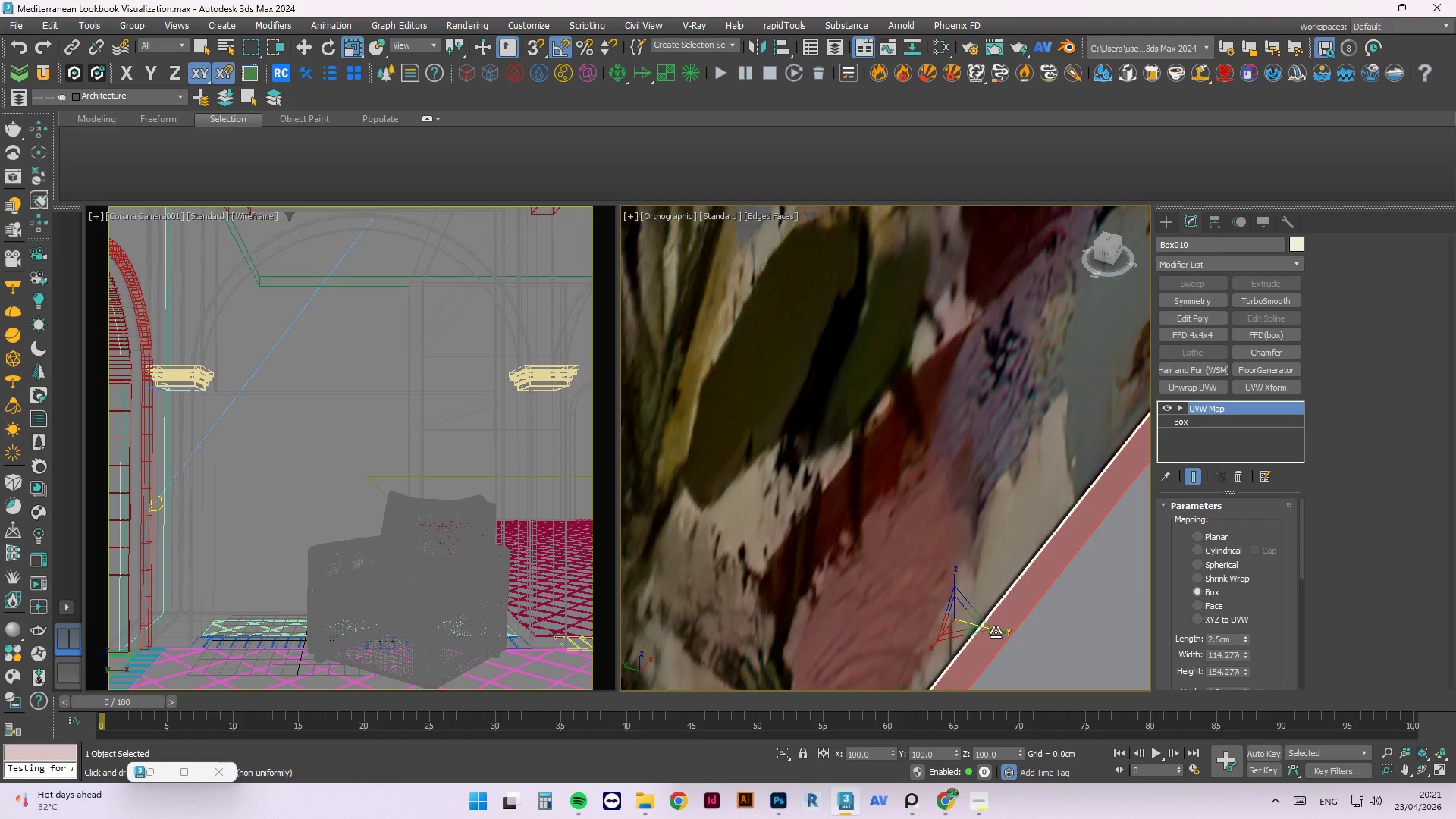 
left_click_drag(start_coordinate=[996, 632], to_coordinate=[962, 619])
 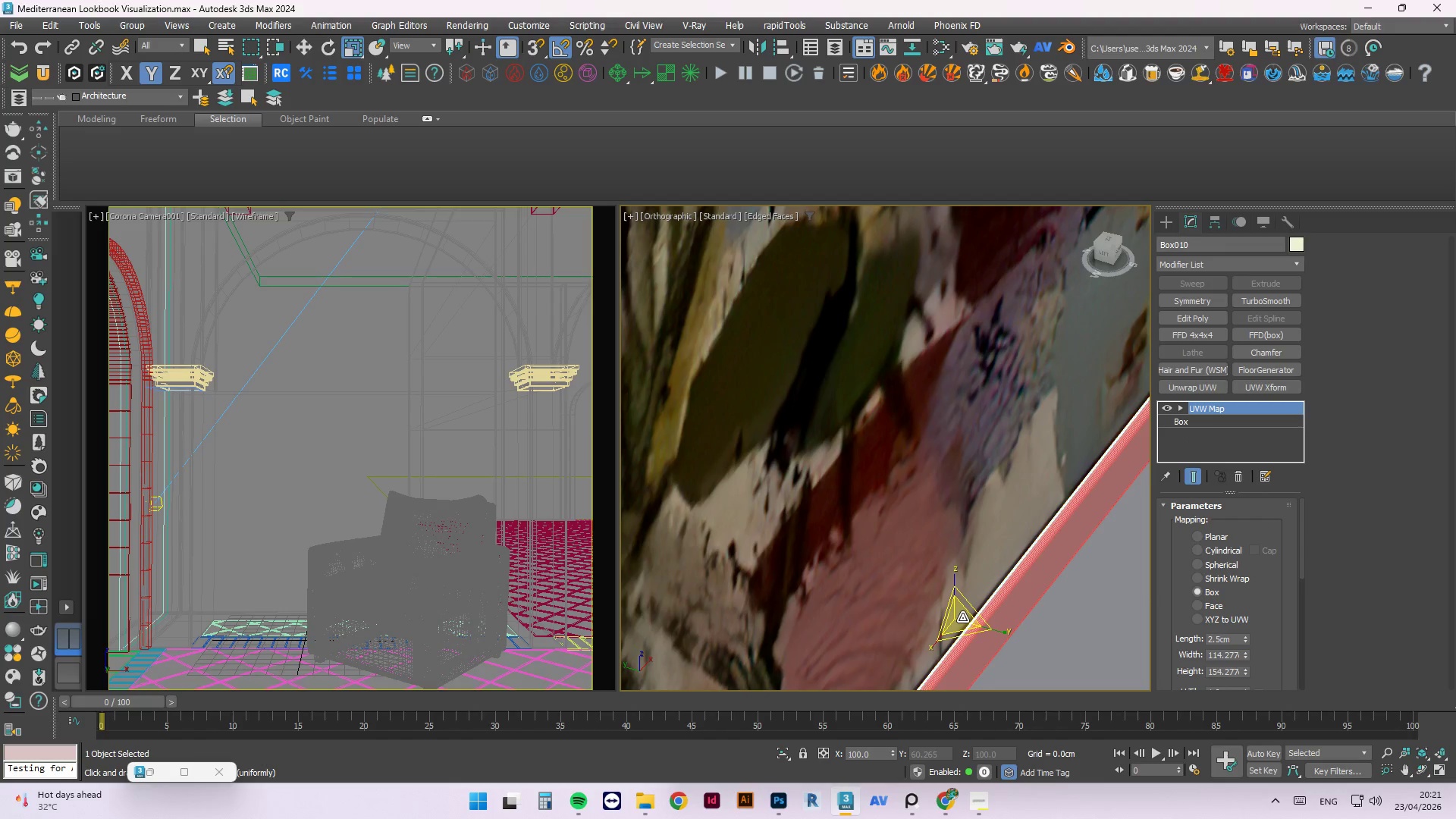 
scroll: coordinate [962, 616], scroll_direction: up, amount: 1.0
 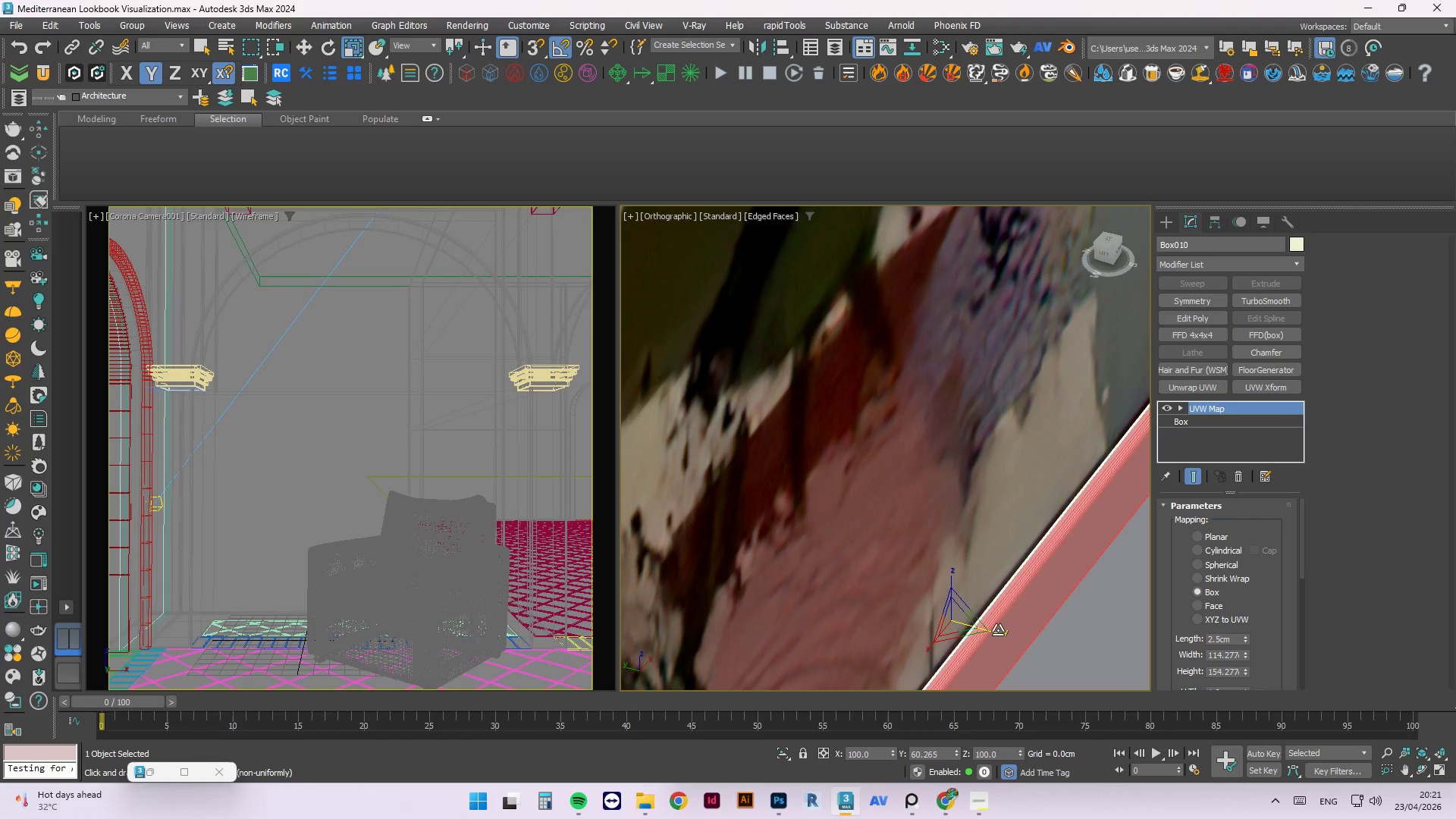 
left_click_drag(start_coordinate=[998, 630], to_coordinate=[981, 624])
 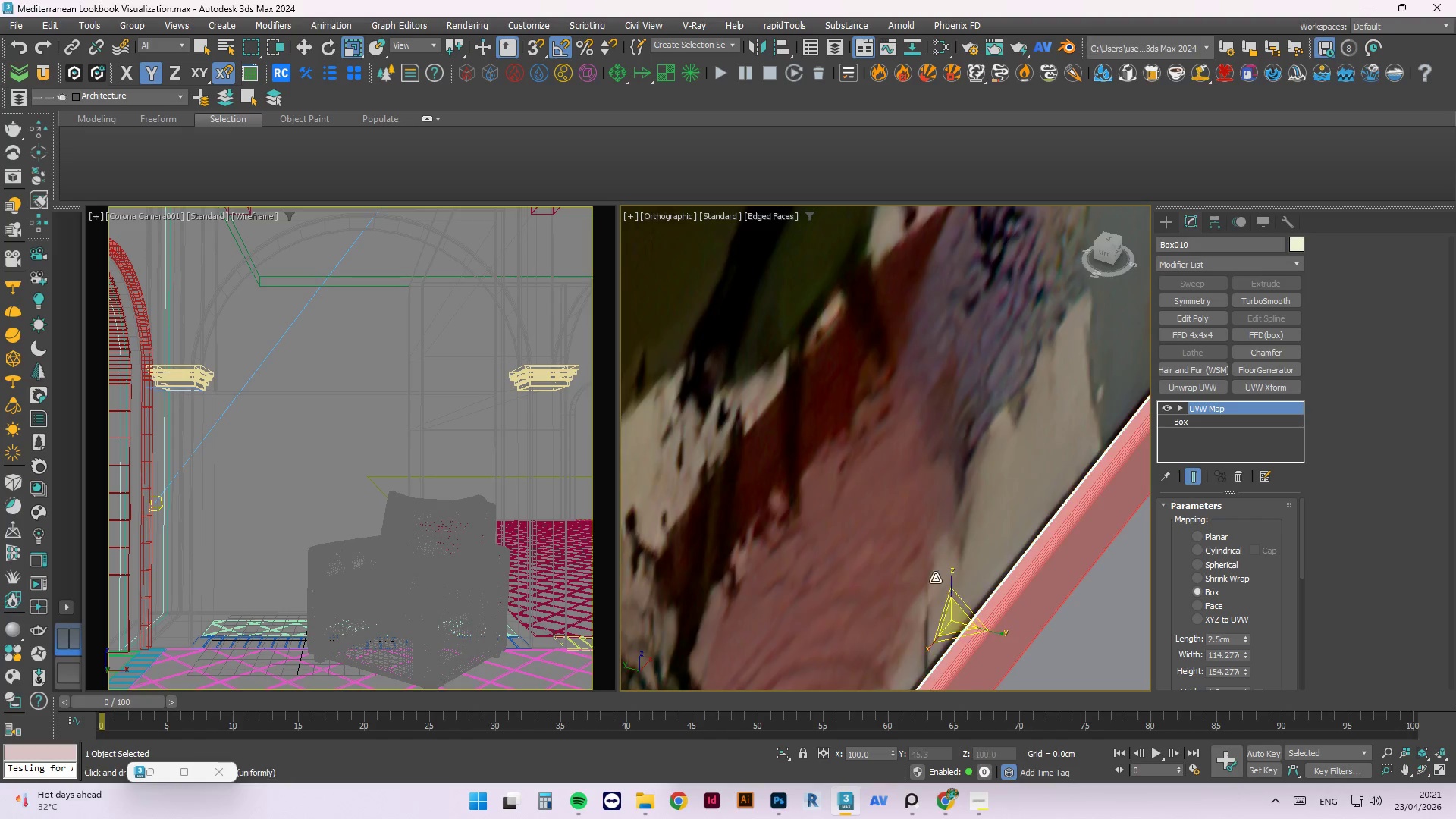 
left_click([1076, 582])
 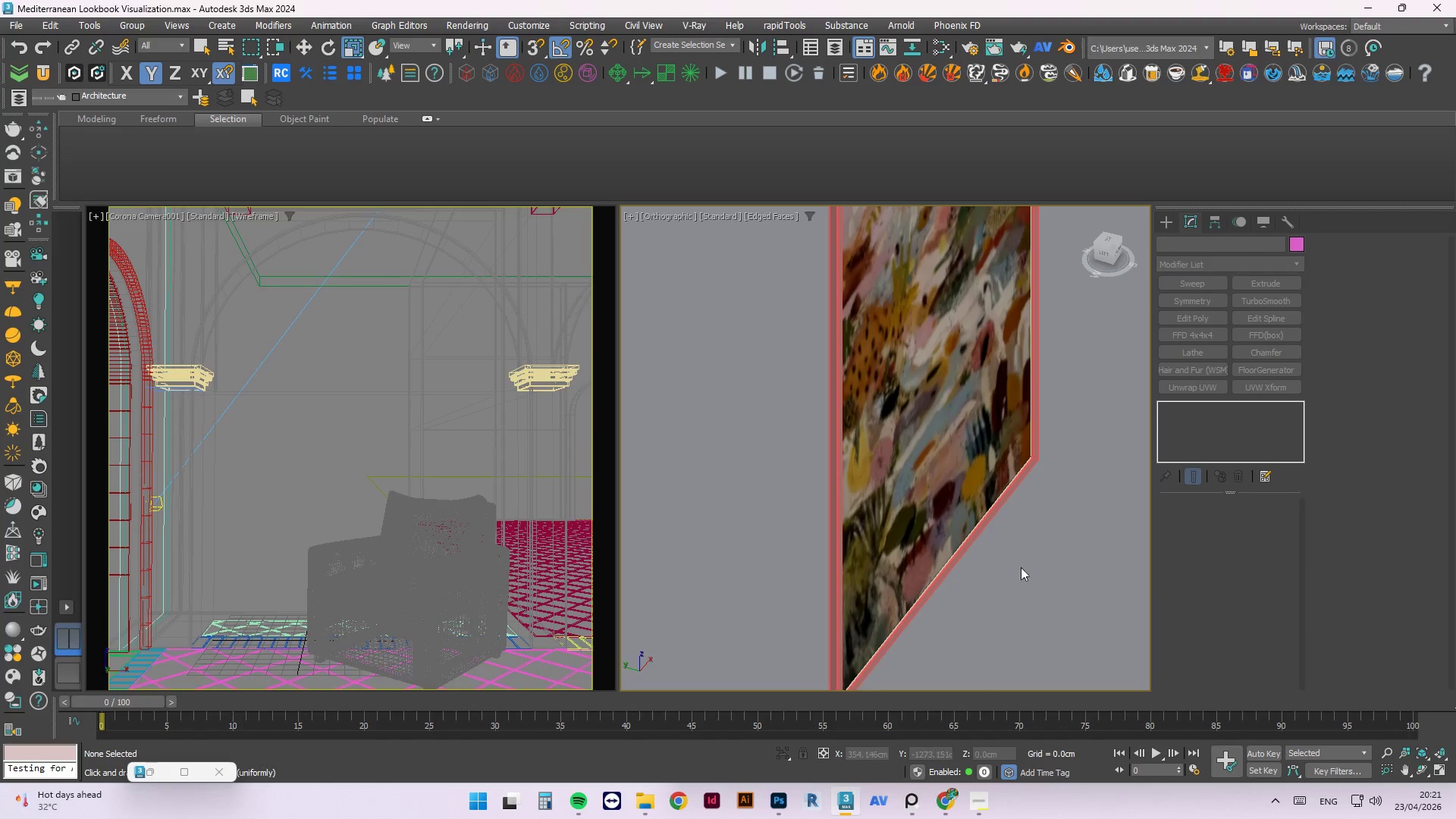 
scroll: coordinate [930, 569], scroll_direction: down, amount: 6.0
 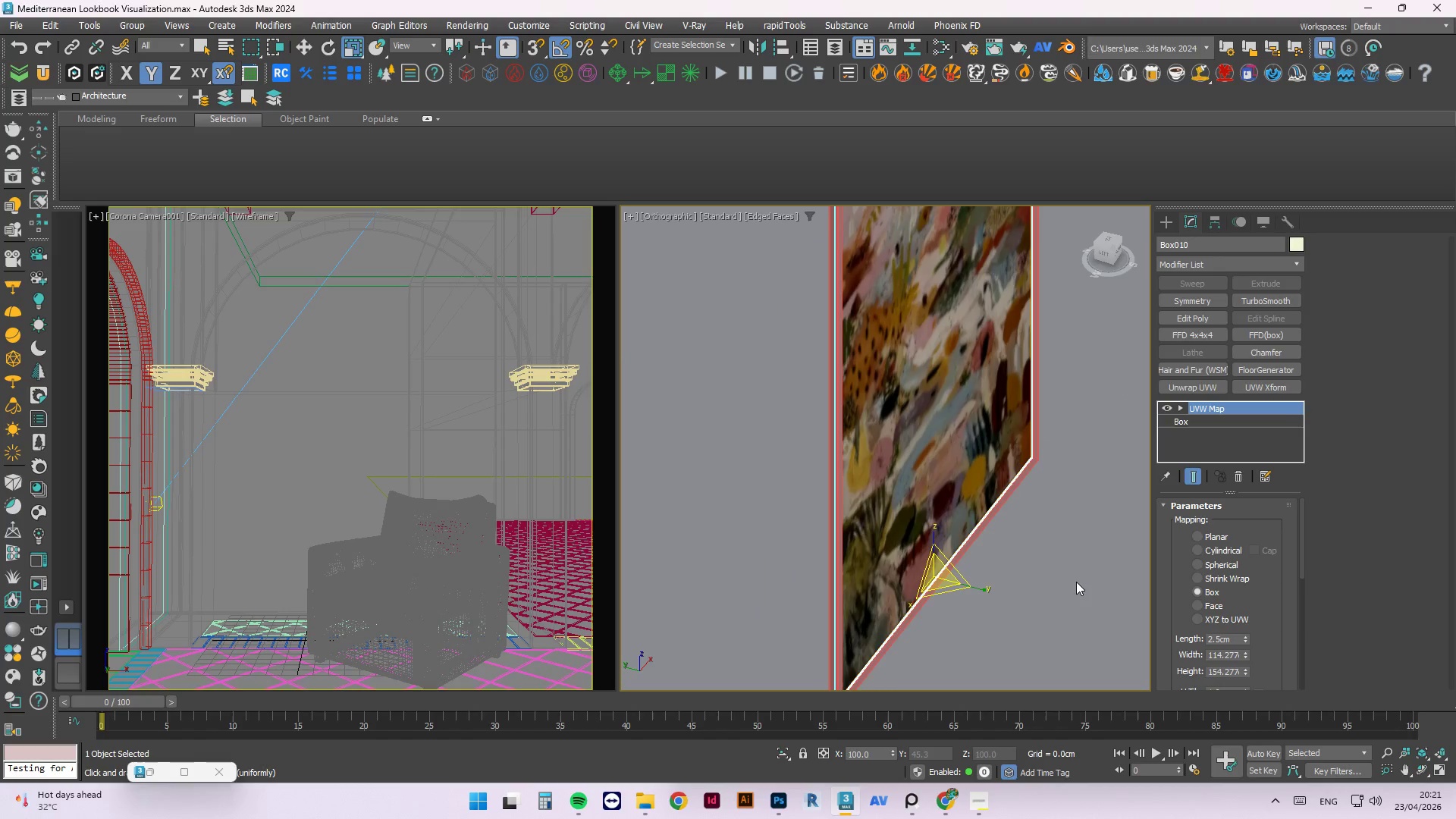 
hold_key(key=AltLeft, duration=1.31)
 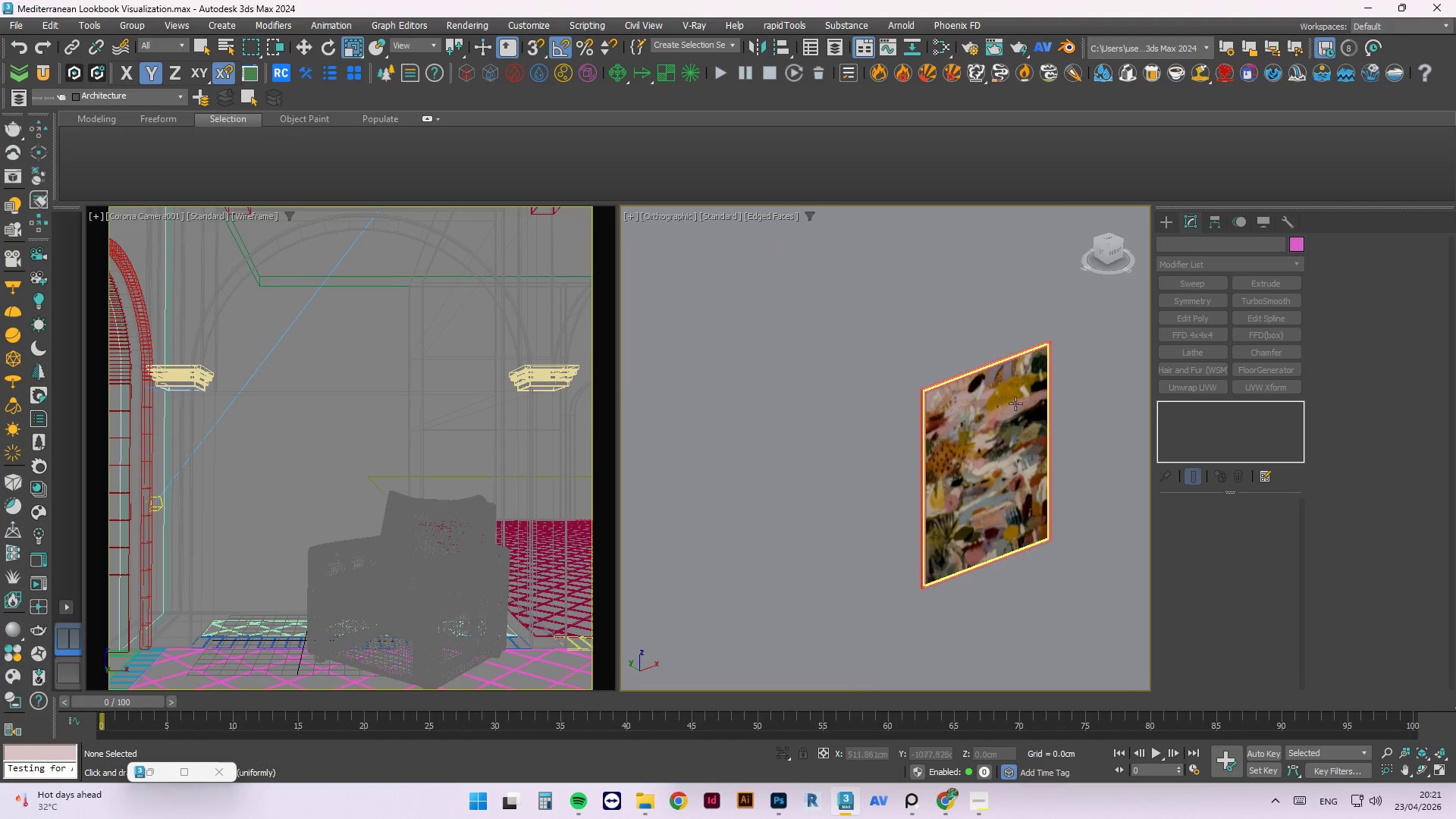 
scroll: coordinate [1018, 566], scroll_direction: down, amount: 3.0
 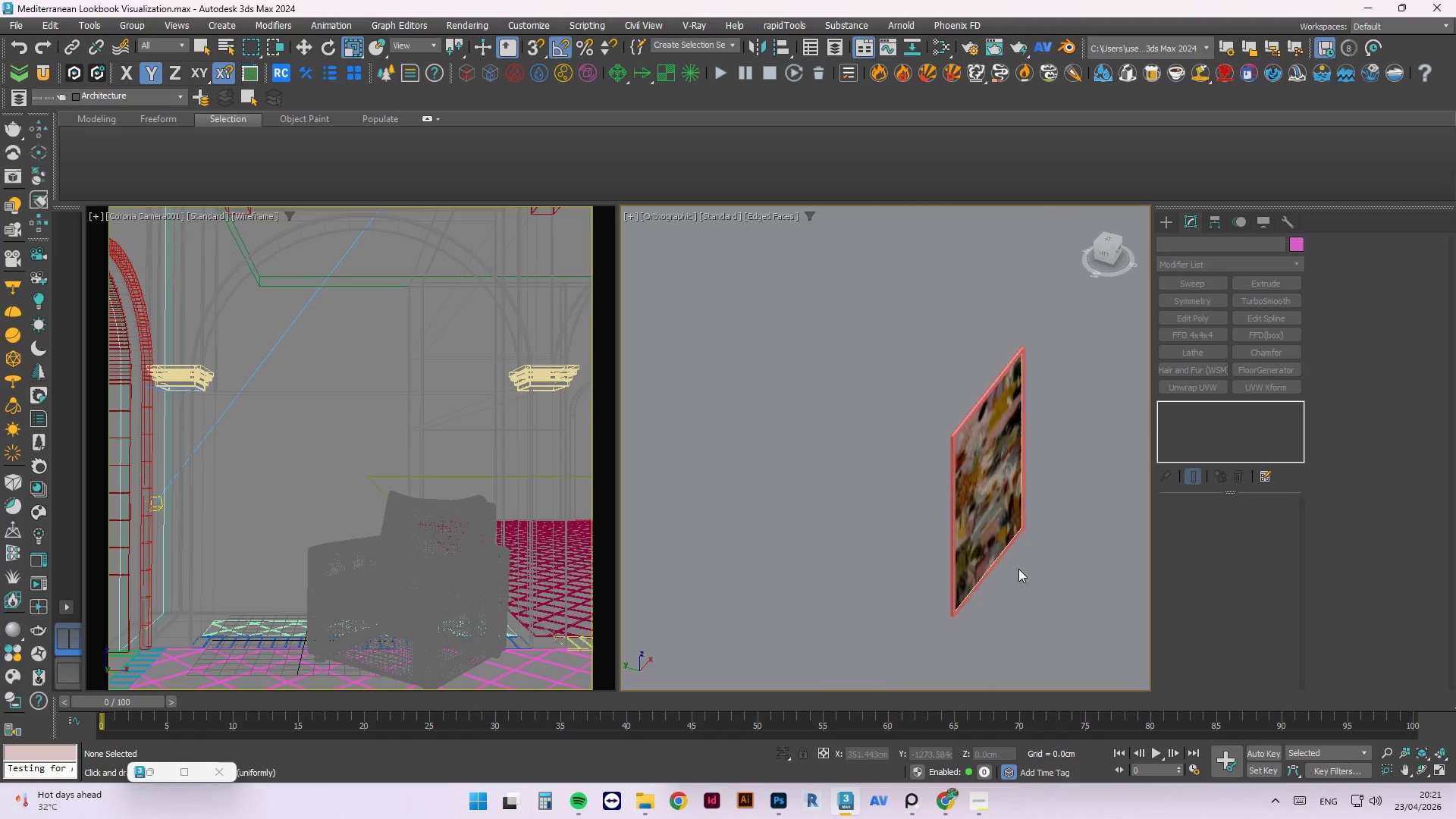 
scroll: coordinate [1084, 337], scroll_direction: up, amount: 3.0
 